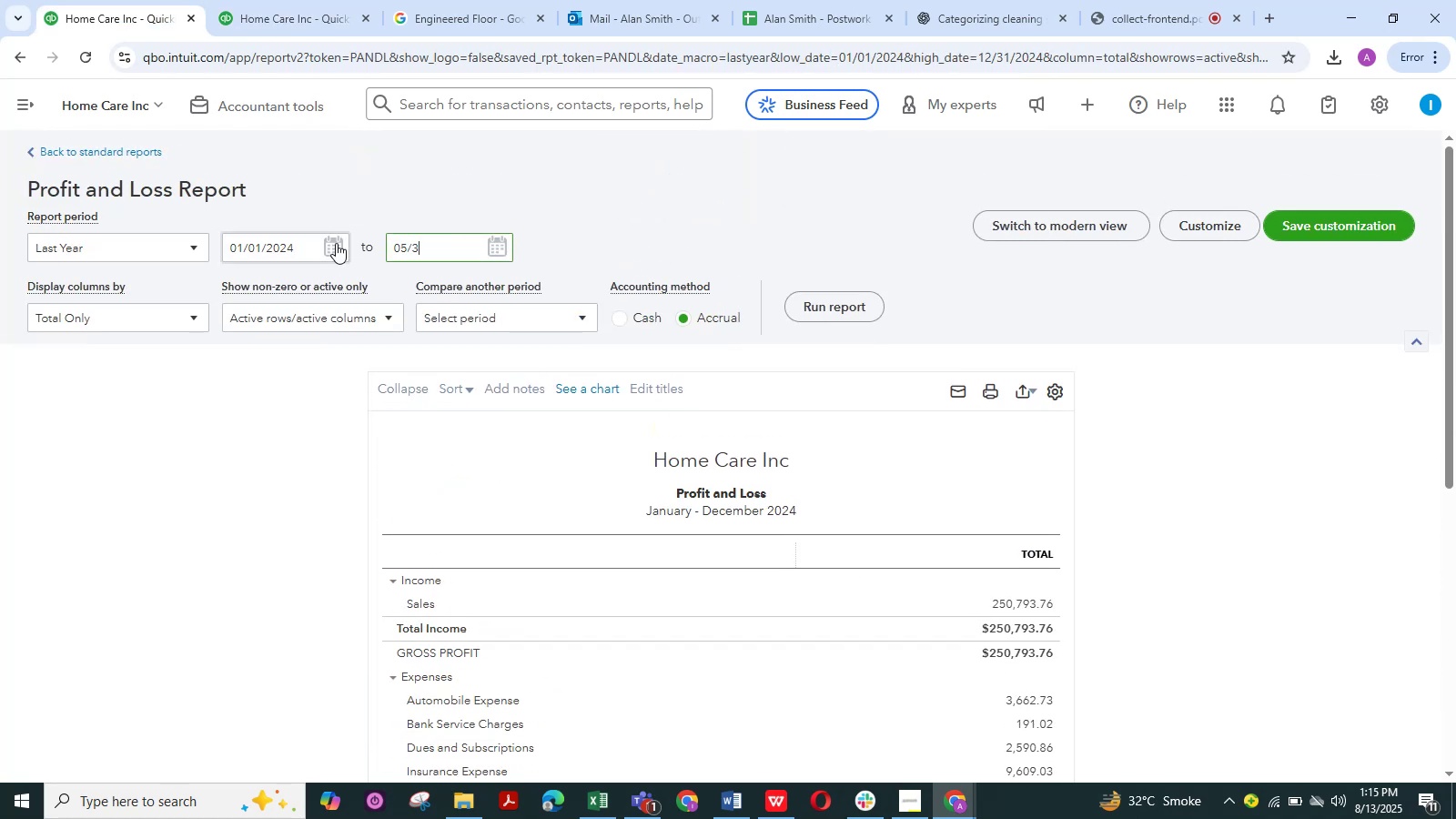 
key(Numpad1)
 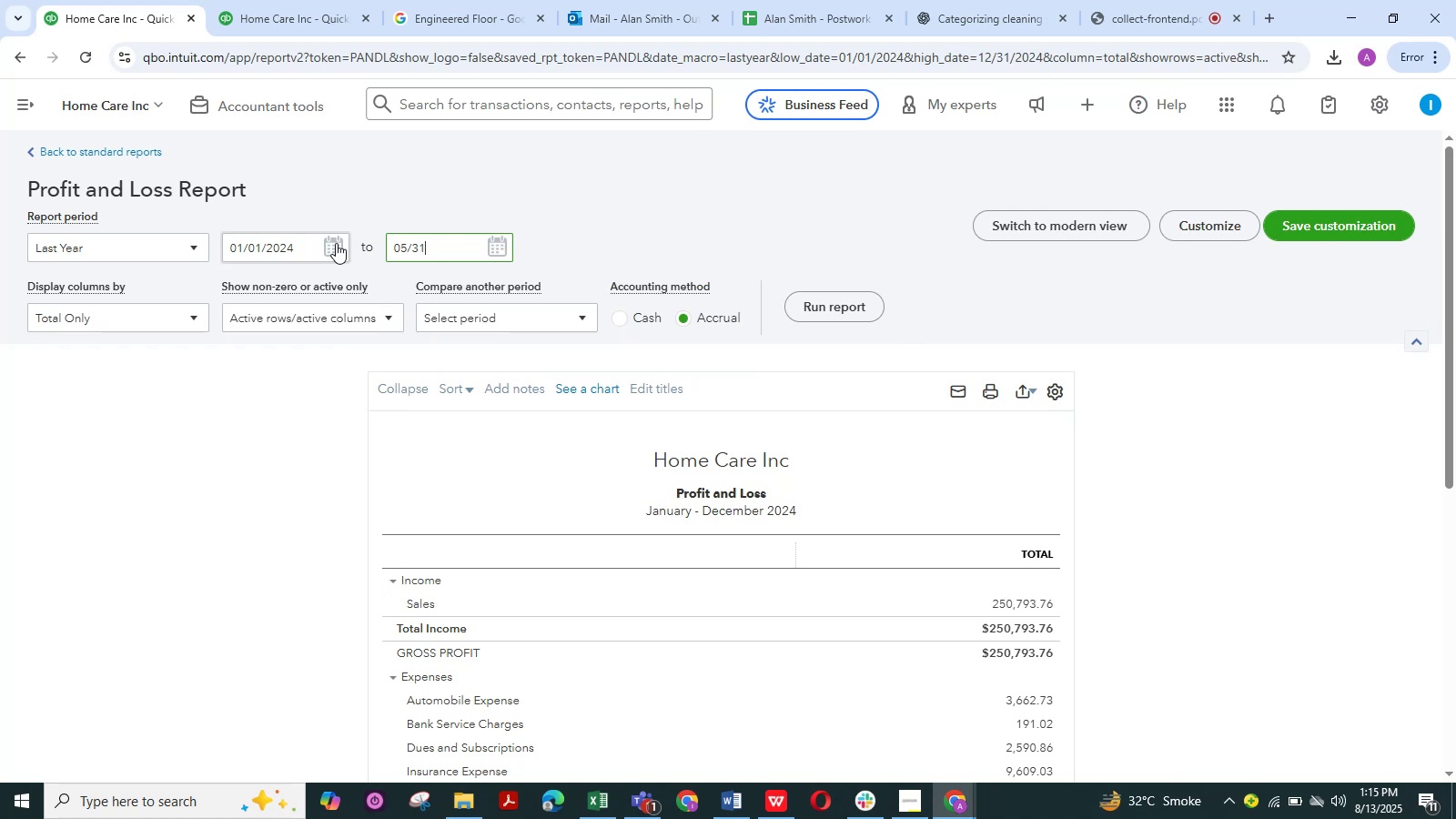 
key(NumpadDivide)
 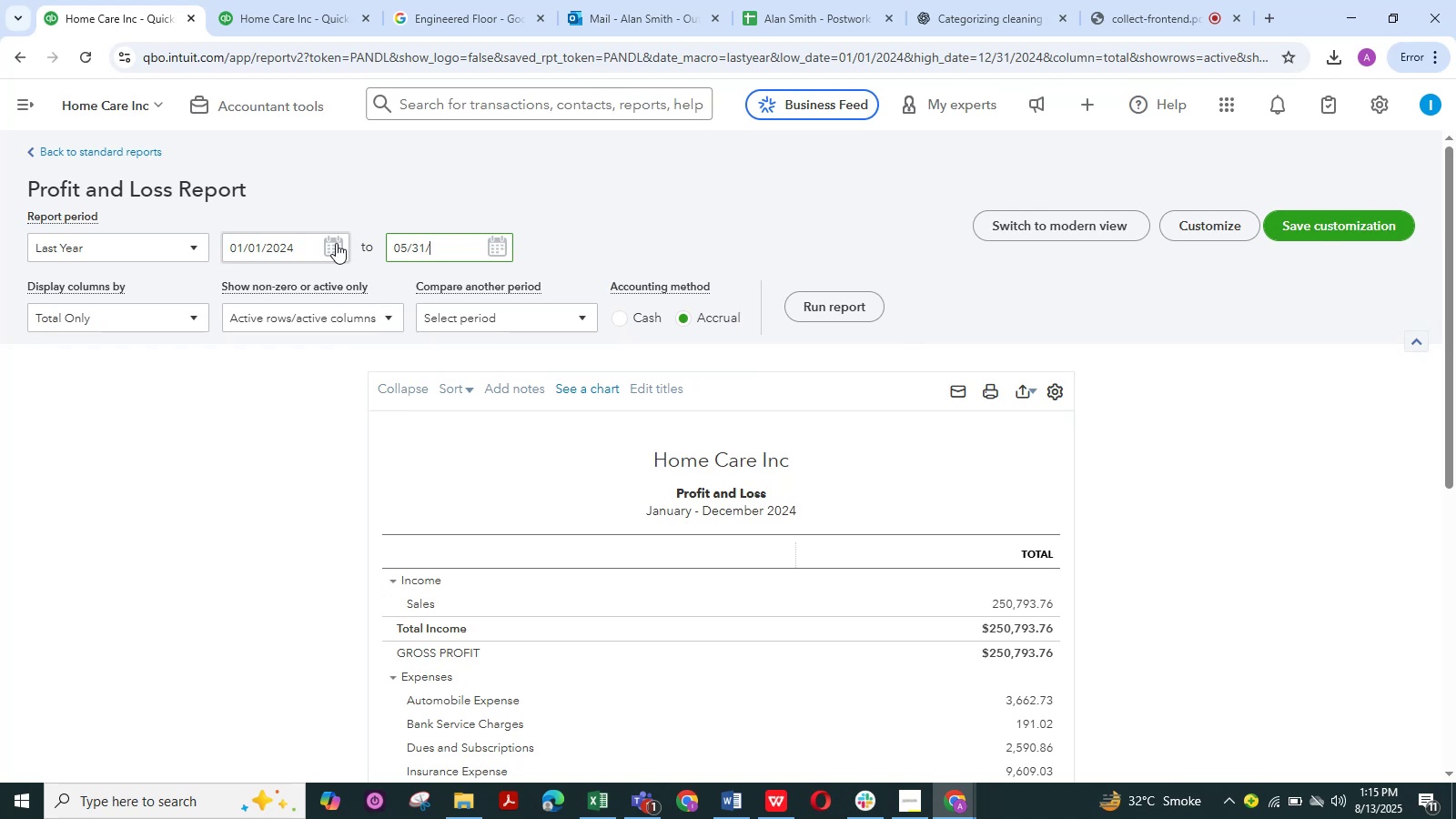 
key(Numpad2)
 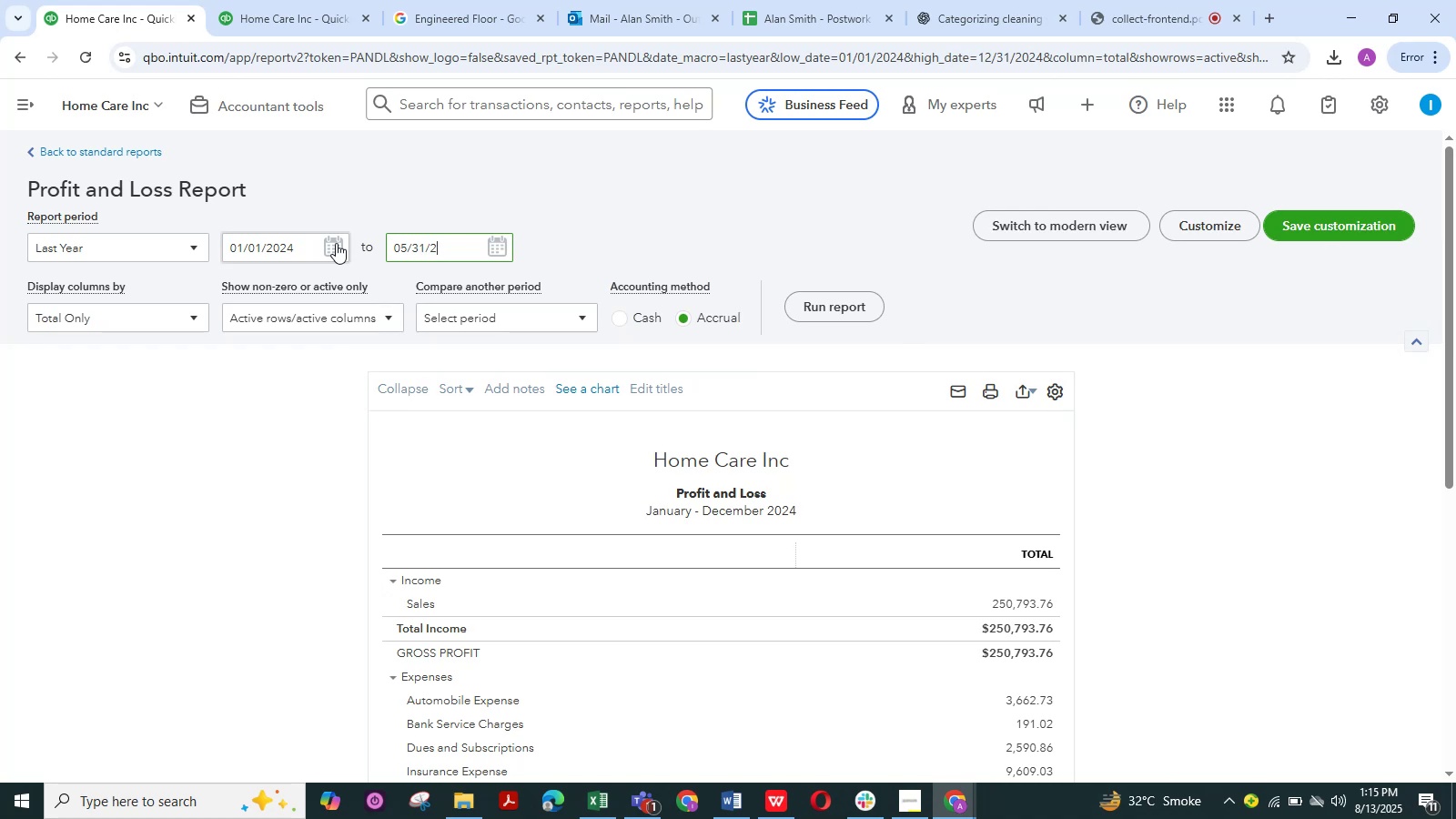 
key(Numpad0)
 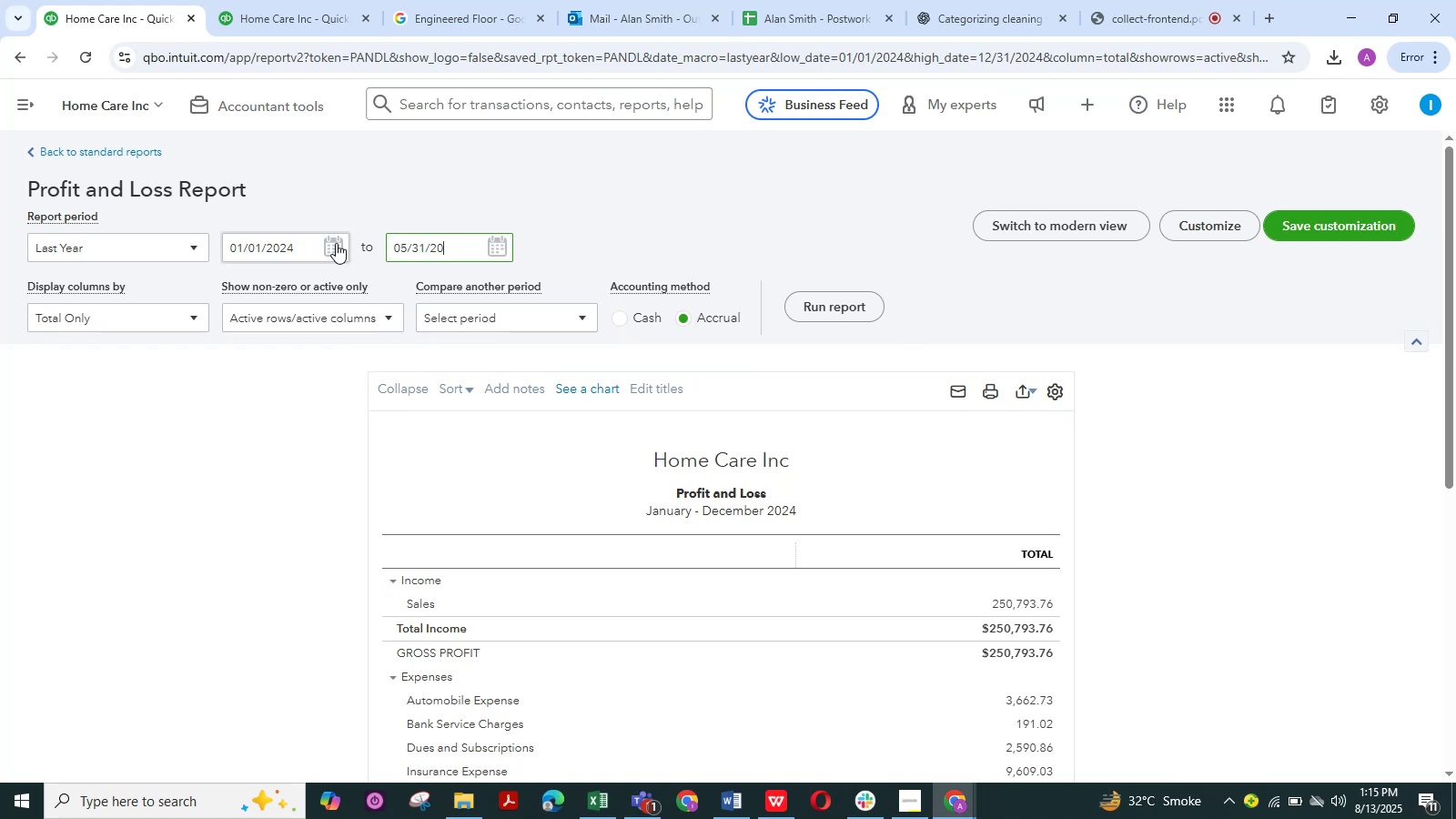 
key(Numpad2)
 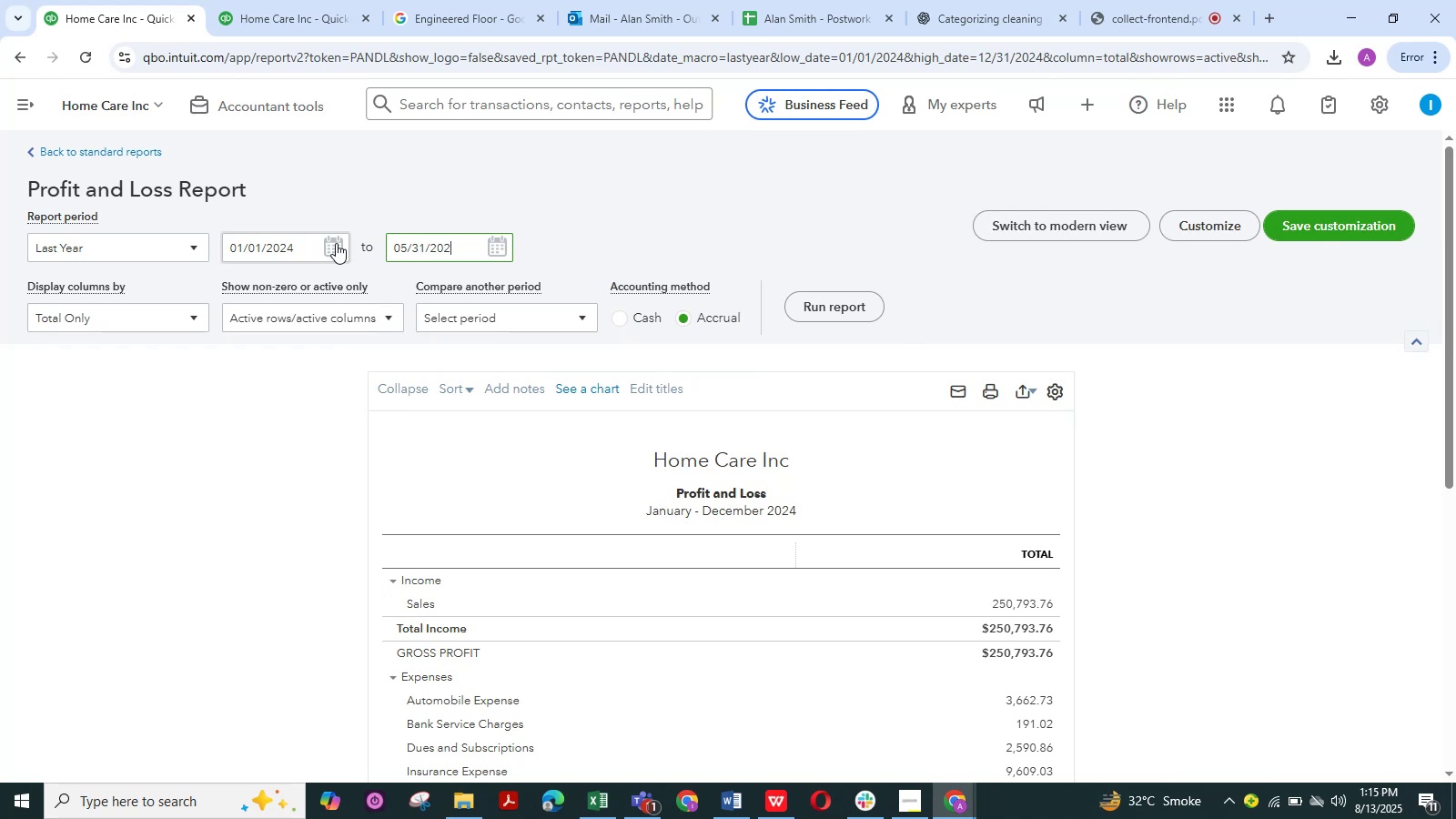 
key(Numpad5)
 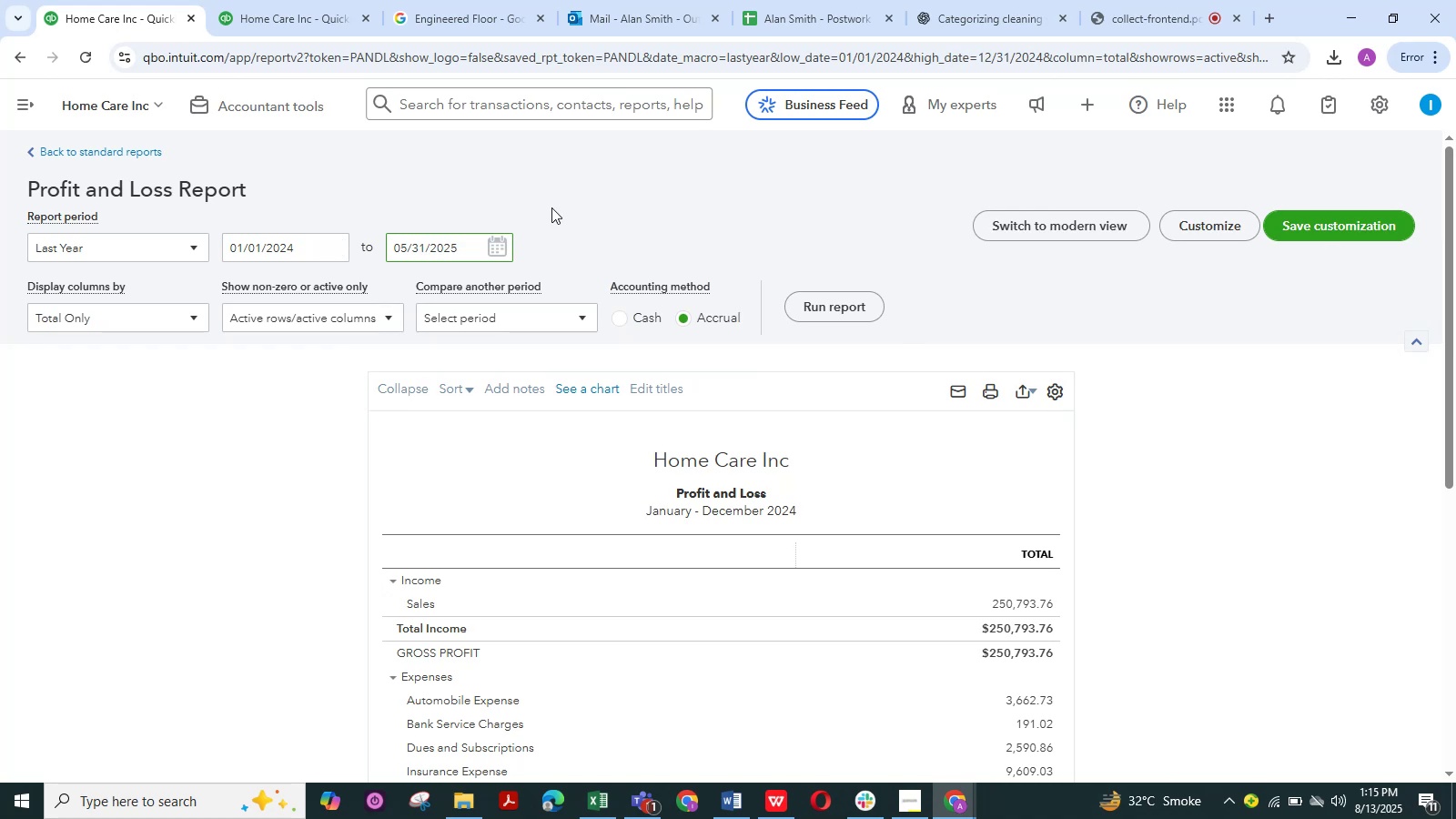 
left_click([987, 216])
 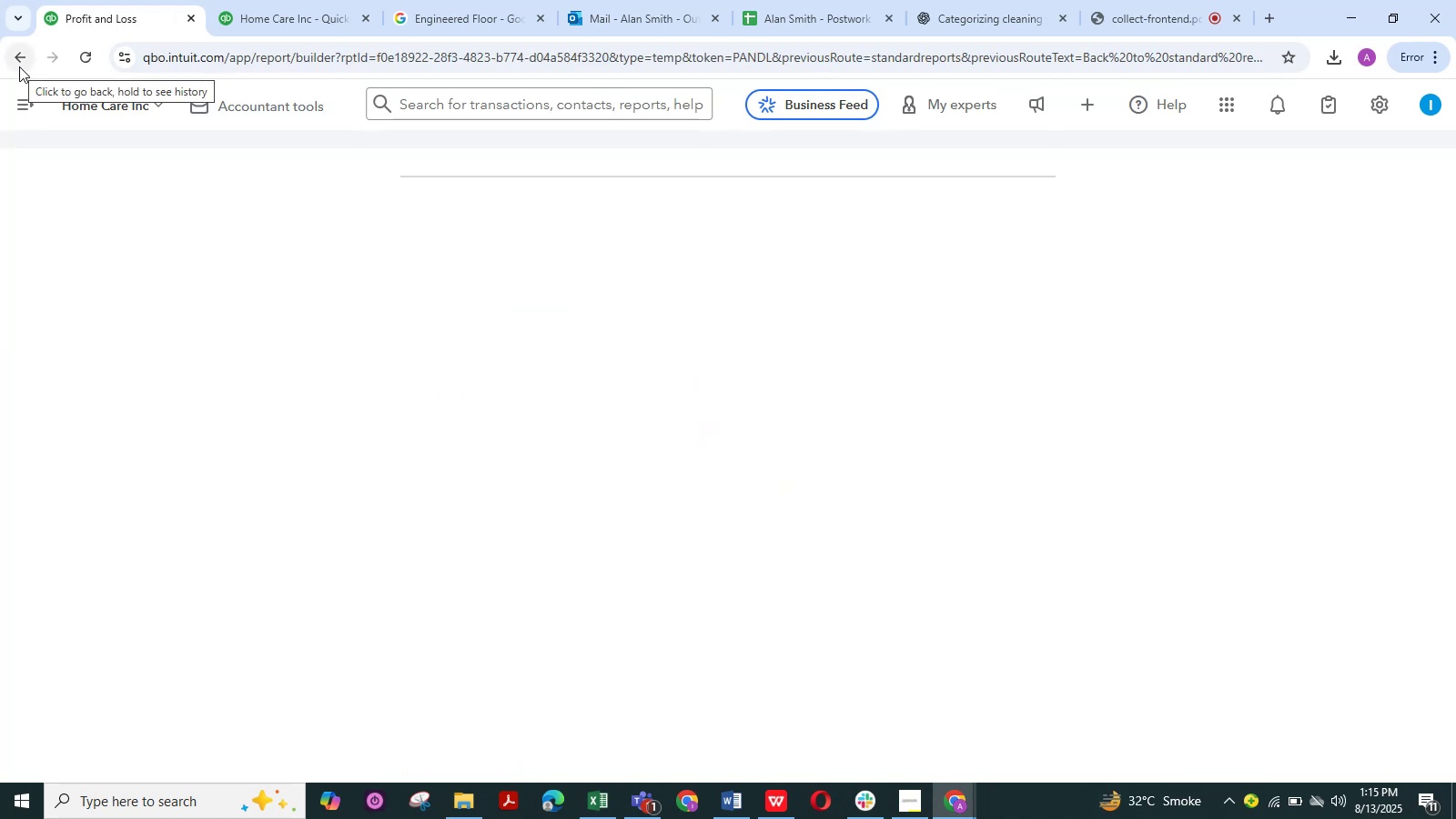 
wait(5.22)
 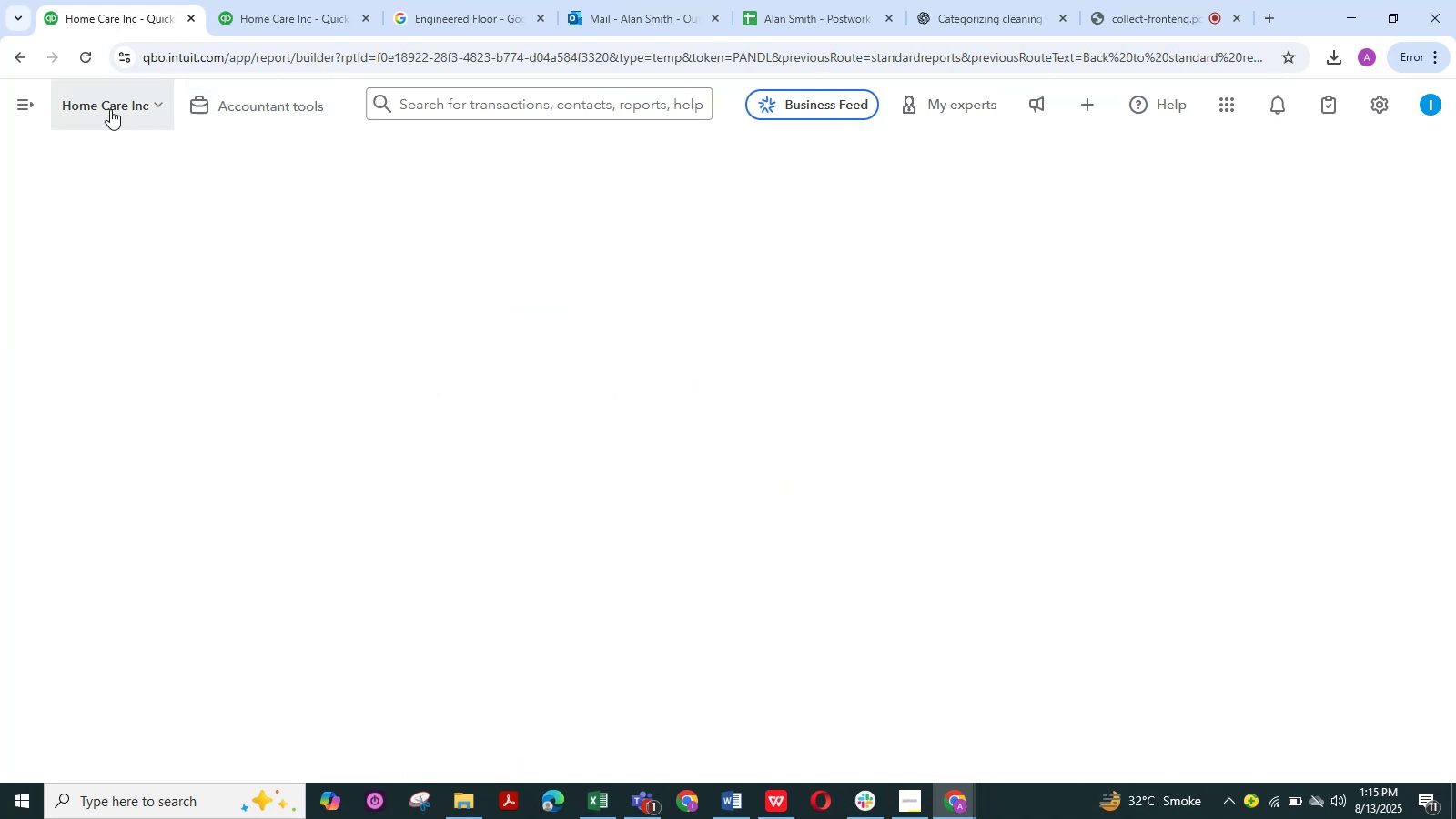 
left_click([19, 66])
 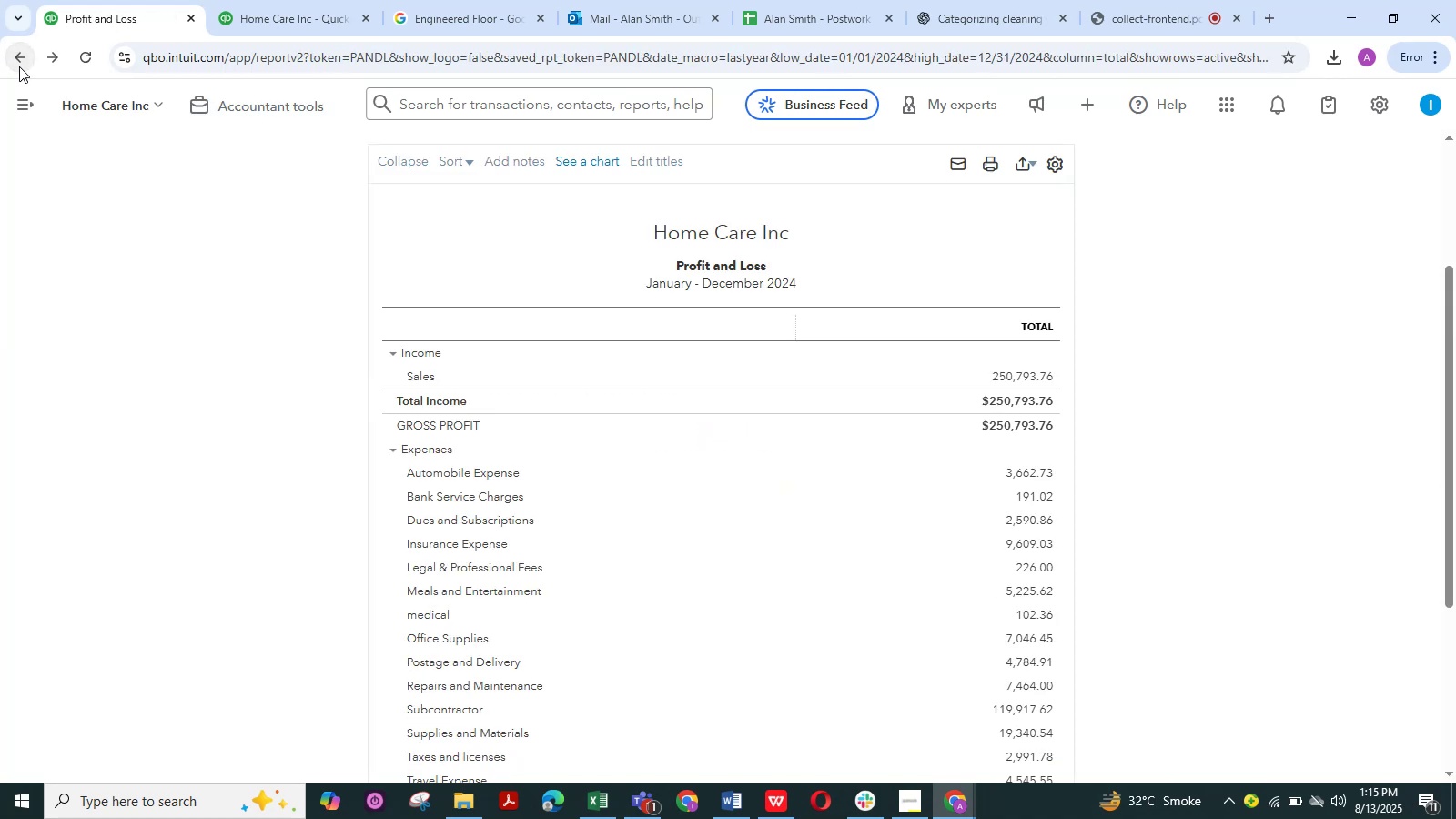 
scroll: coordinate [147, 375], scroll_direction: up, amount: 4.0
 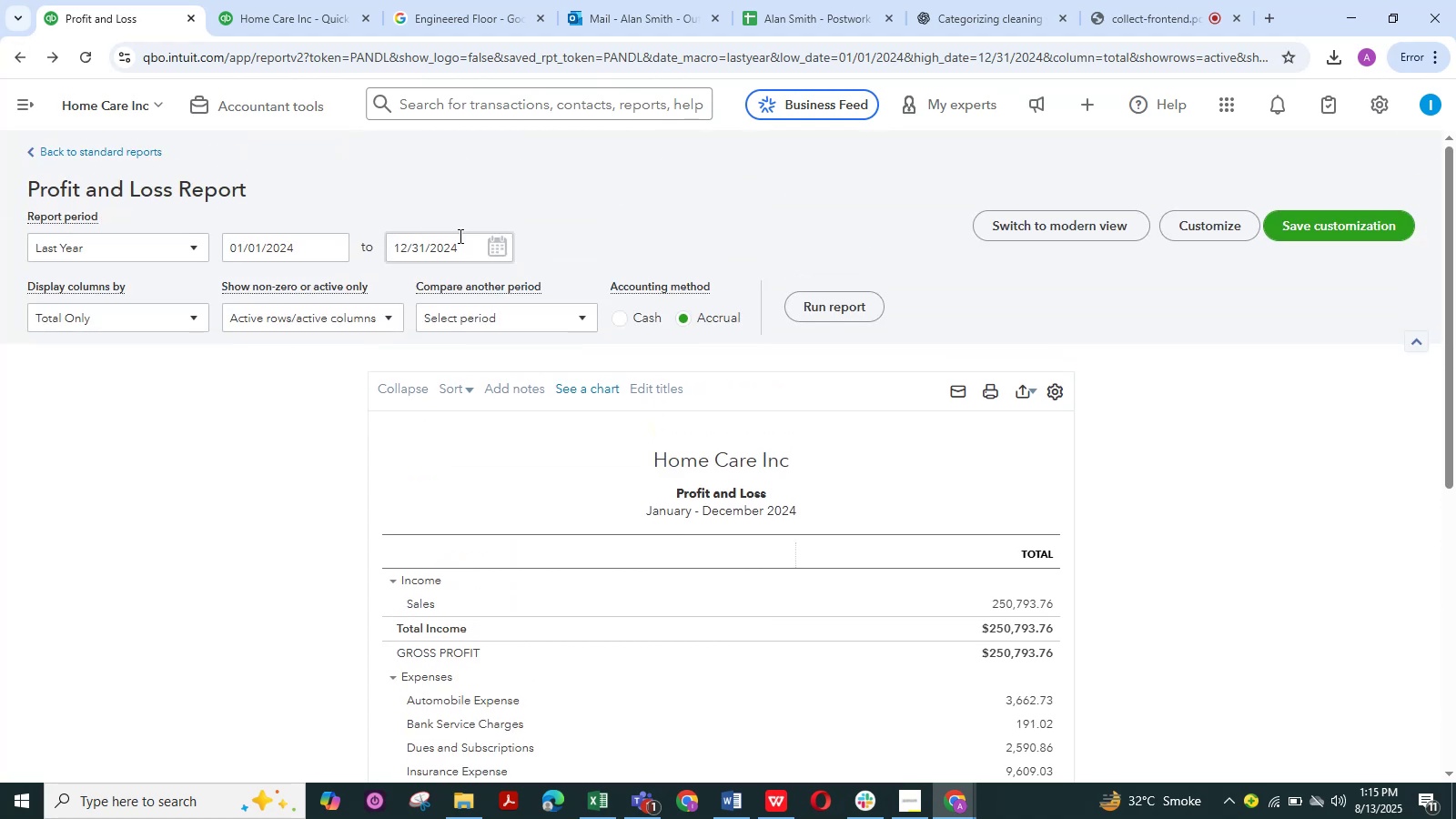 
left_click_drag(start_coordinate=[471, 246], to_coordinate=[316, 247])
 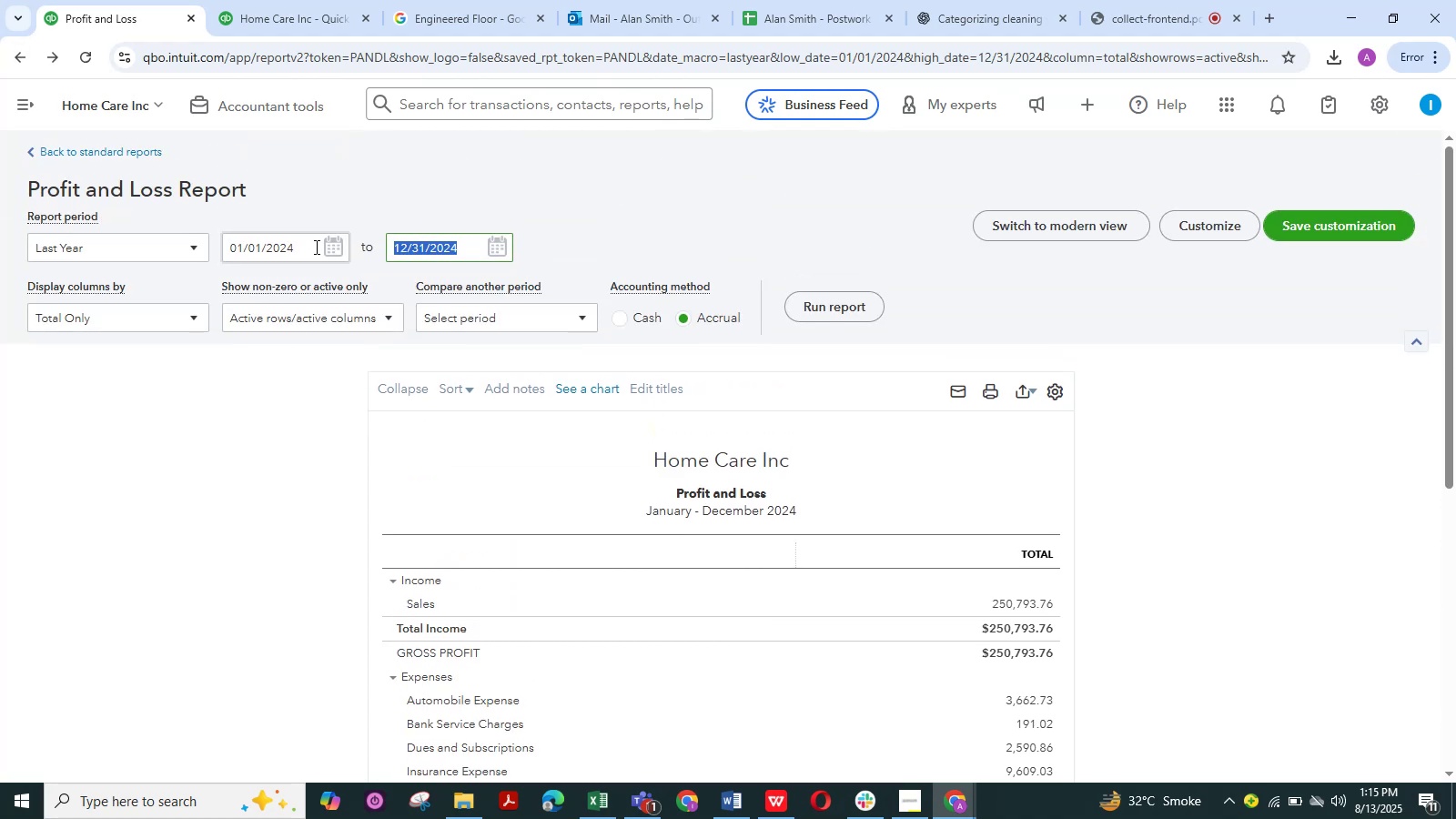 
key(Numpad0)
 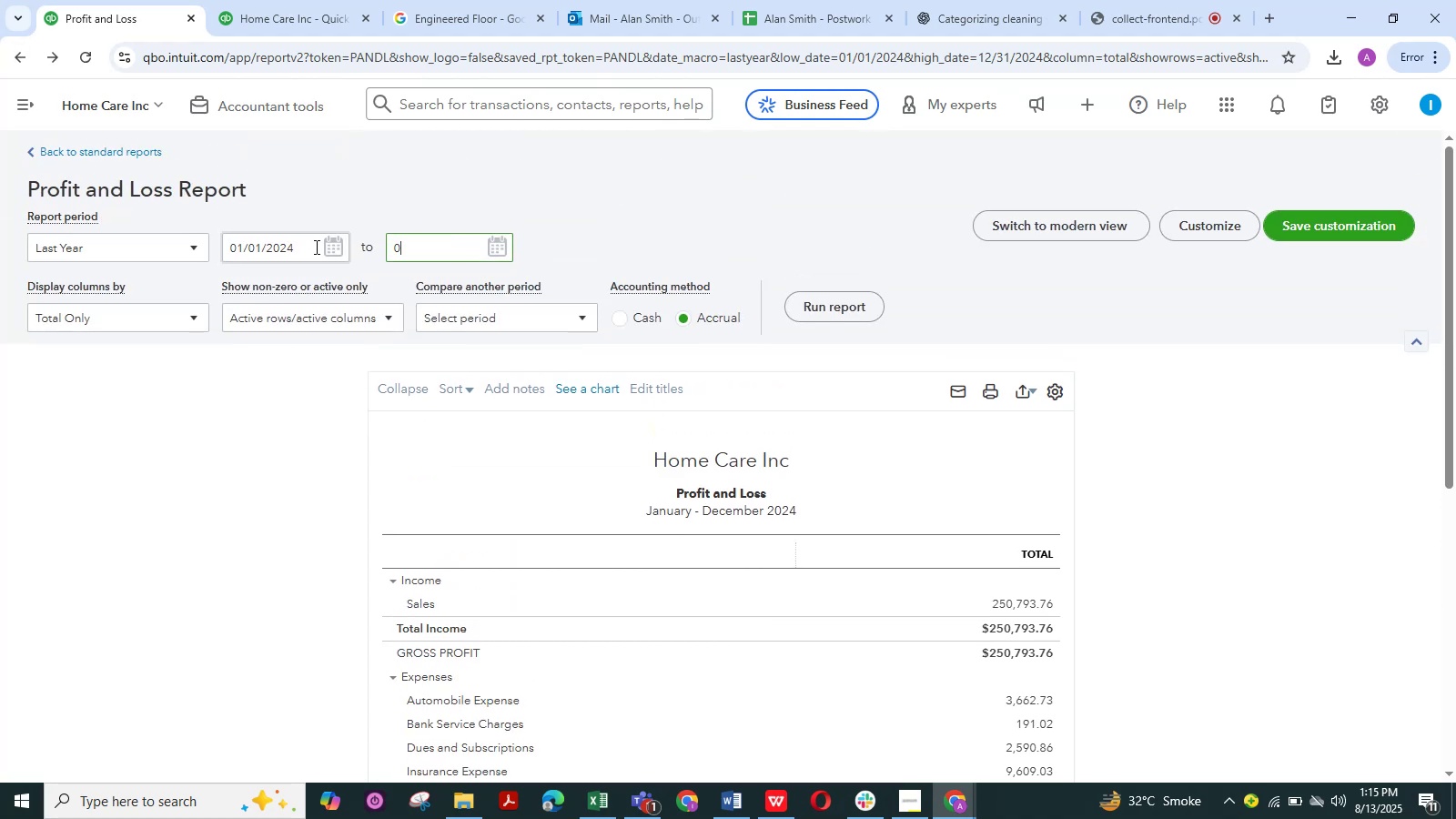 
key(Numpad5)
 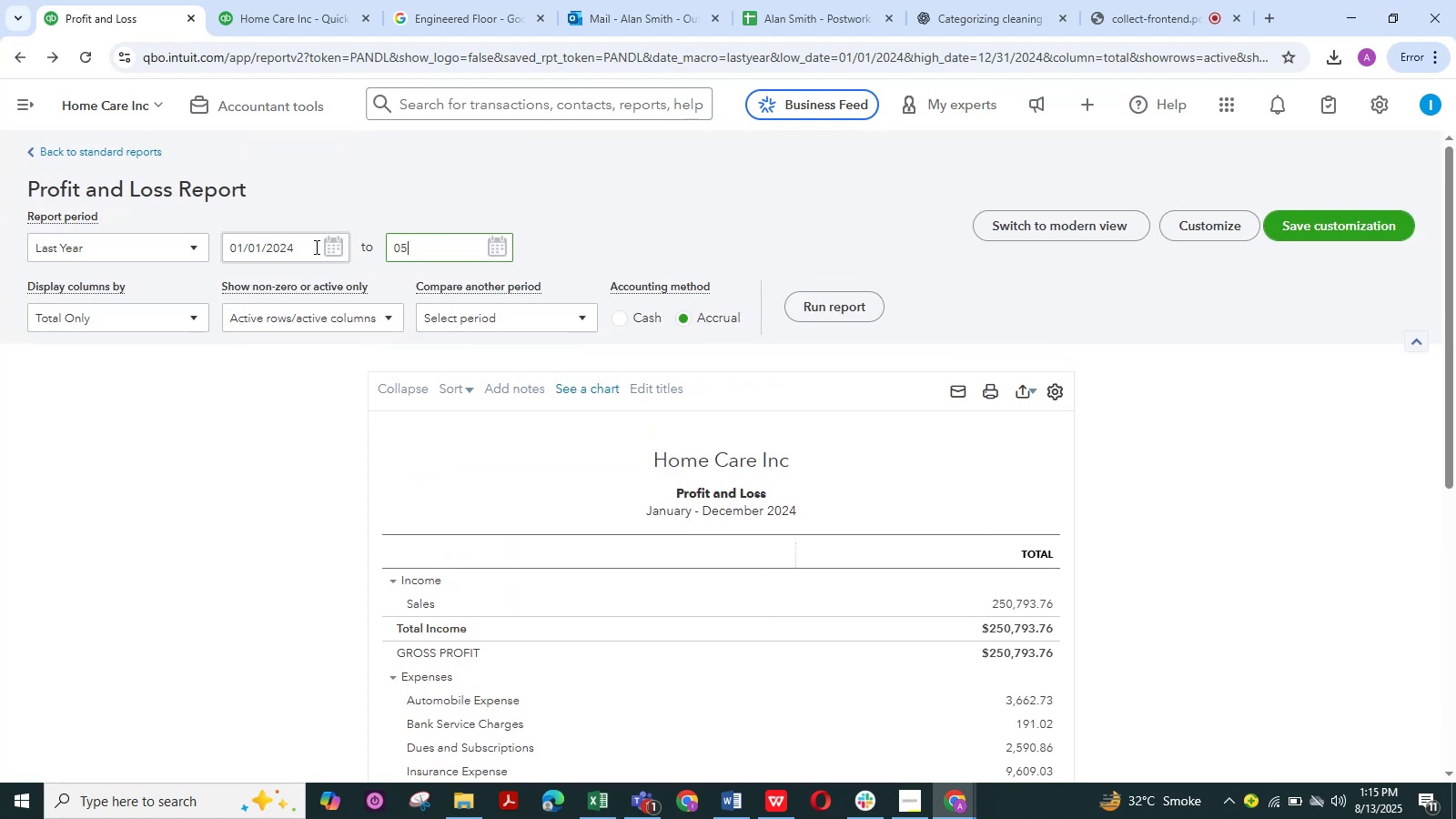 
key(NumpadDivide)
 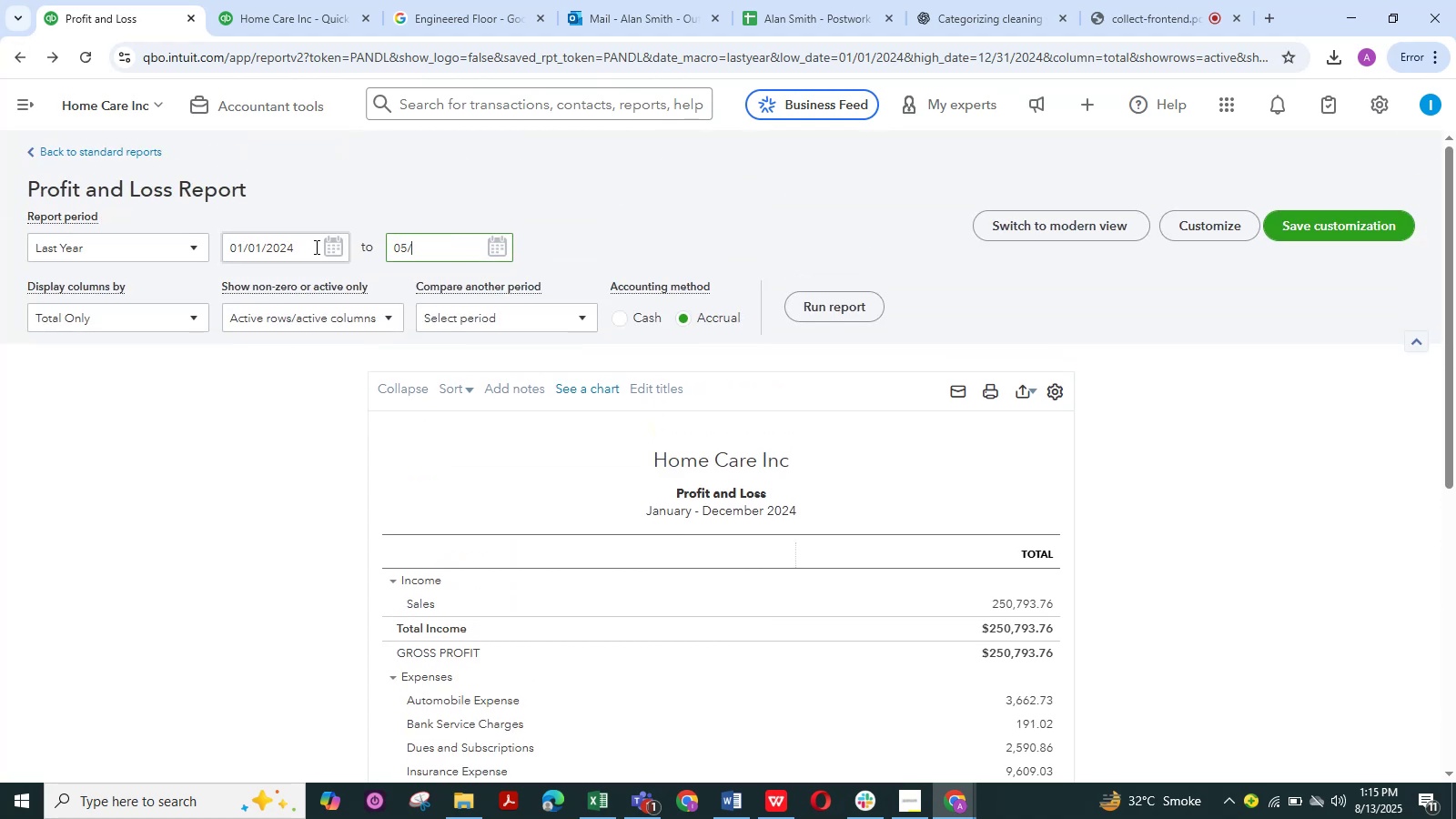 
key(Numpad3)
 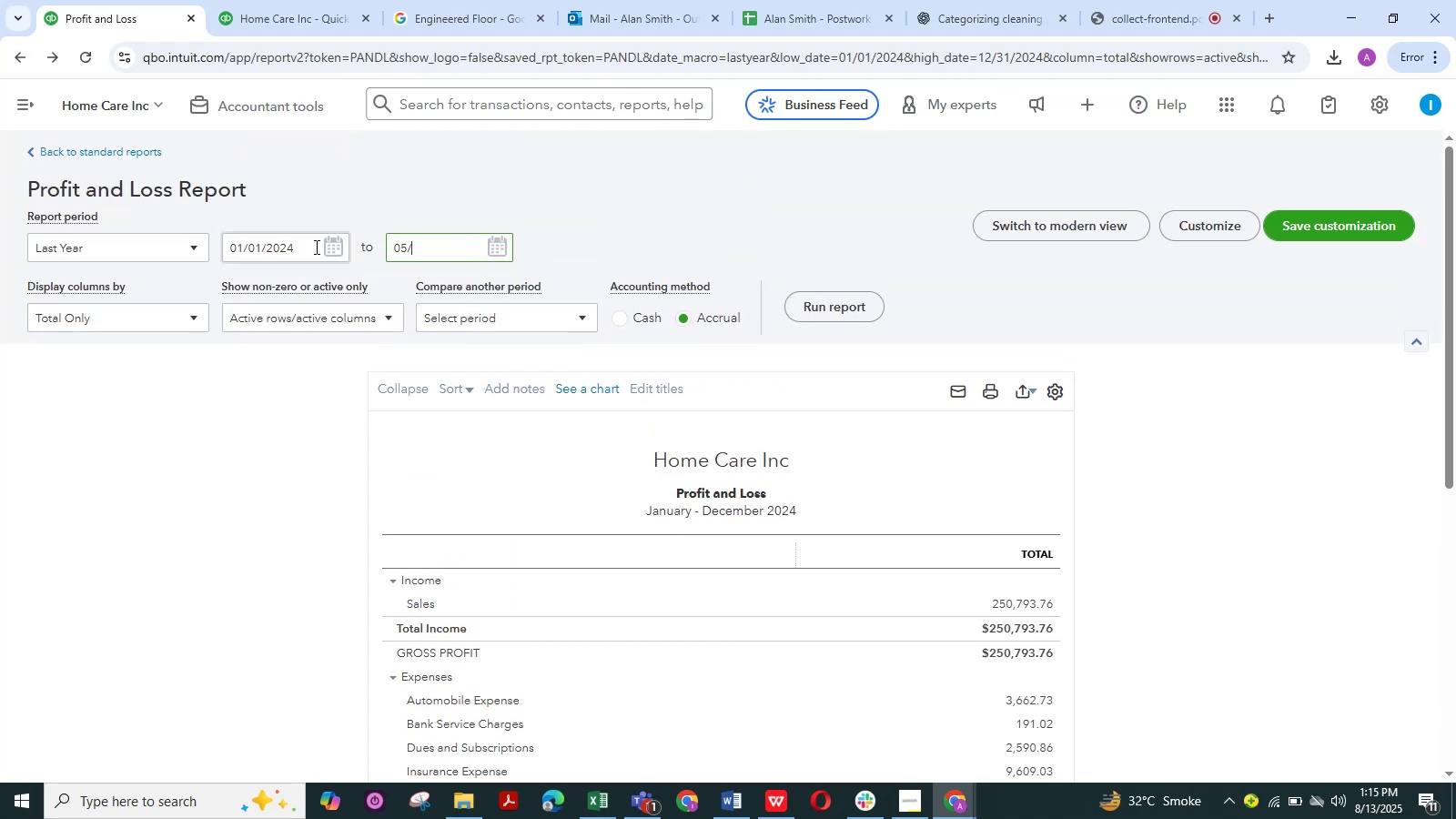 
key(Numpad1)
 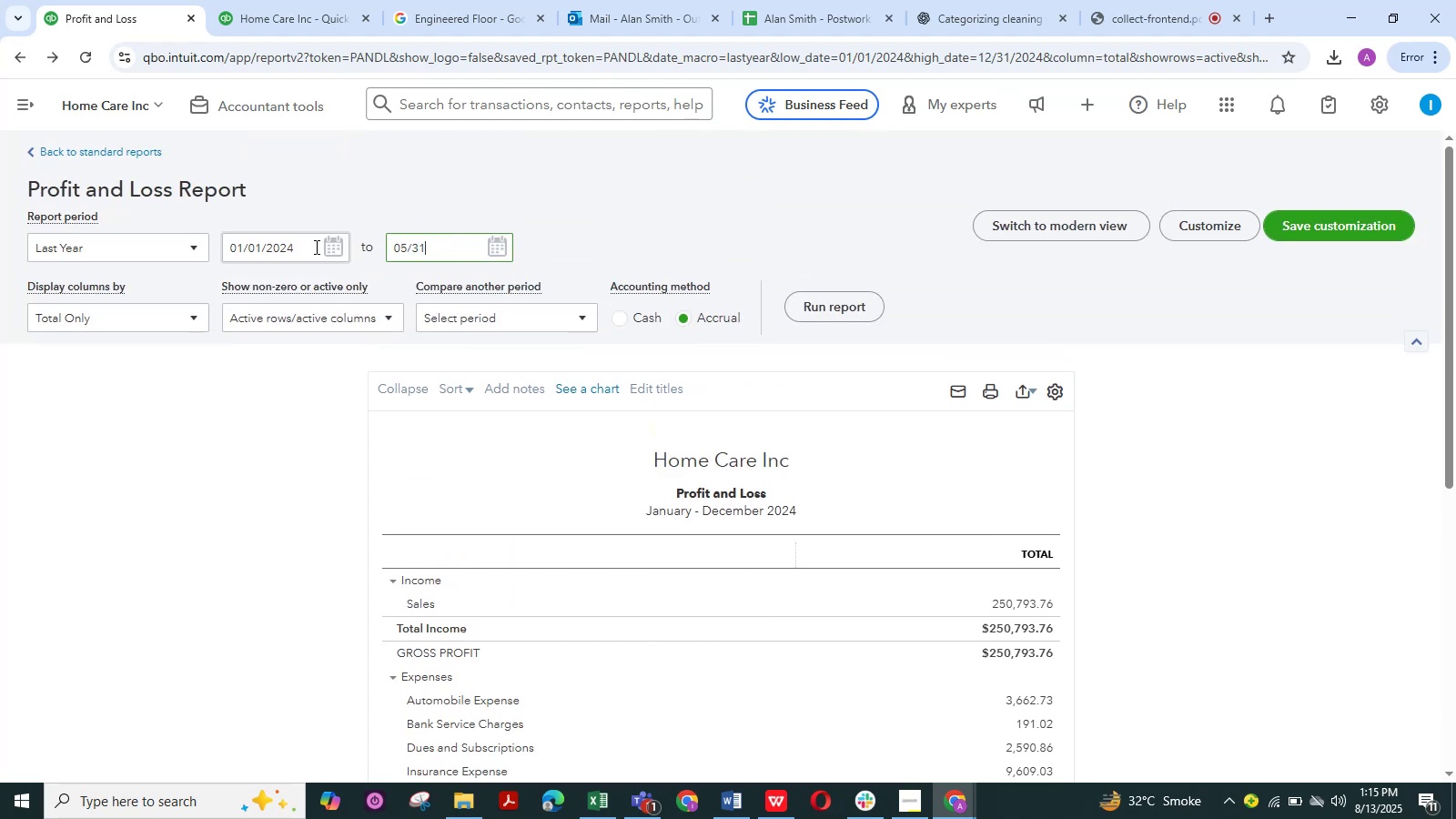 
key(NumpadDivide)
 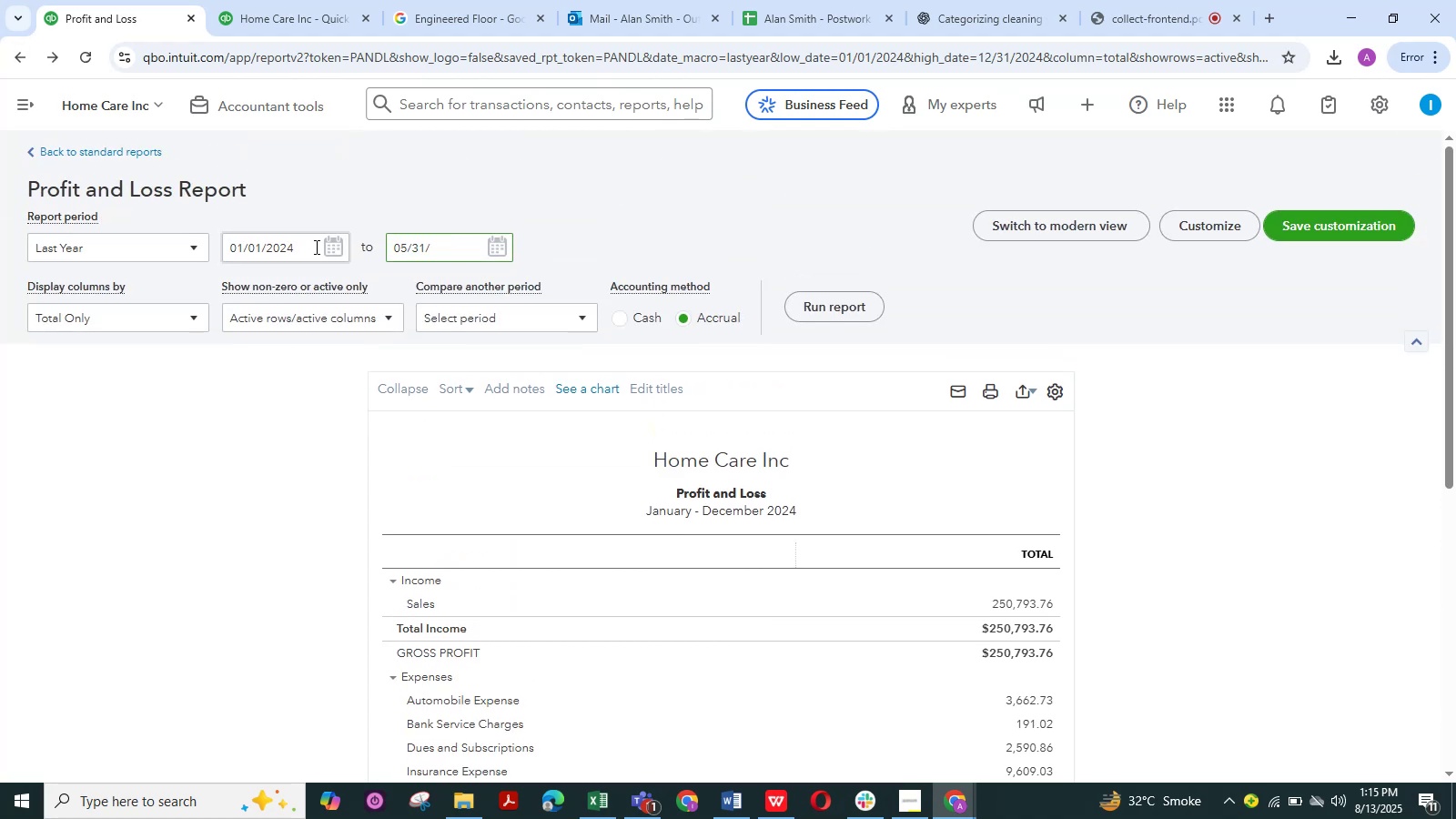 
key(Numpad2)
 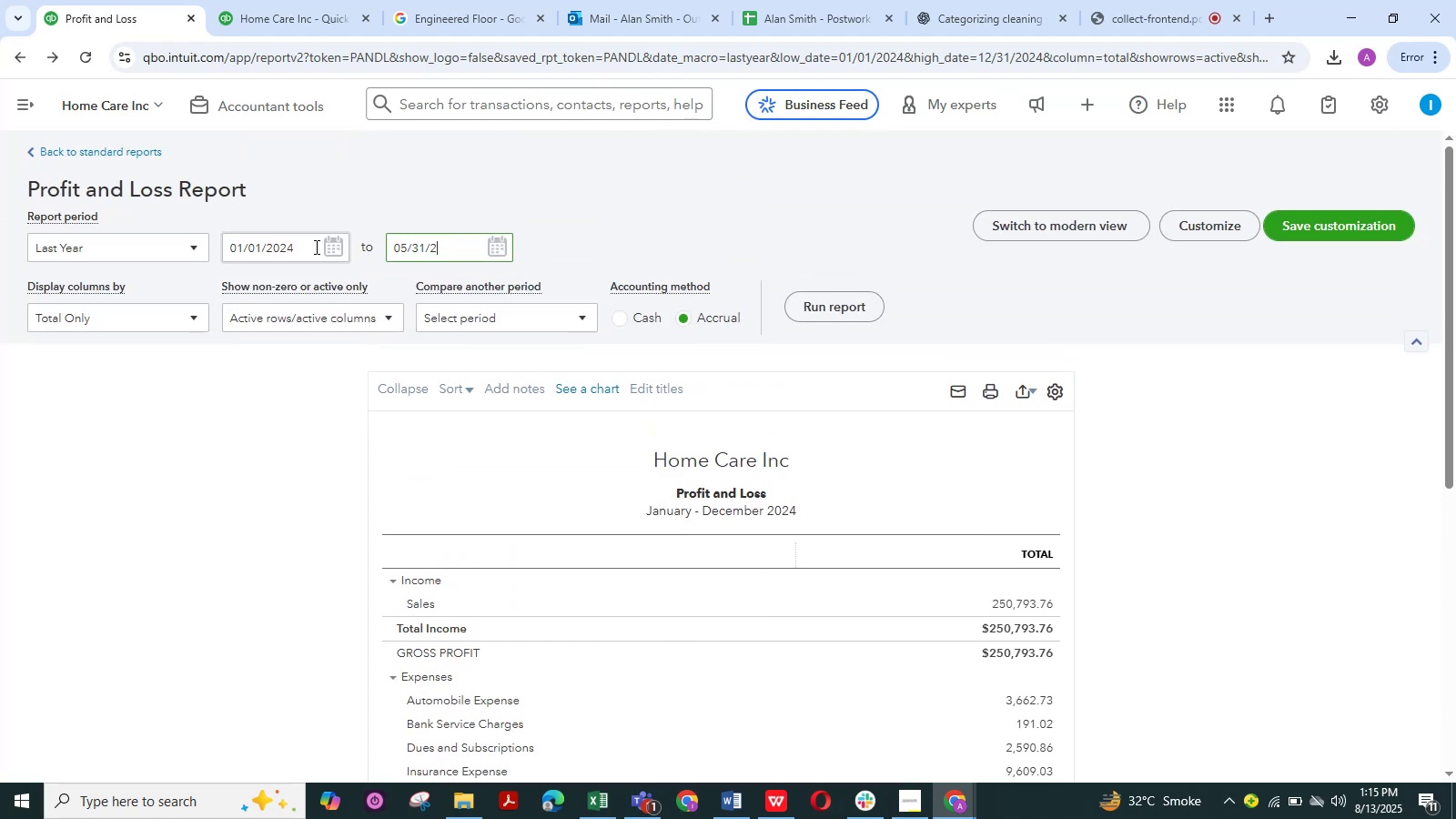 
key(Numpad0)
 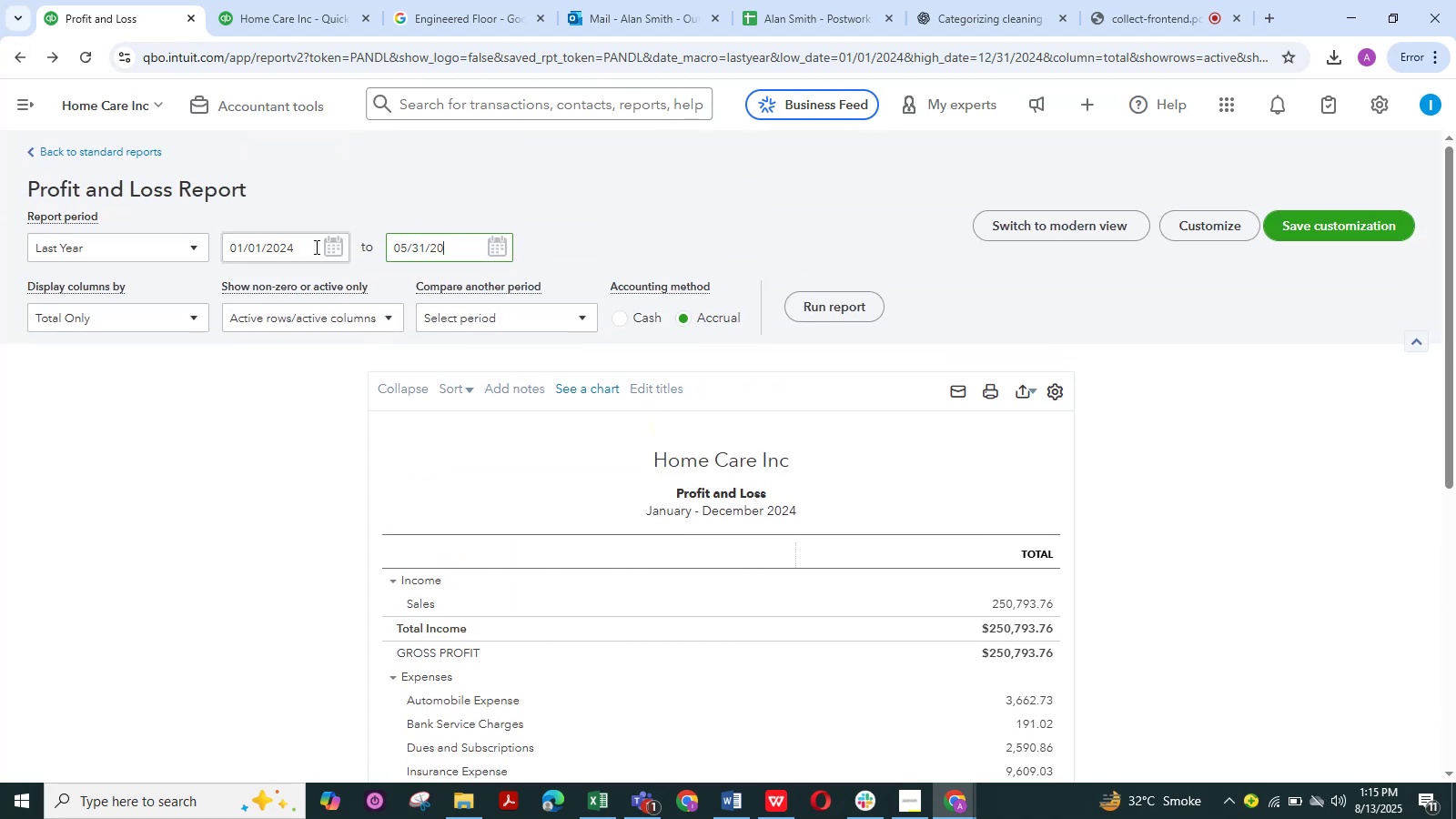 
key(Numpad2)
 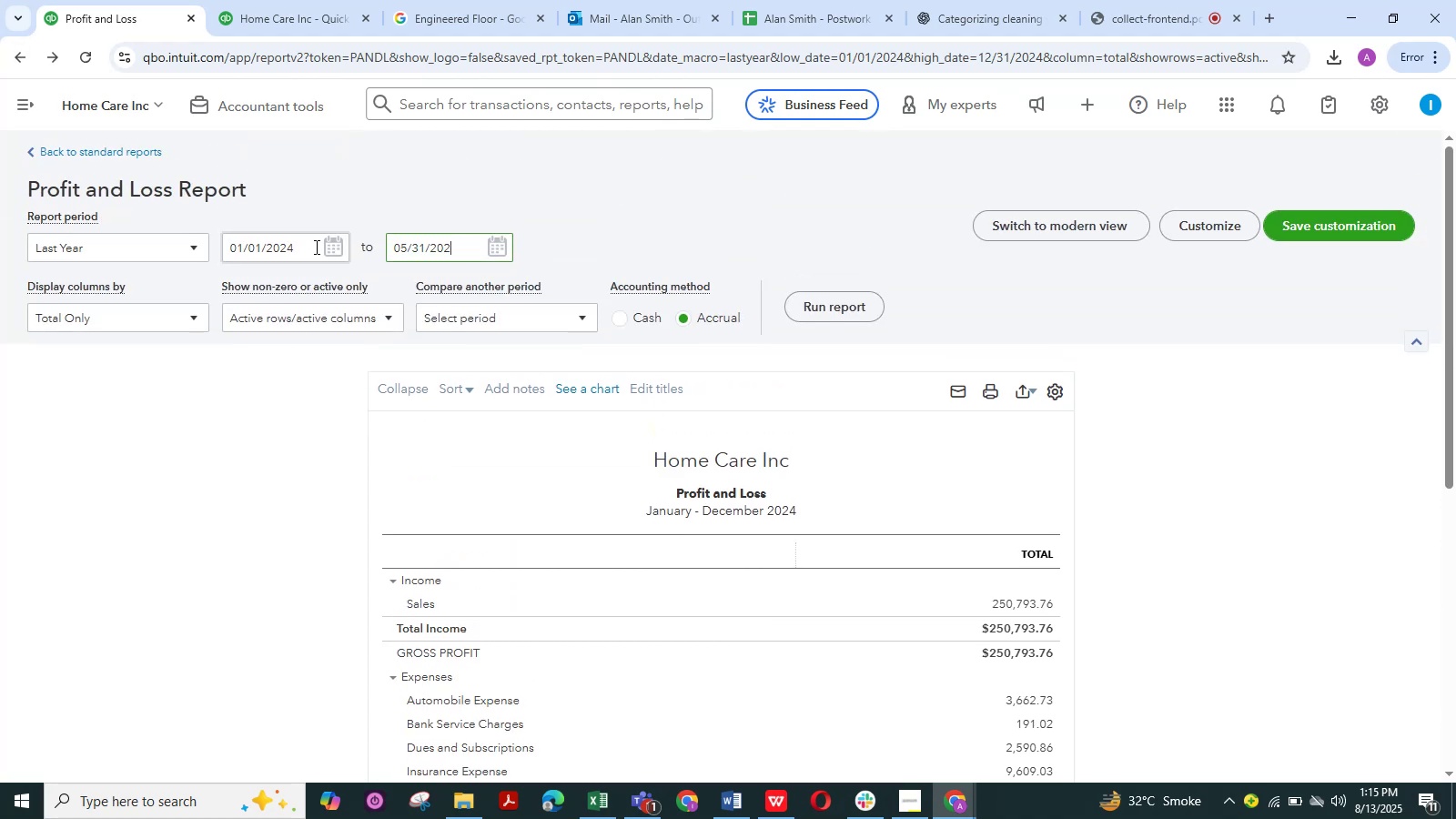 
key(Numpad5)
 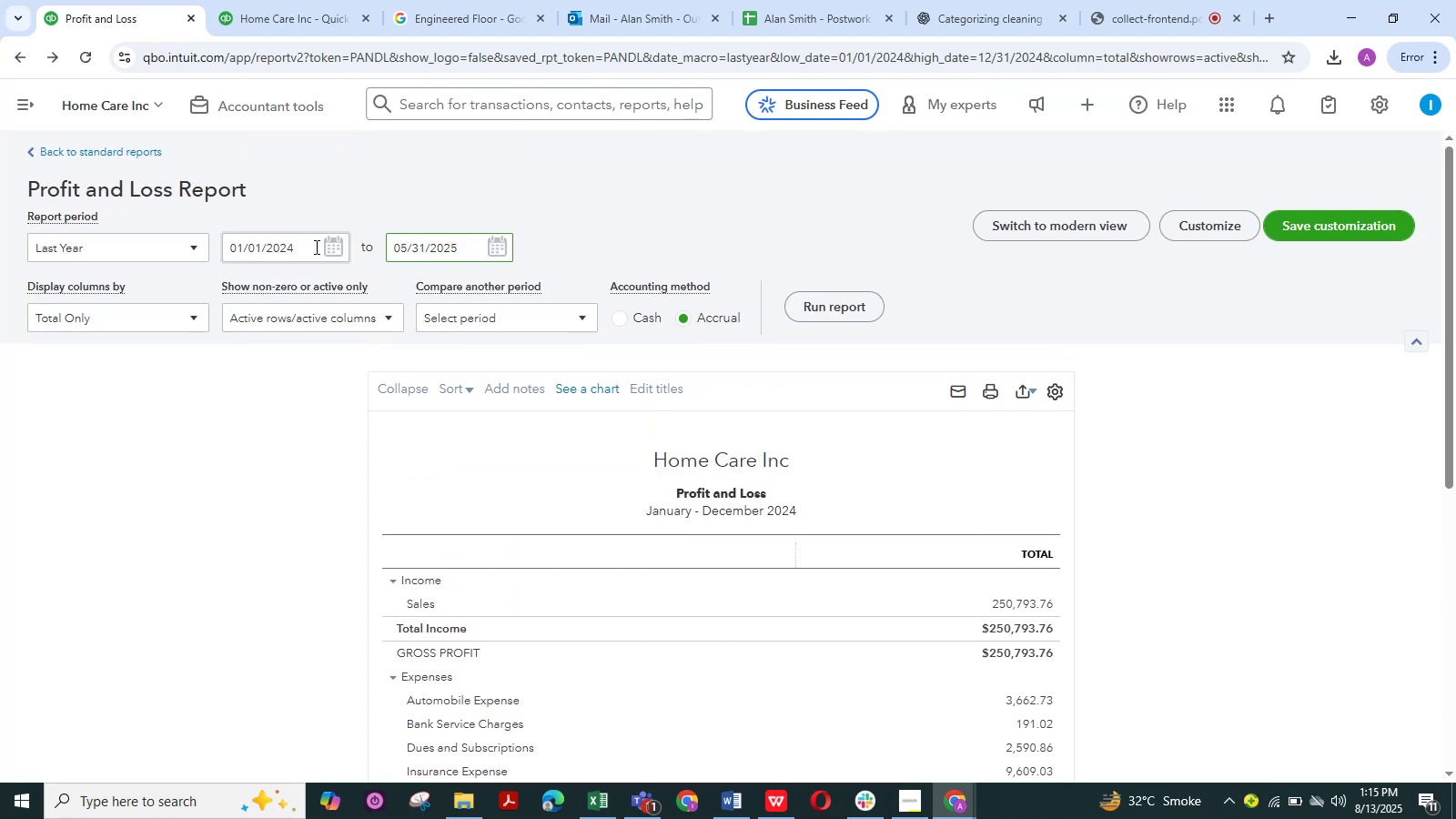 
key(Backspace)
 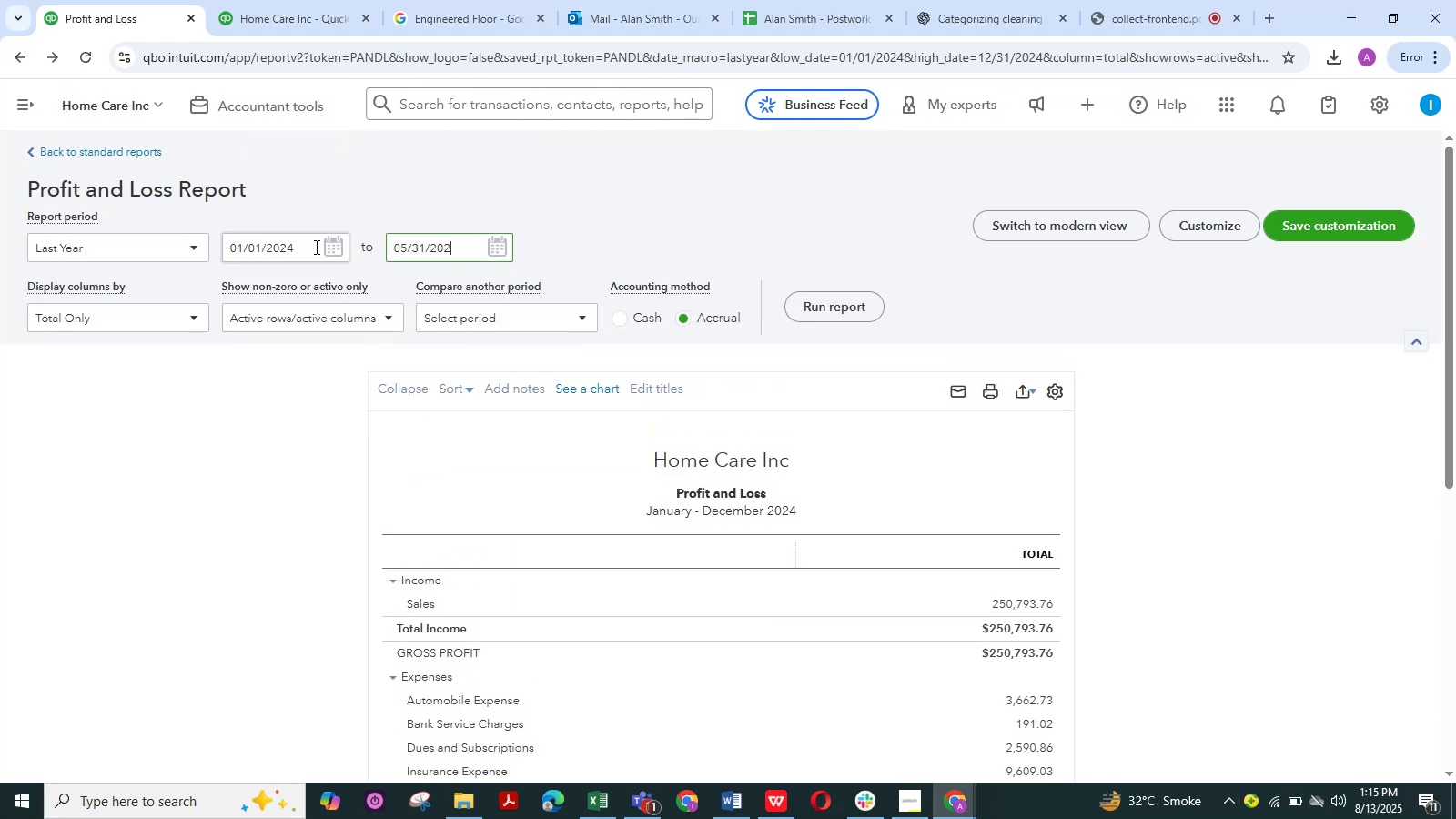 
key(Numpad4)
 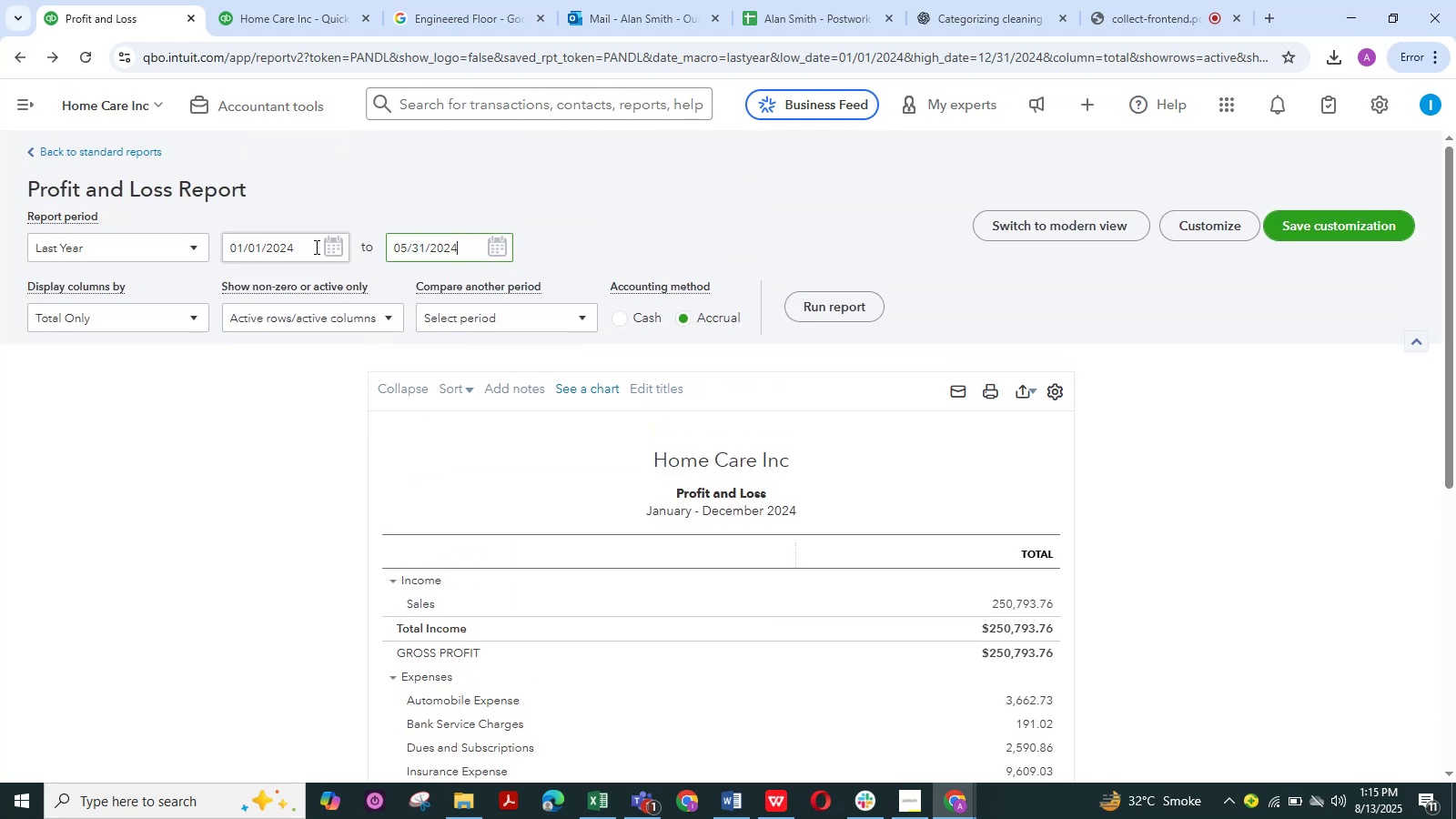 
key(ArrowLeft)
 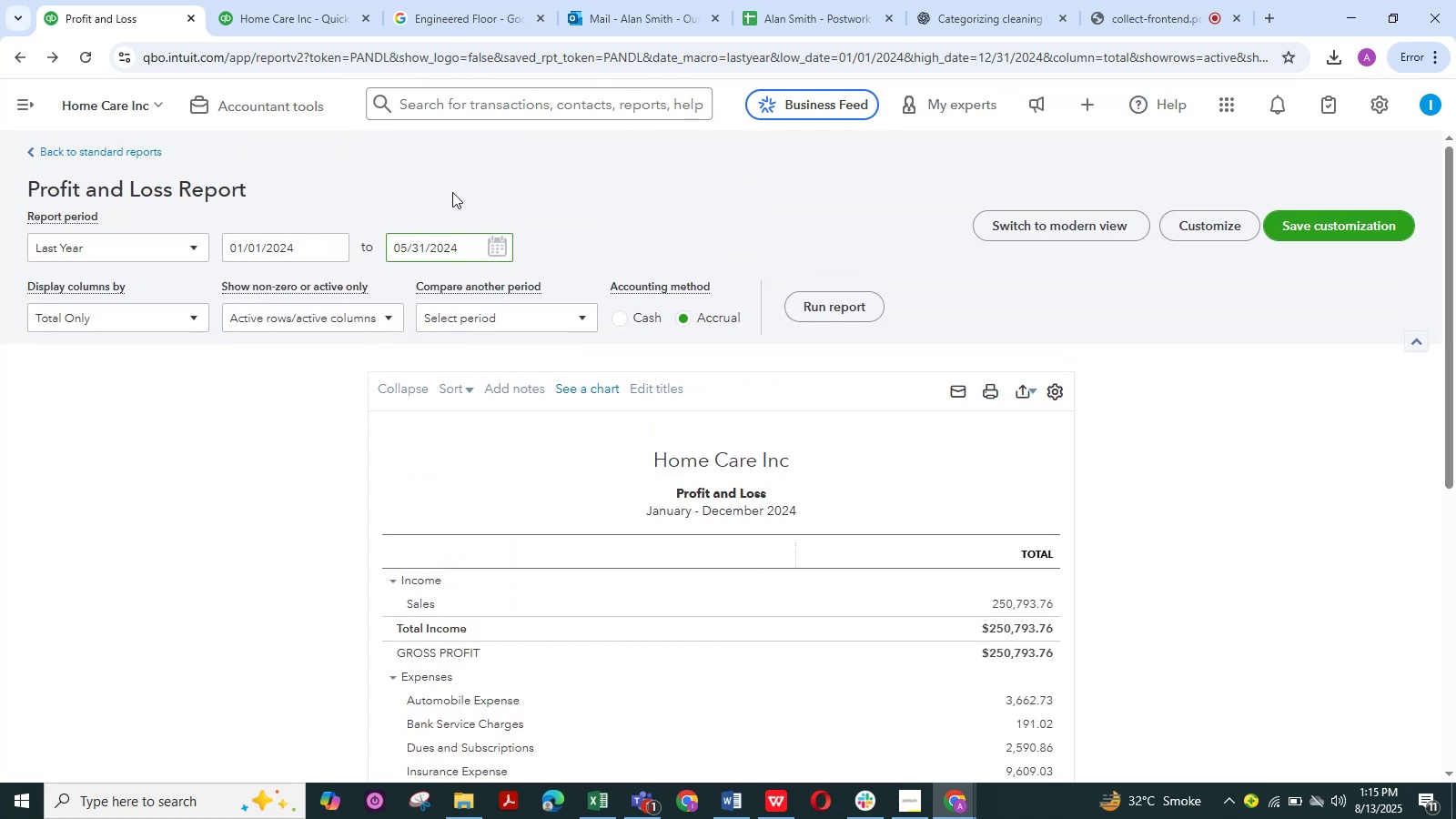 
left_click([662, 203])
 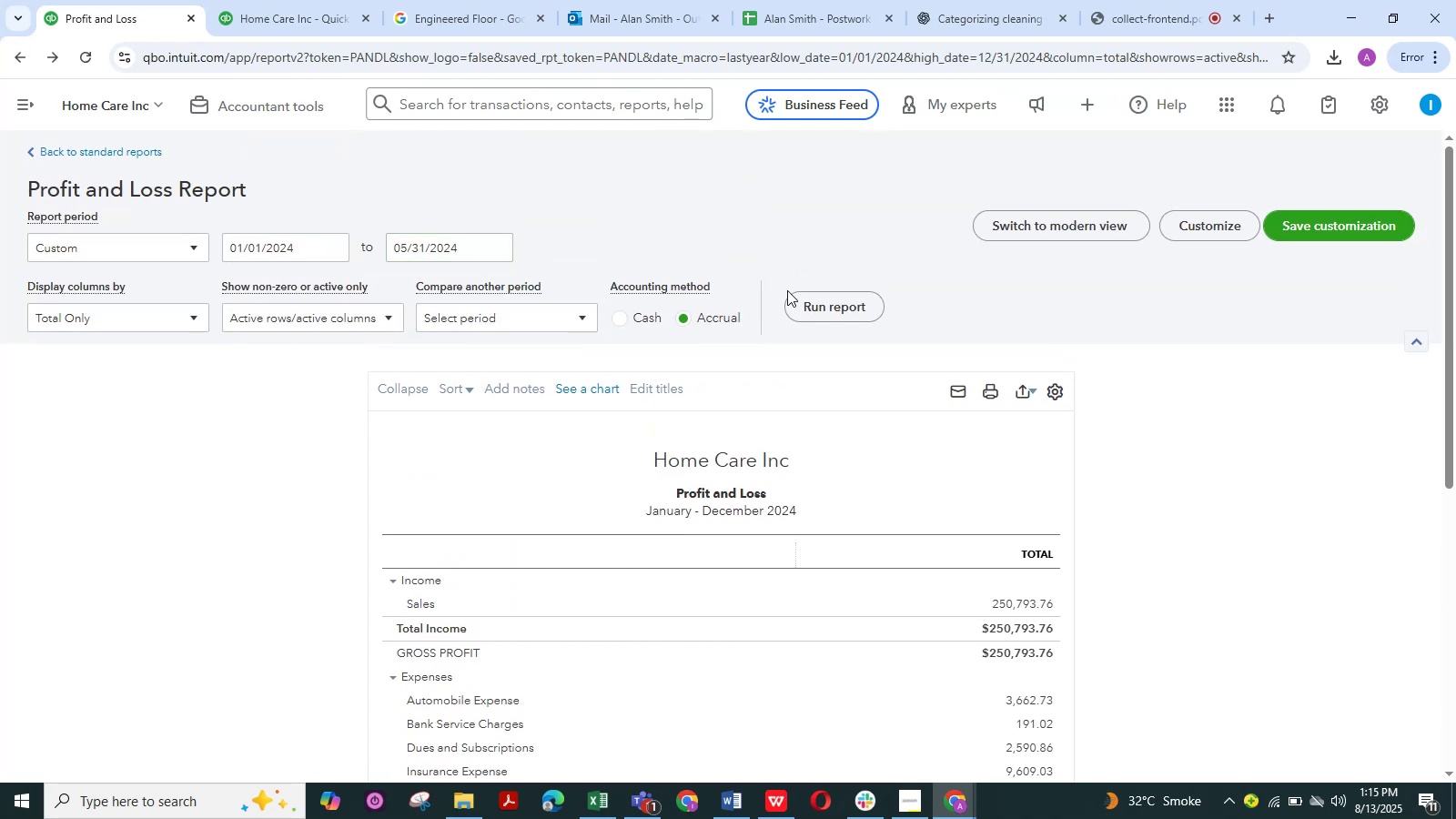 
left_click([828, 313])
 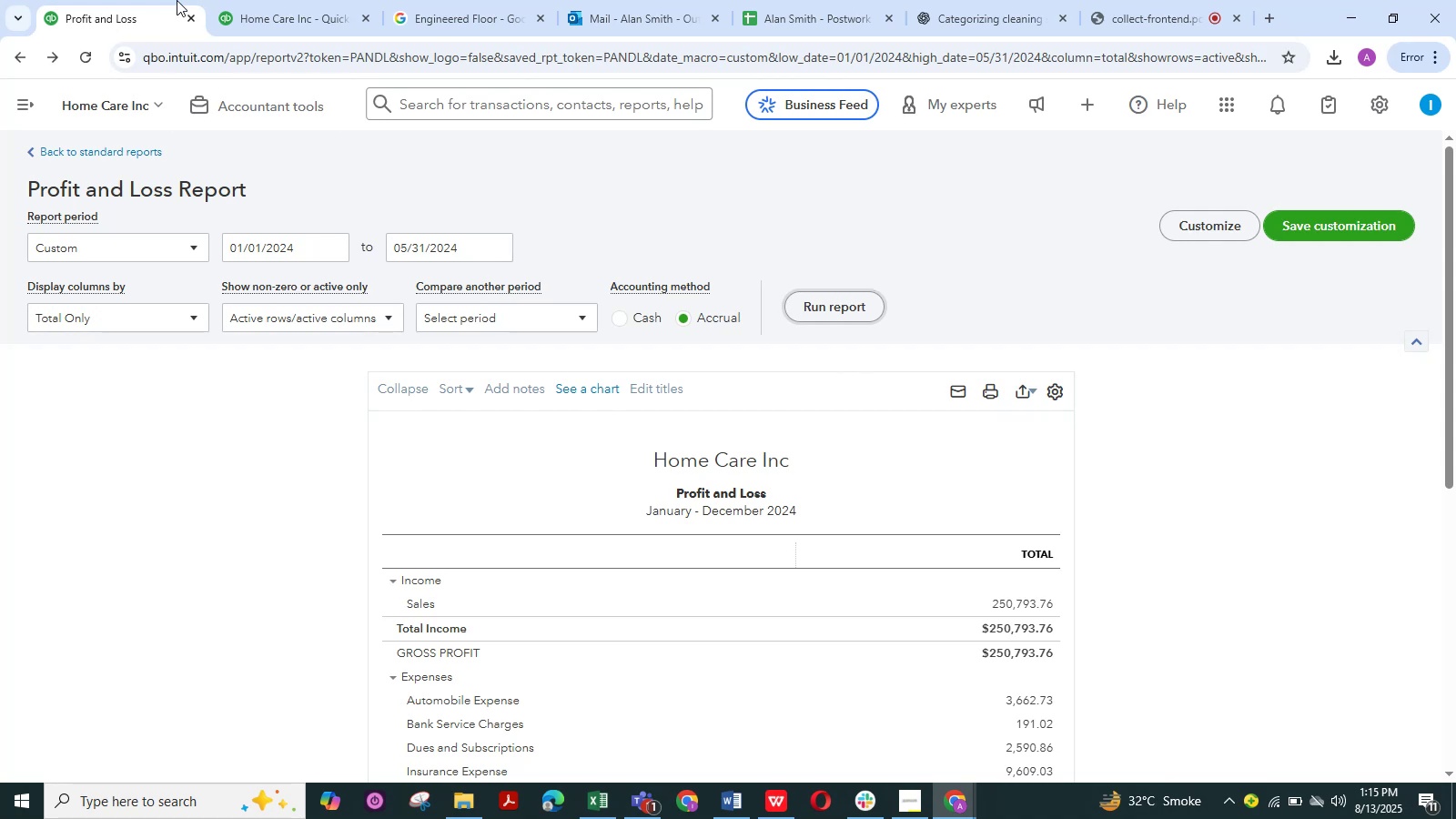 
left_click([262, 0])
 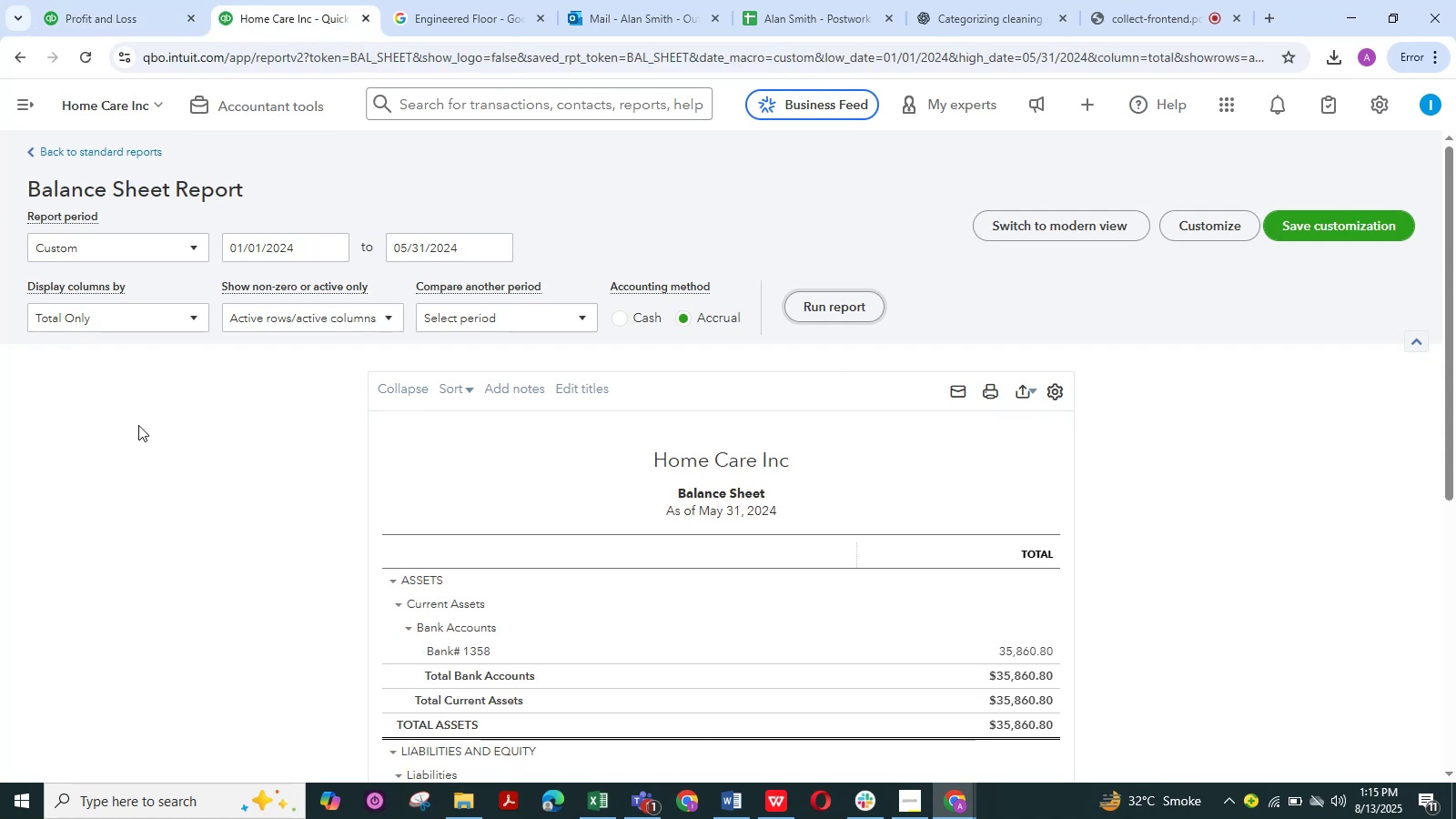 
scroll: coordinate [138, 441], scroll_direction: down, amount: 3.0
 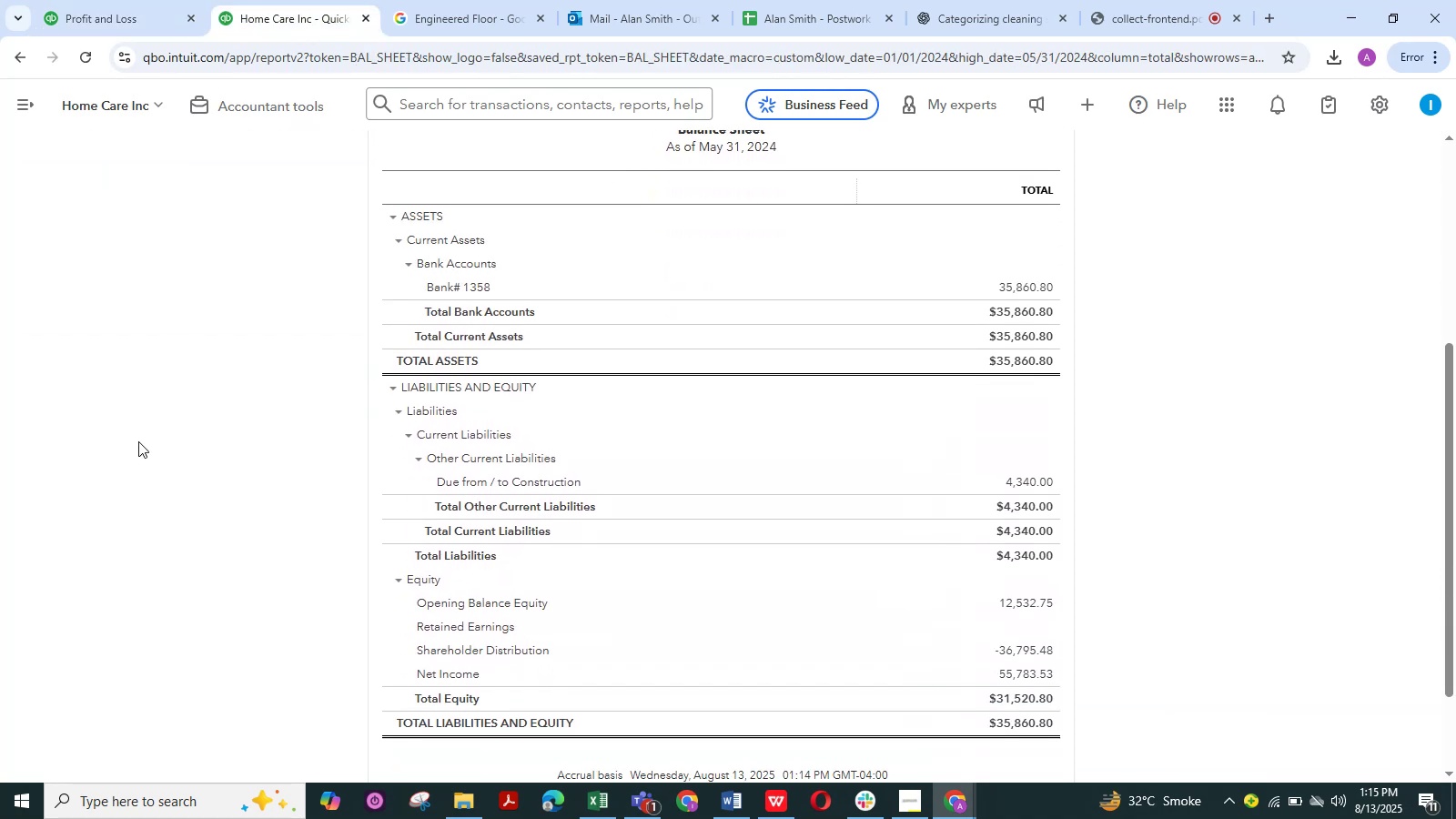 
scroll: coordinate [138, 441], scroll_direction: none, amount: 0.0
 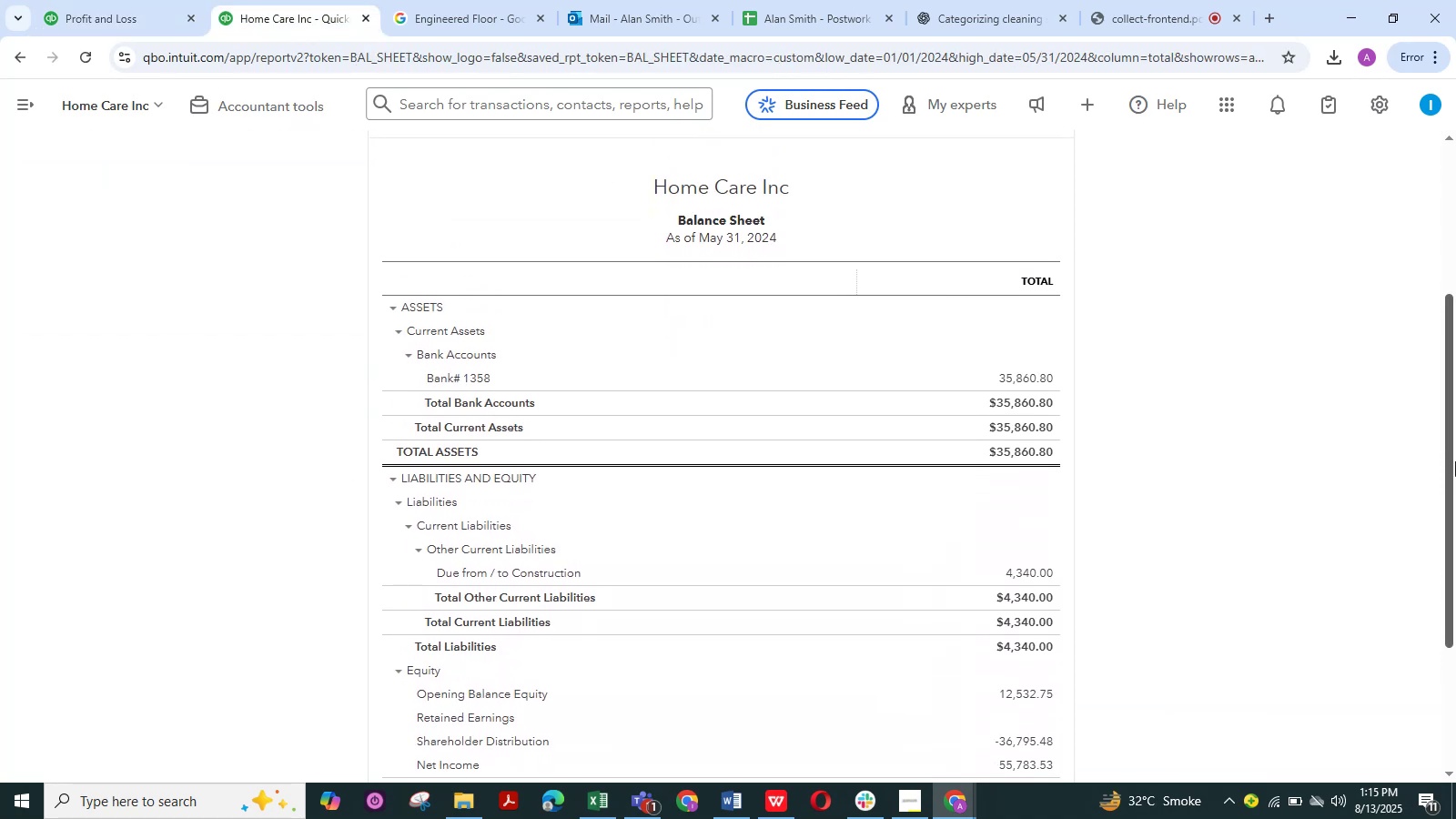 
left_click_drag(start_coordinate=[1455, 450], to_coordinate=[1455, 474])
 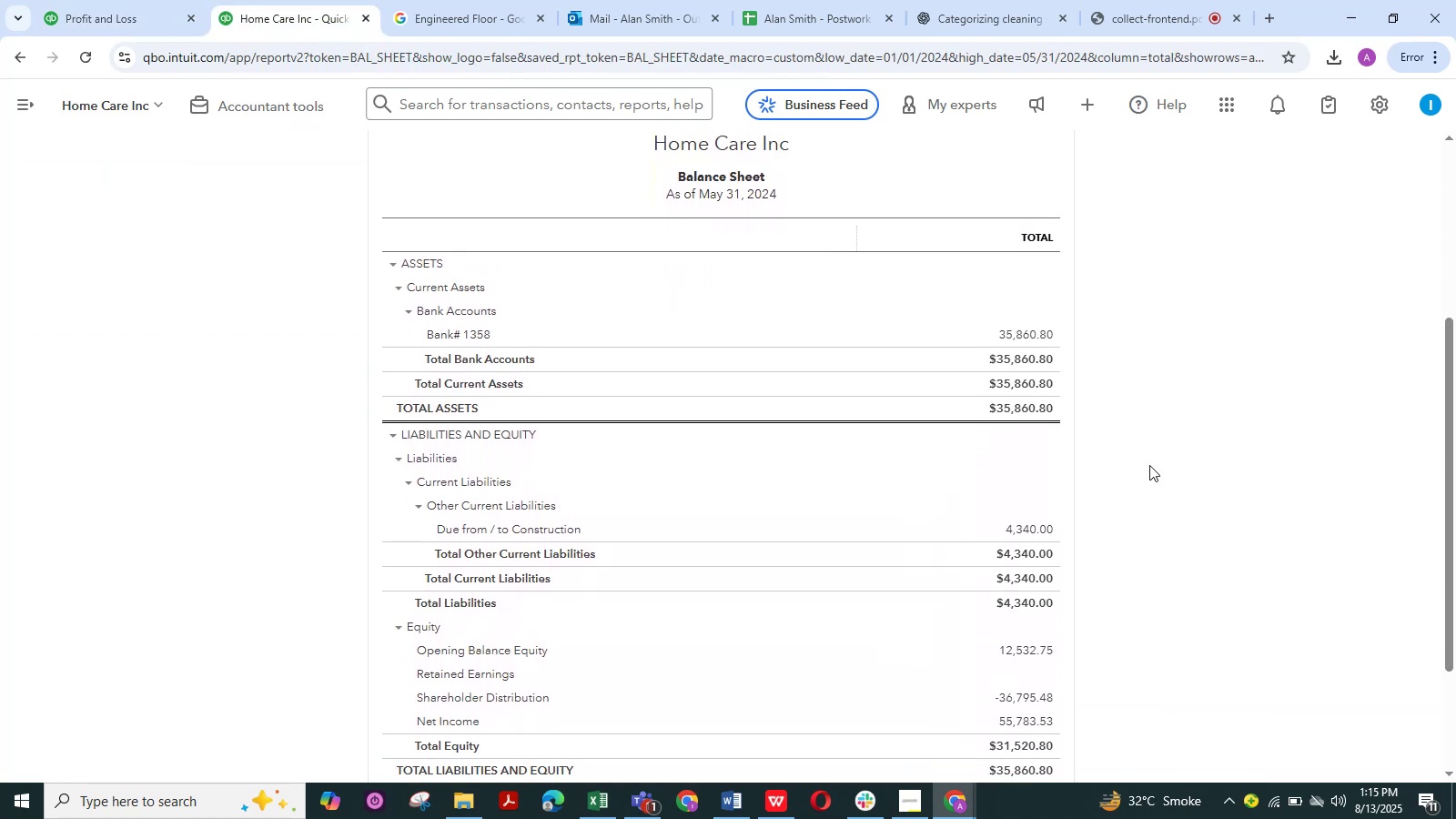 
scroll: coordinate [1048, 460], scroll_direction: none, amount: 0.0
 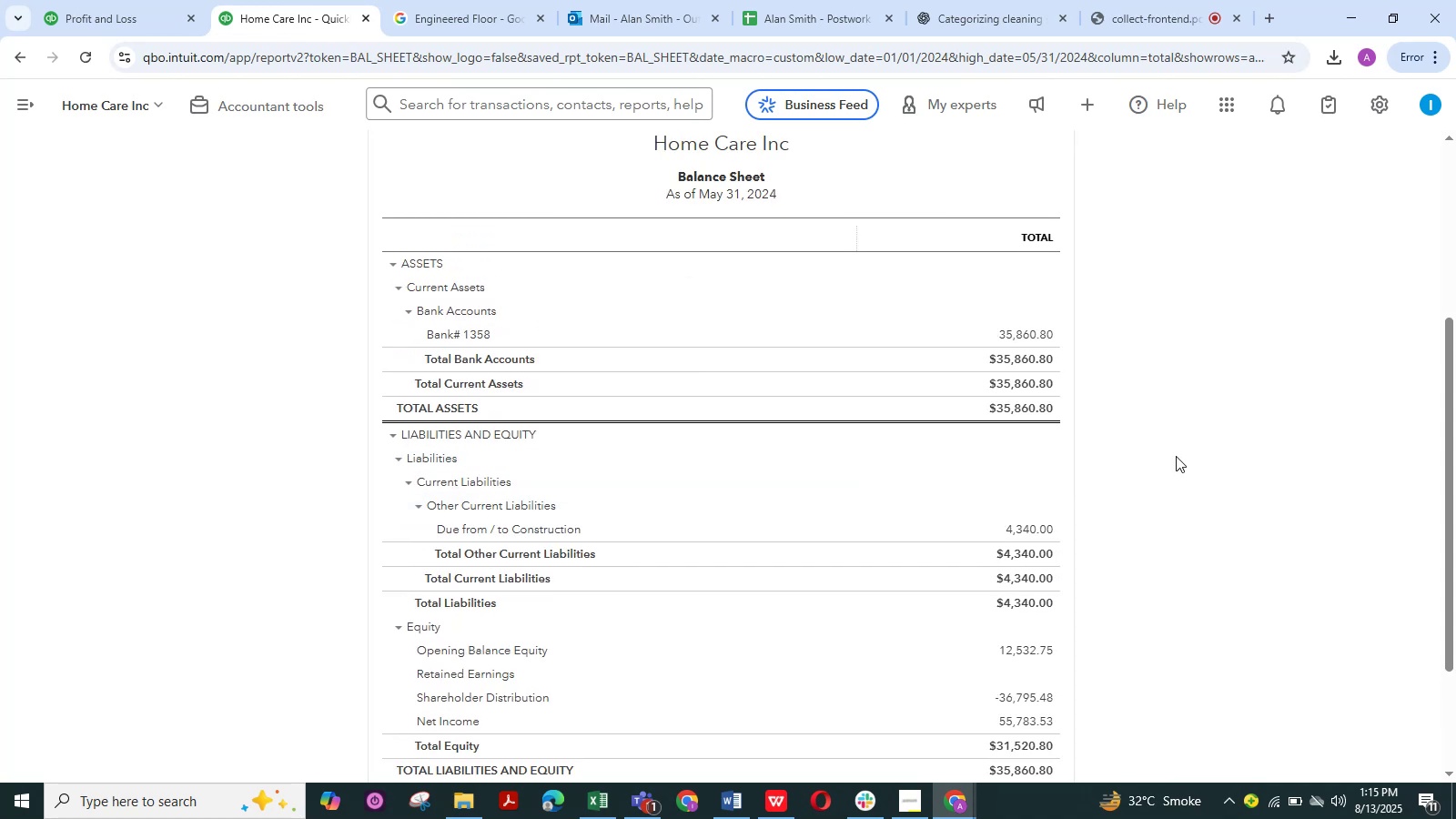 
key(Meta+PrintScreen)
 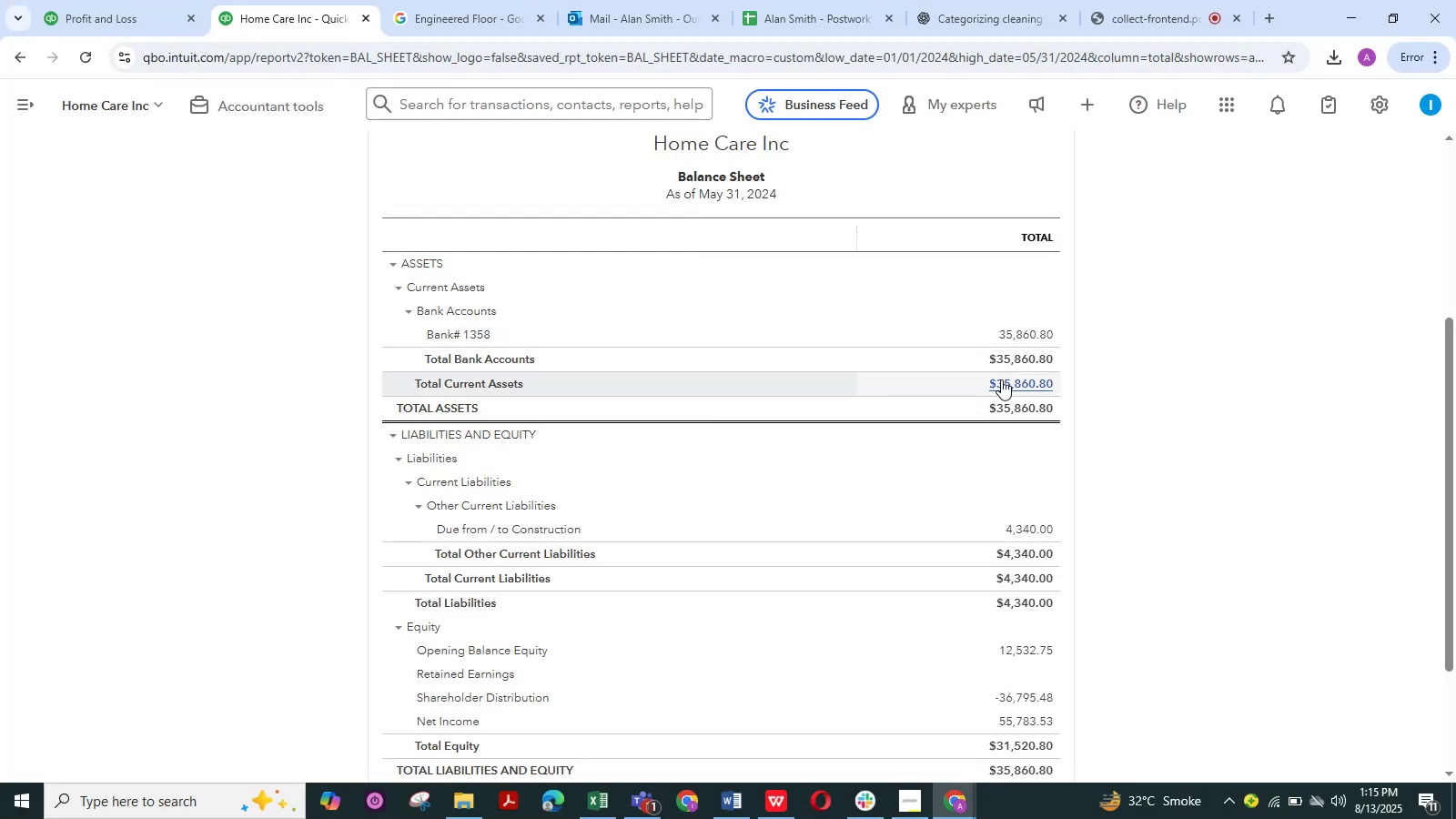 
key(PrintScreen)
 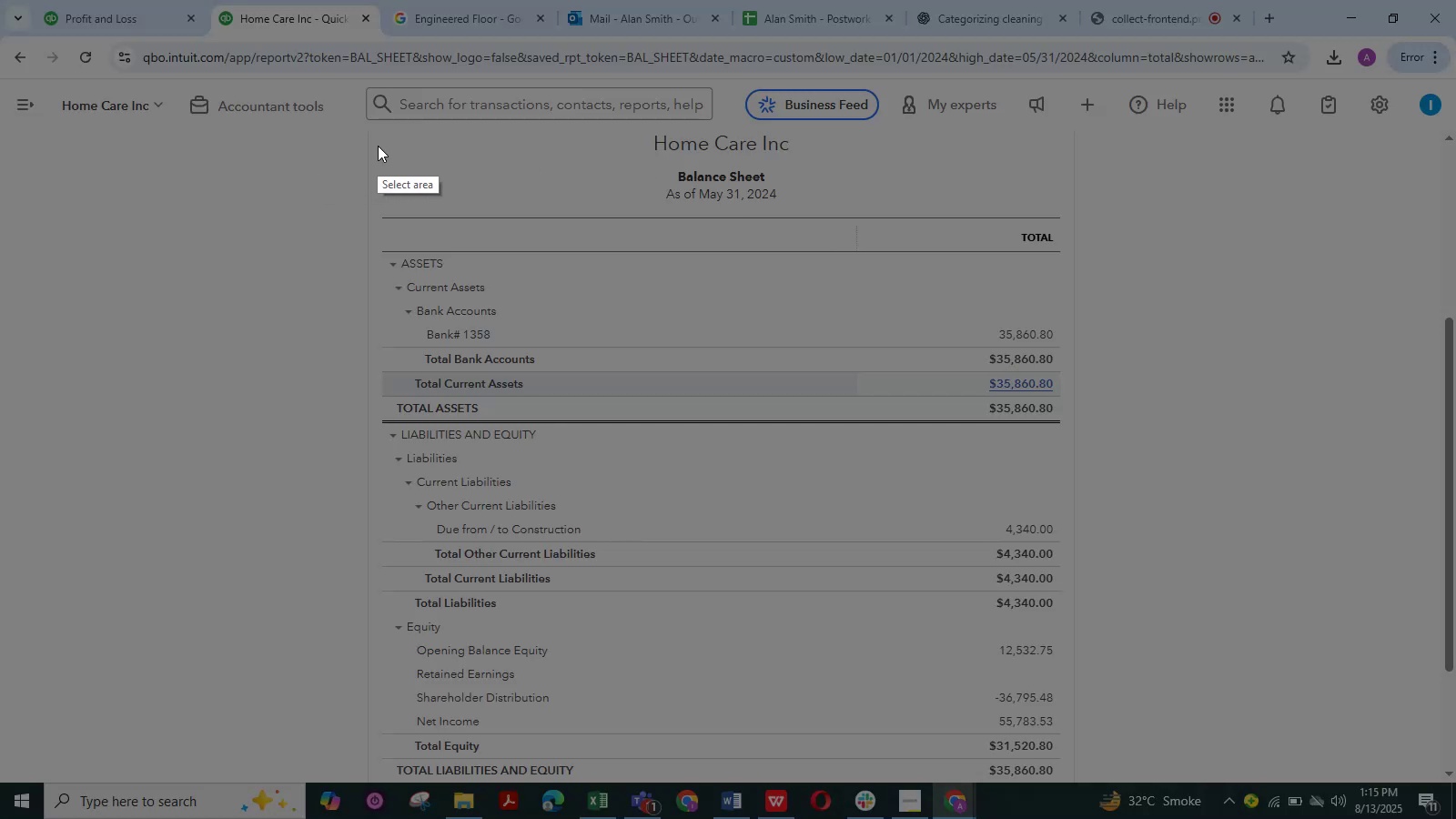 
left_click_drag(start_coordinate=[368, 131], to_coordinate=[1080, 781])
 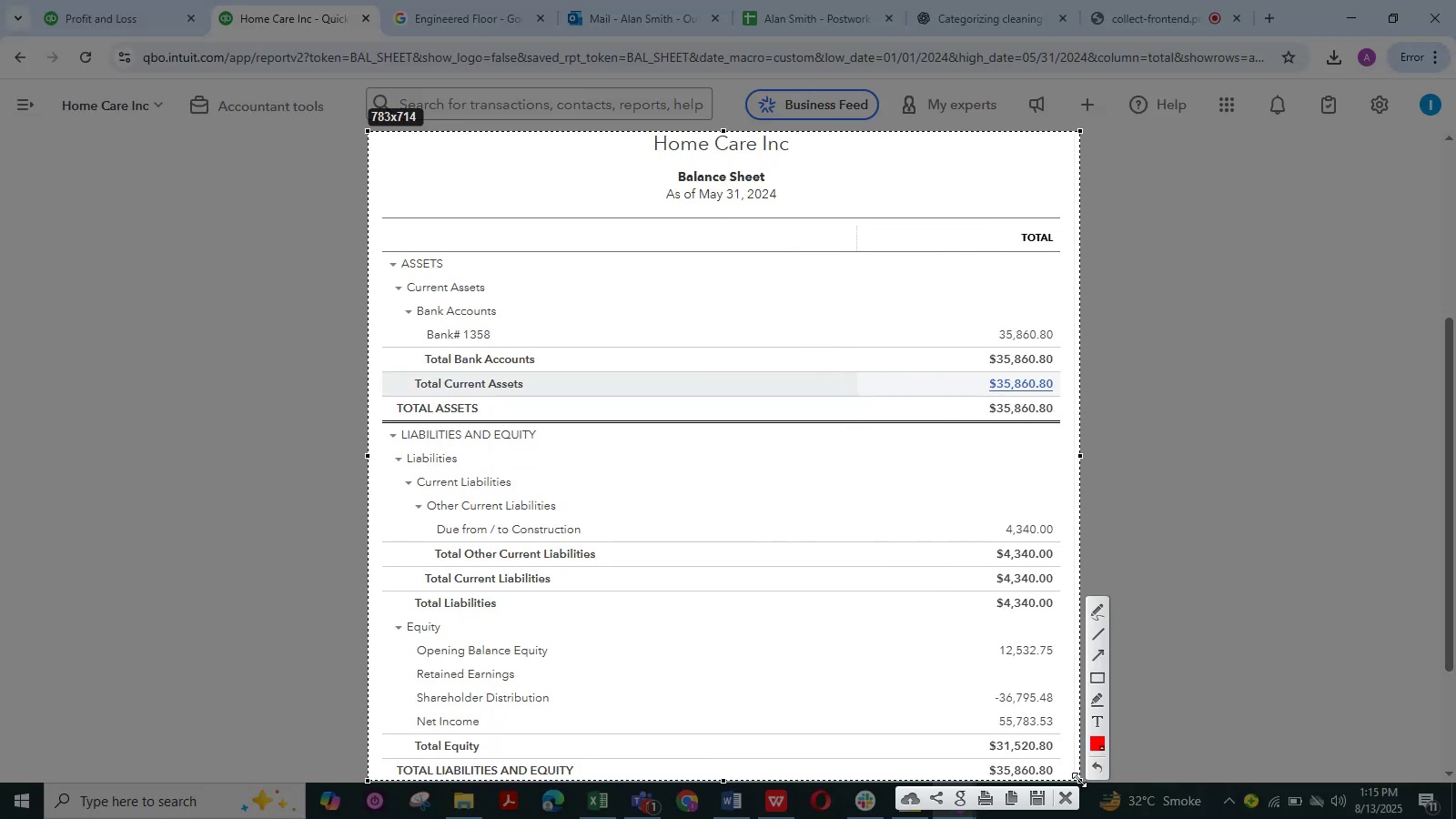 
key(Control+C)
 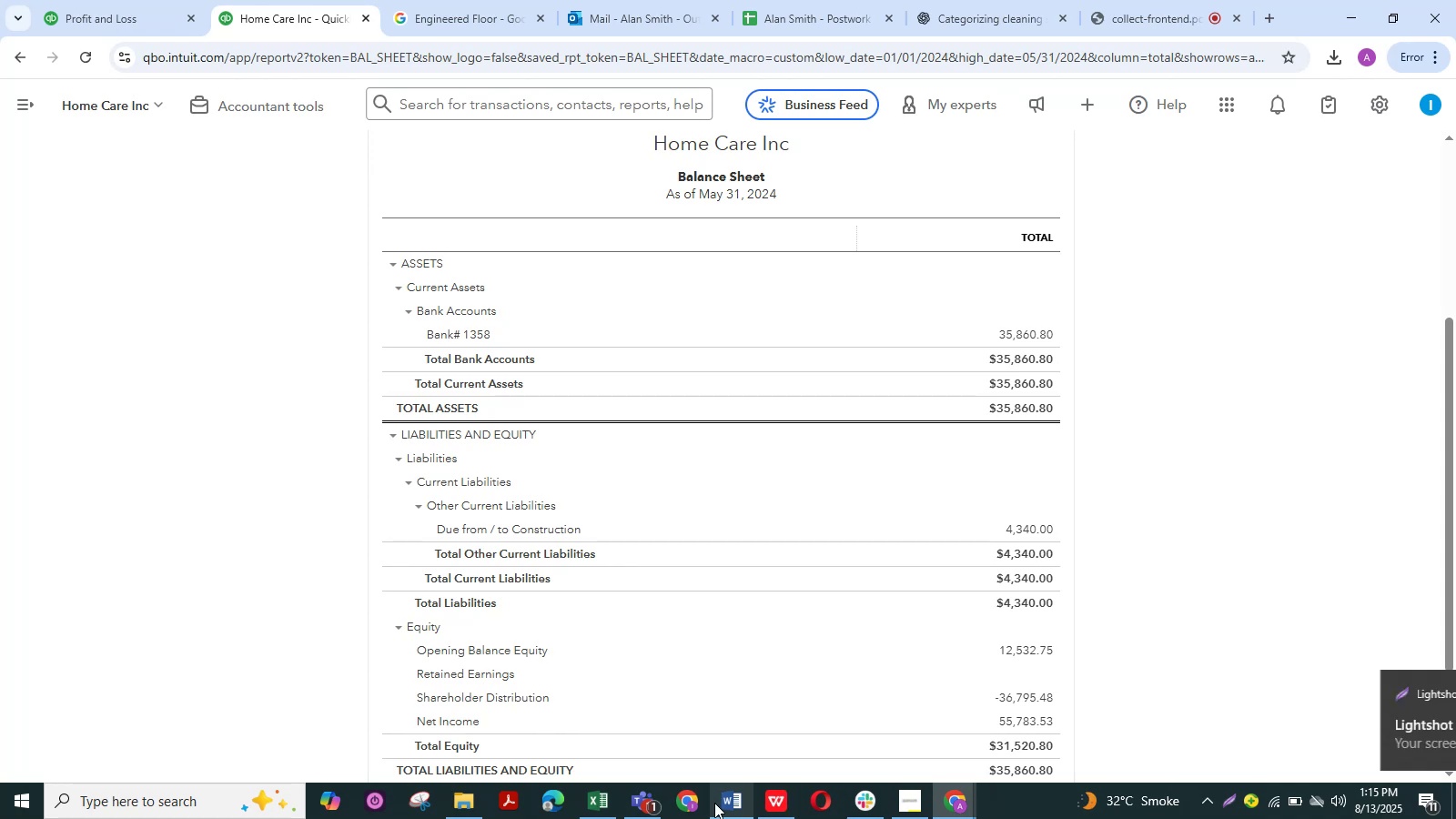 
left_click([741, 803])
 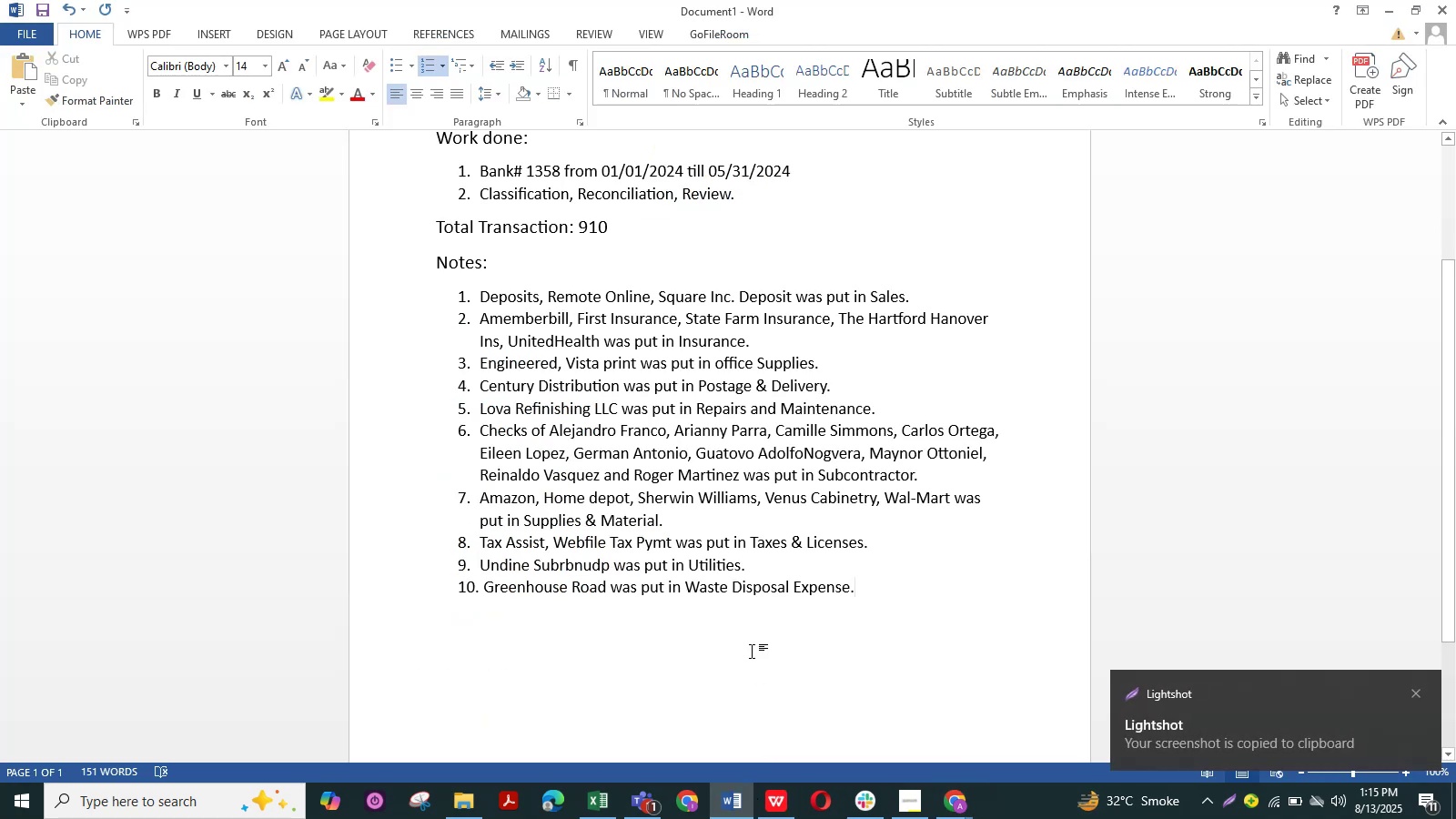 
left_click([754, 645])
 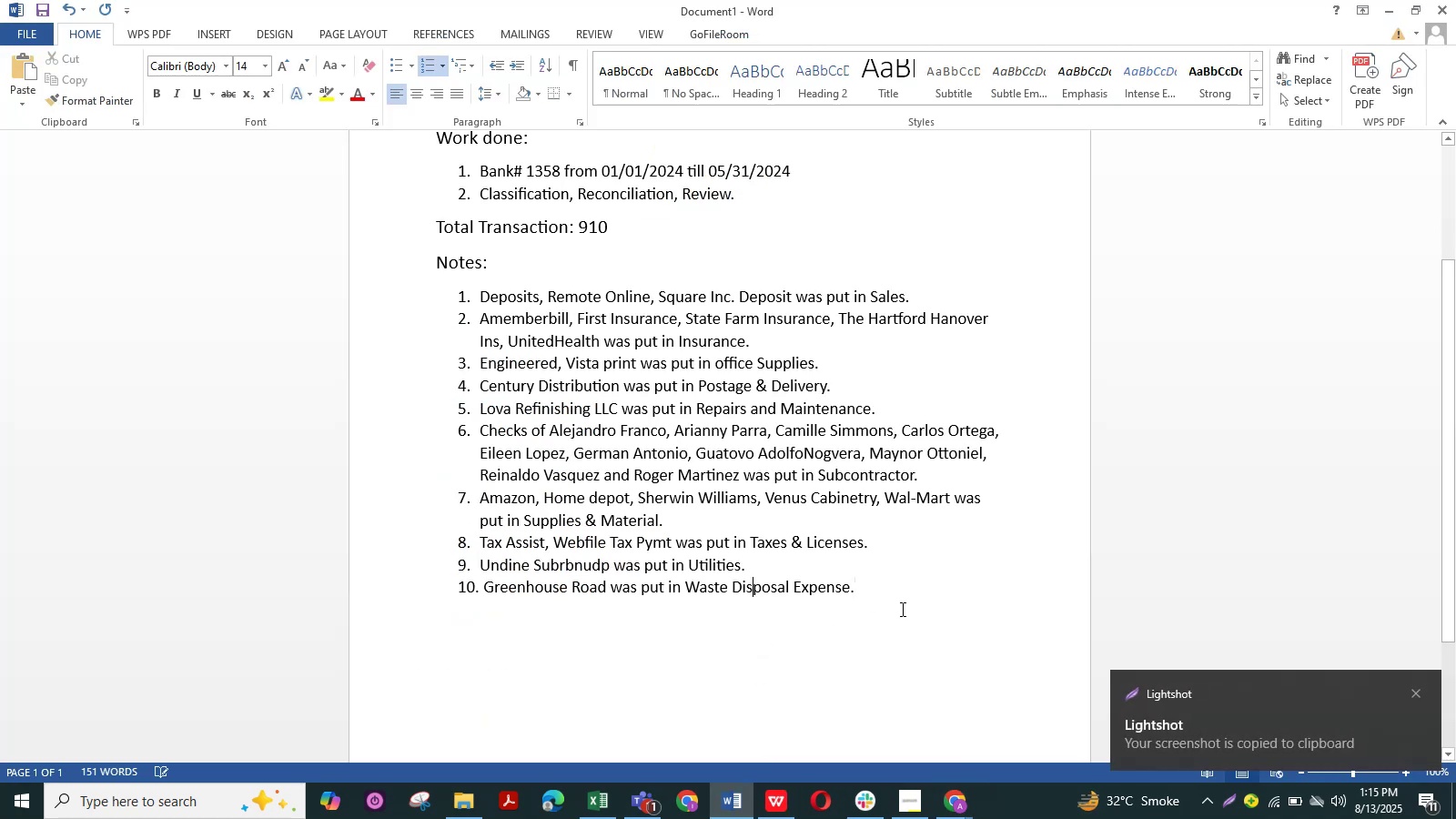 
left_click([914, 602])
 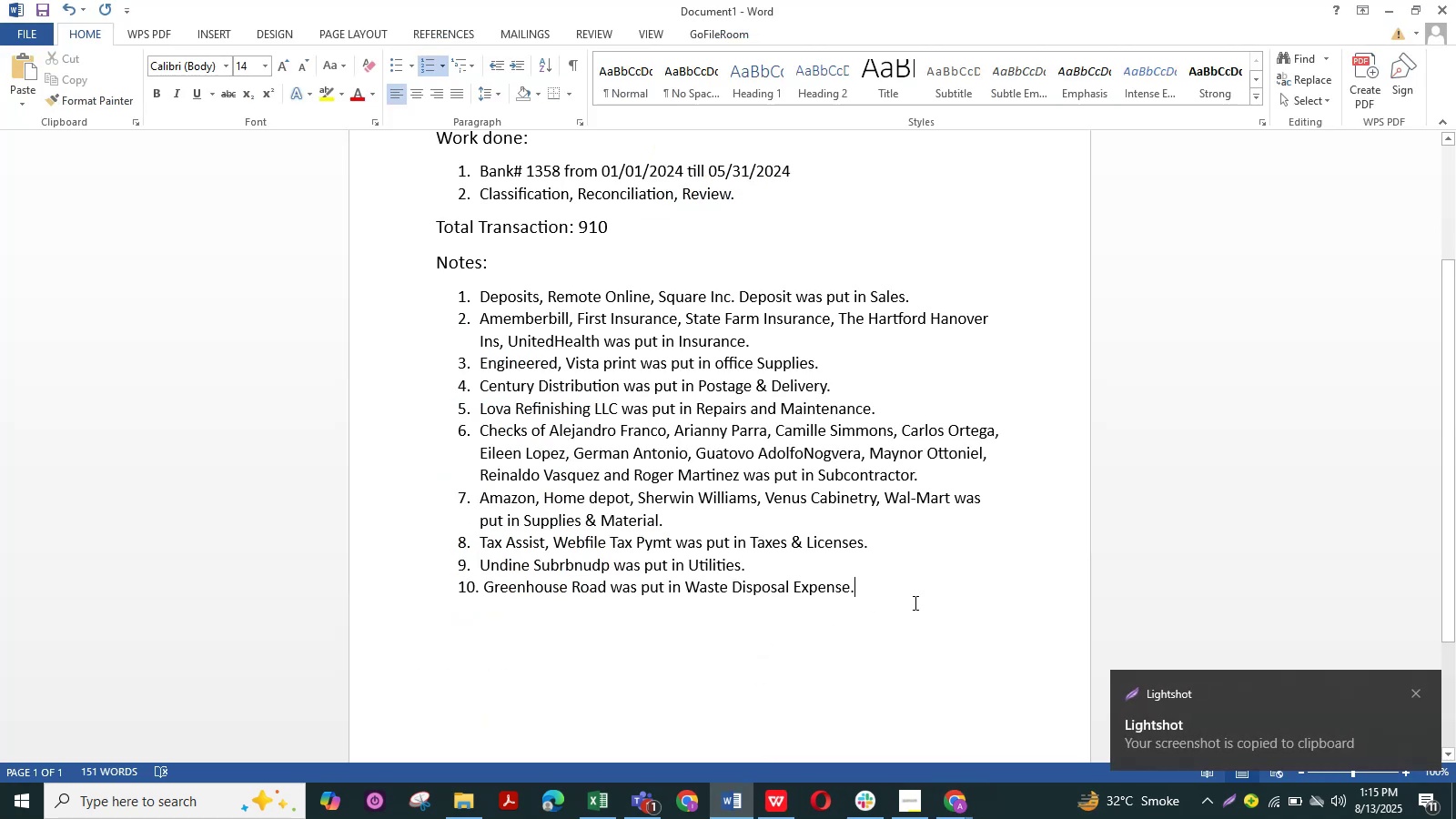 
key(NumpadEnter)
 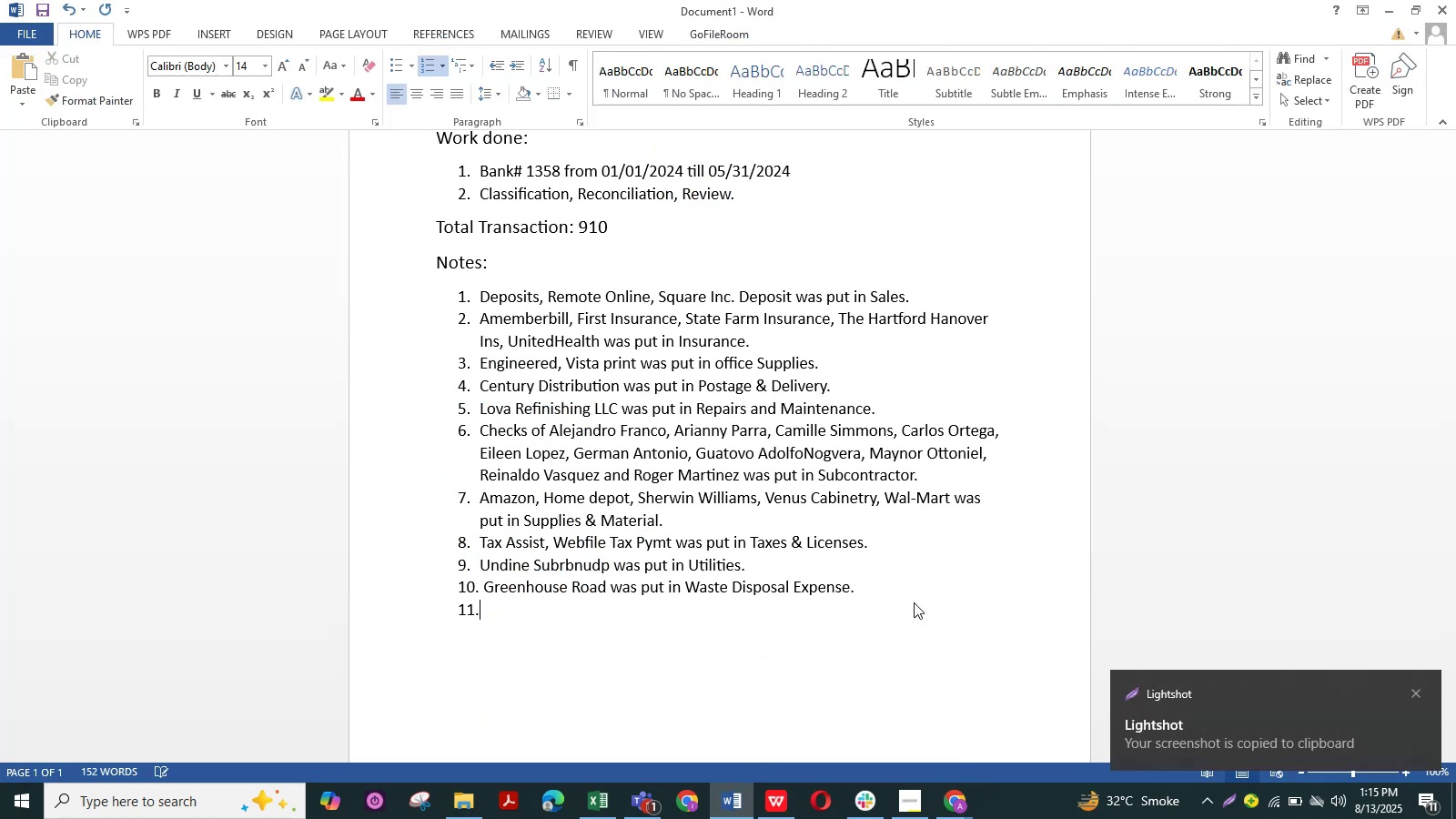 
key(Backspace)
 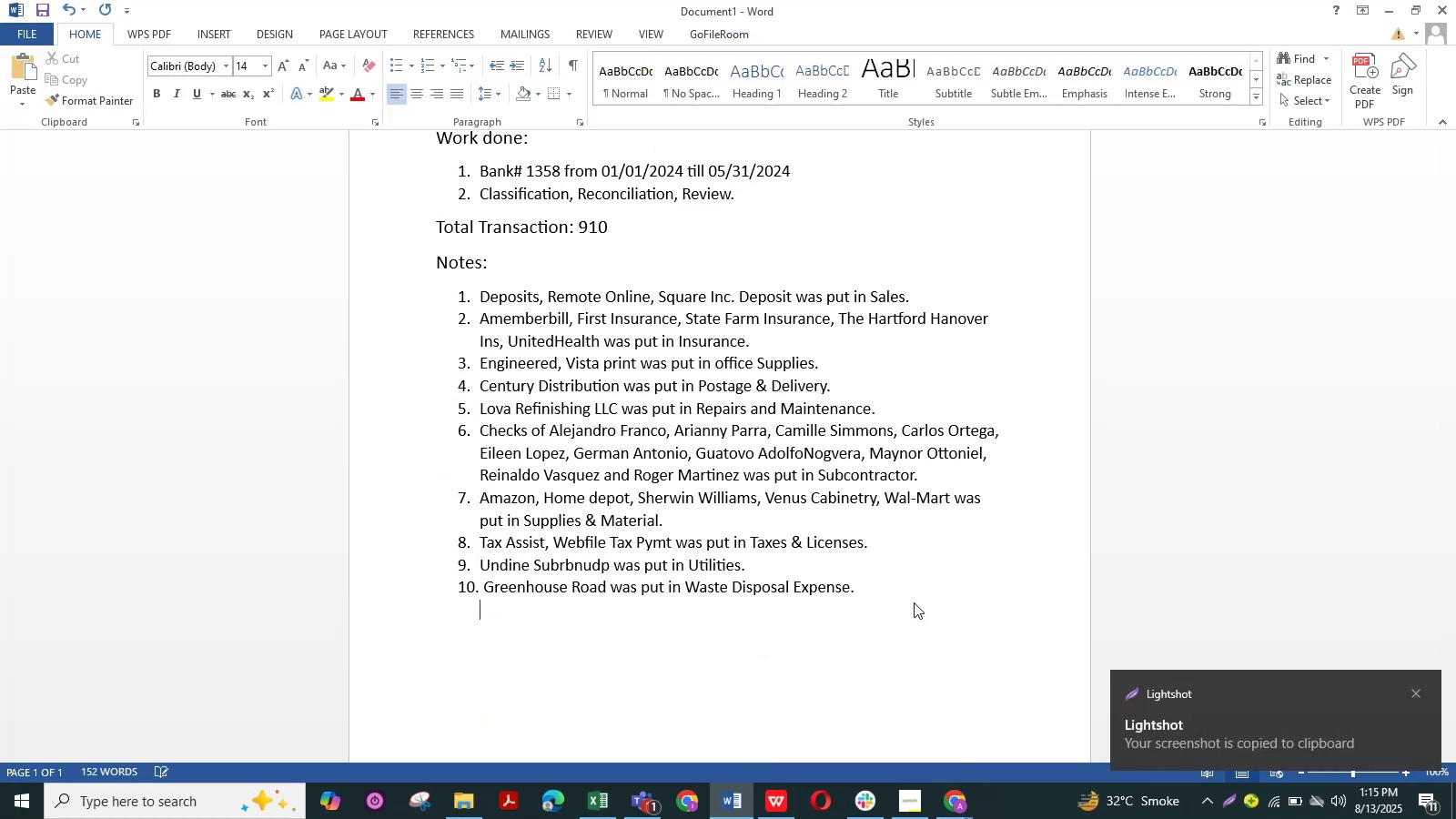 
key(Backspace)
 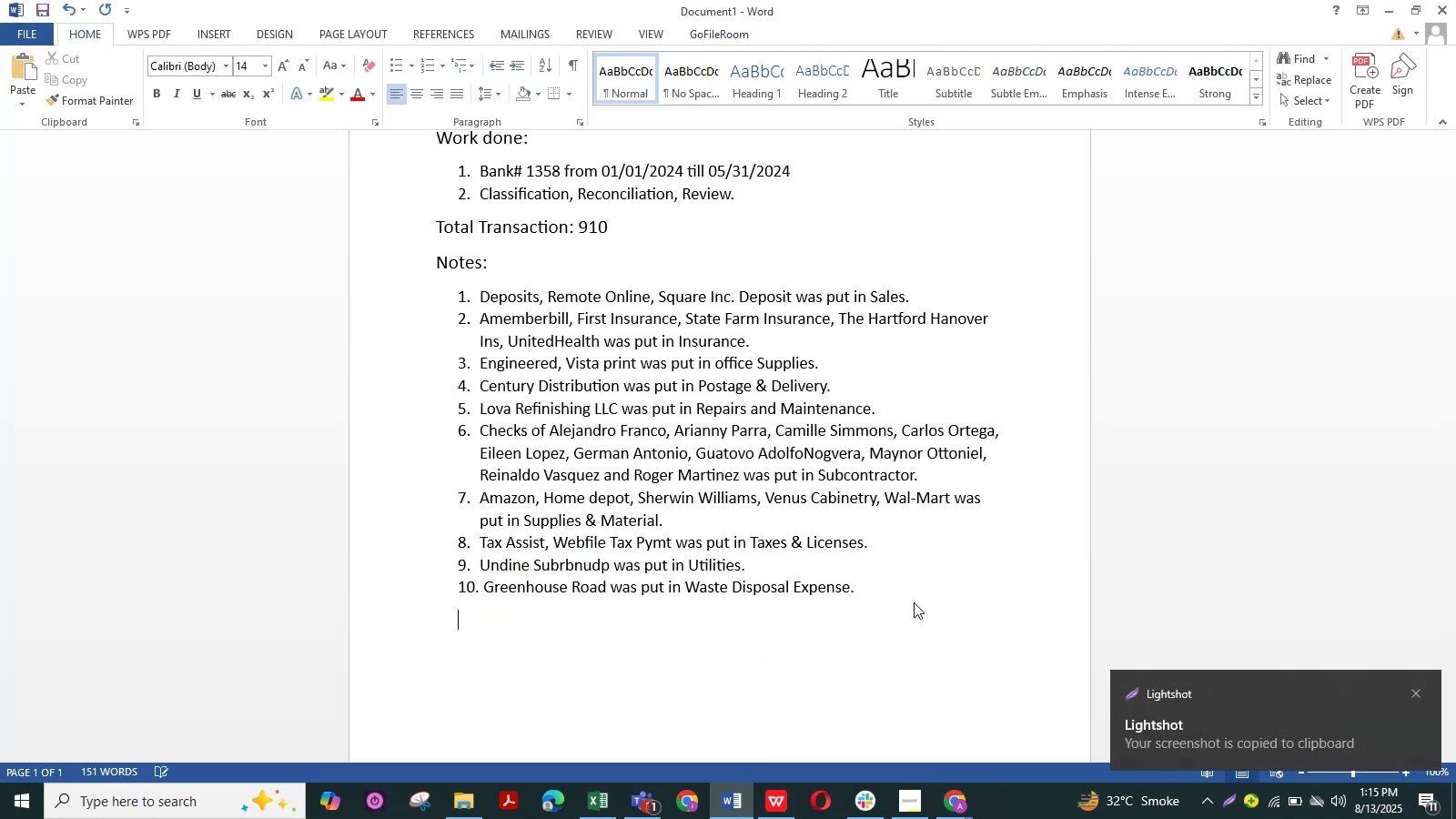 
key(Backspace)
 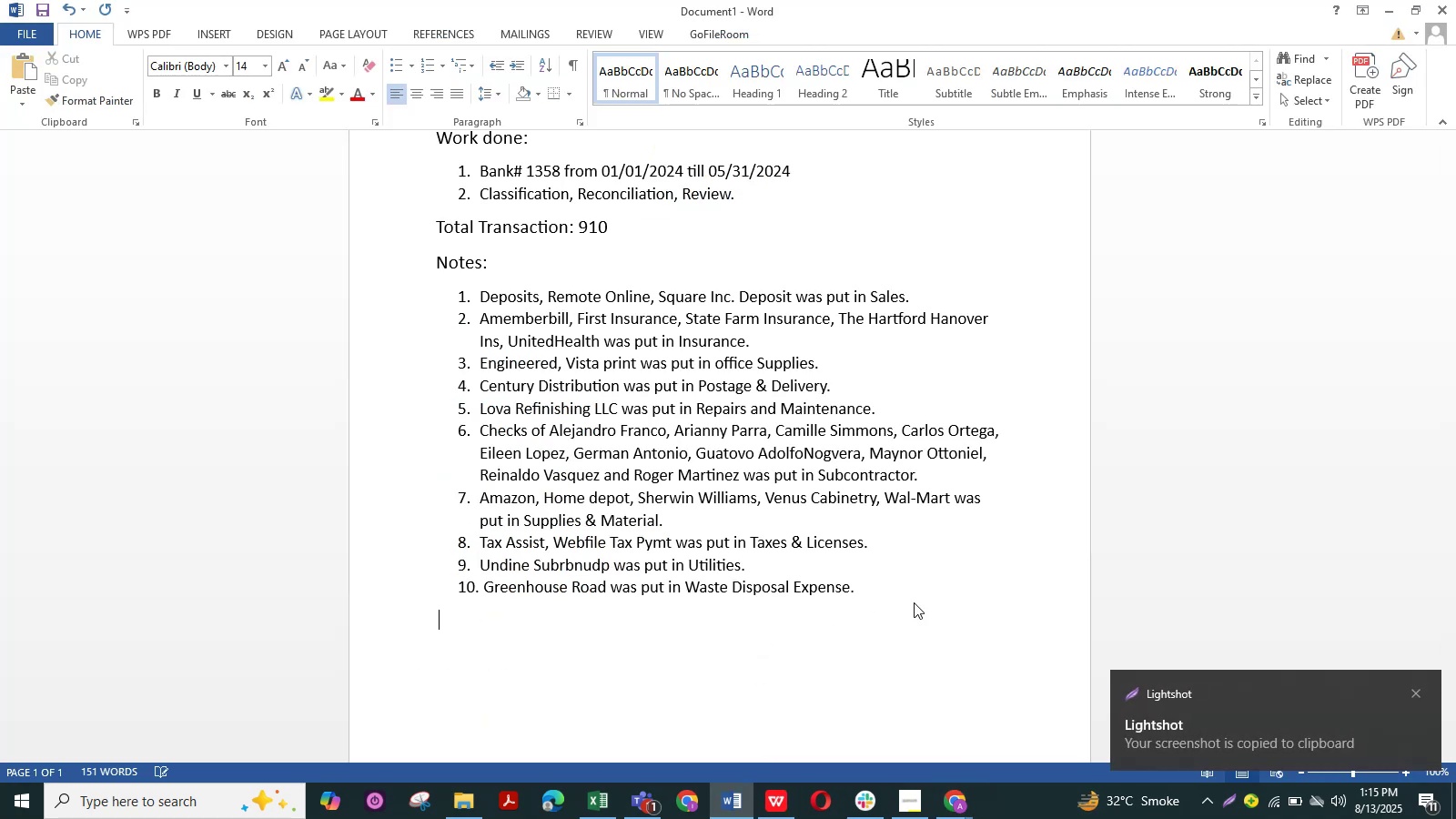 
key(Control+ControlLeft)
 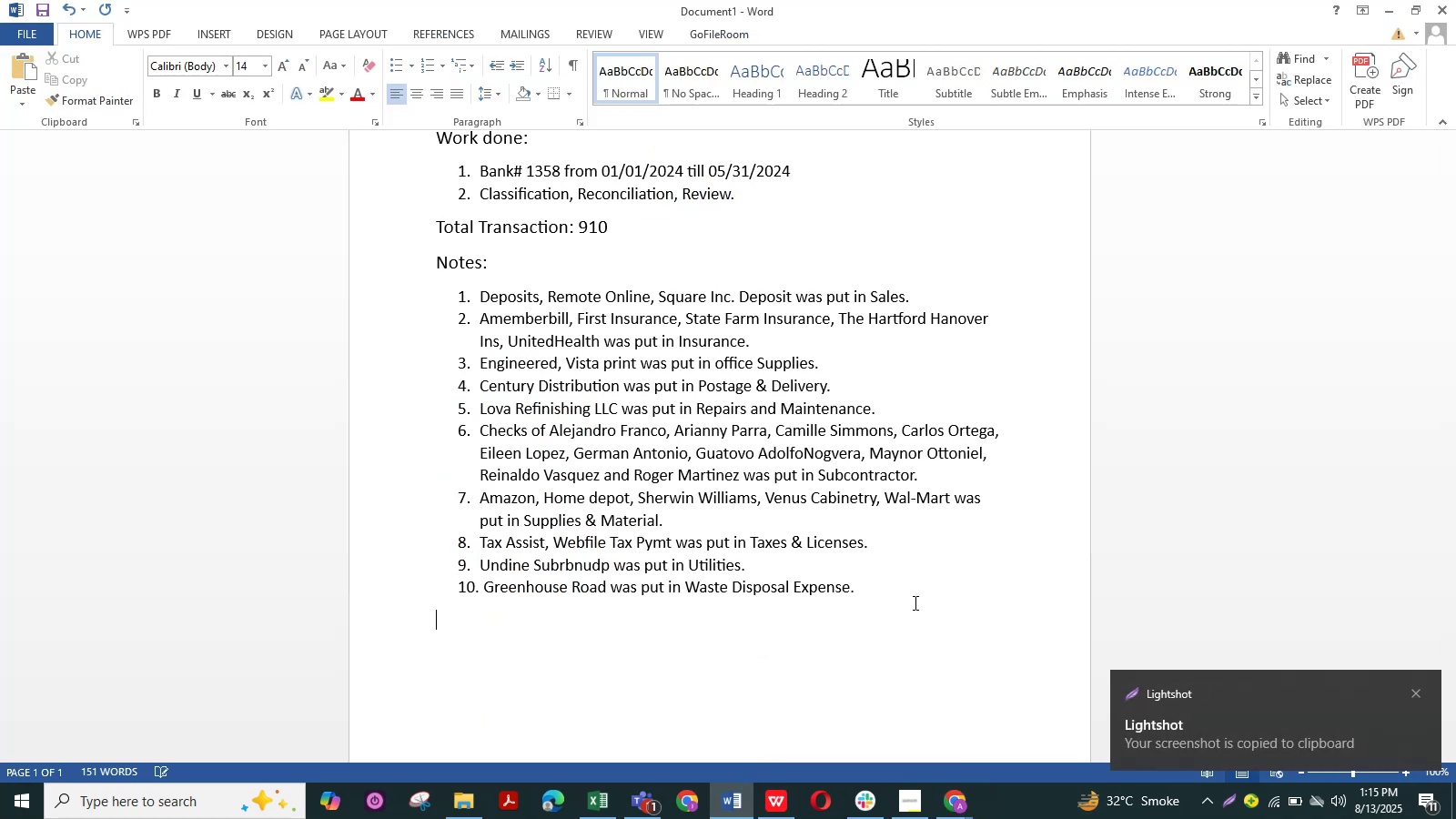 
key(Control+V)
 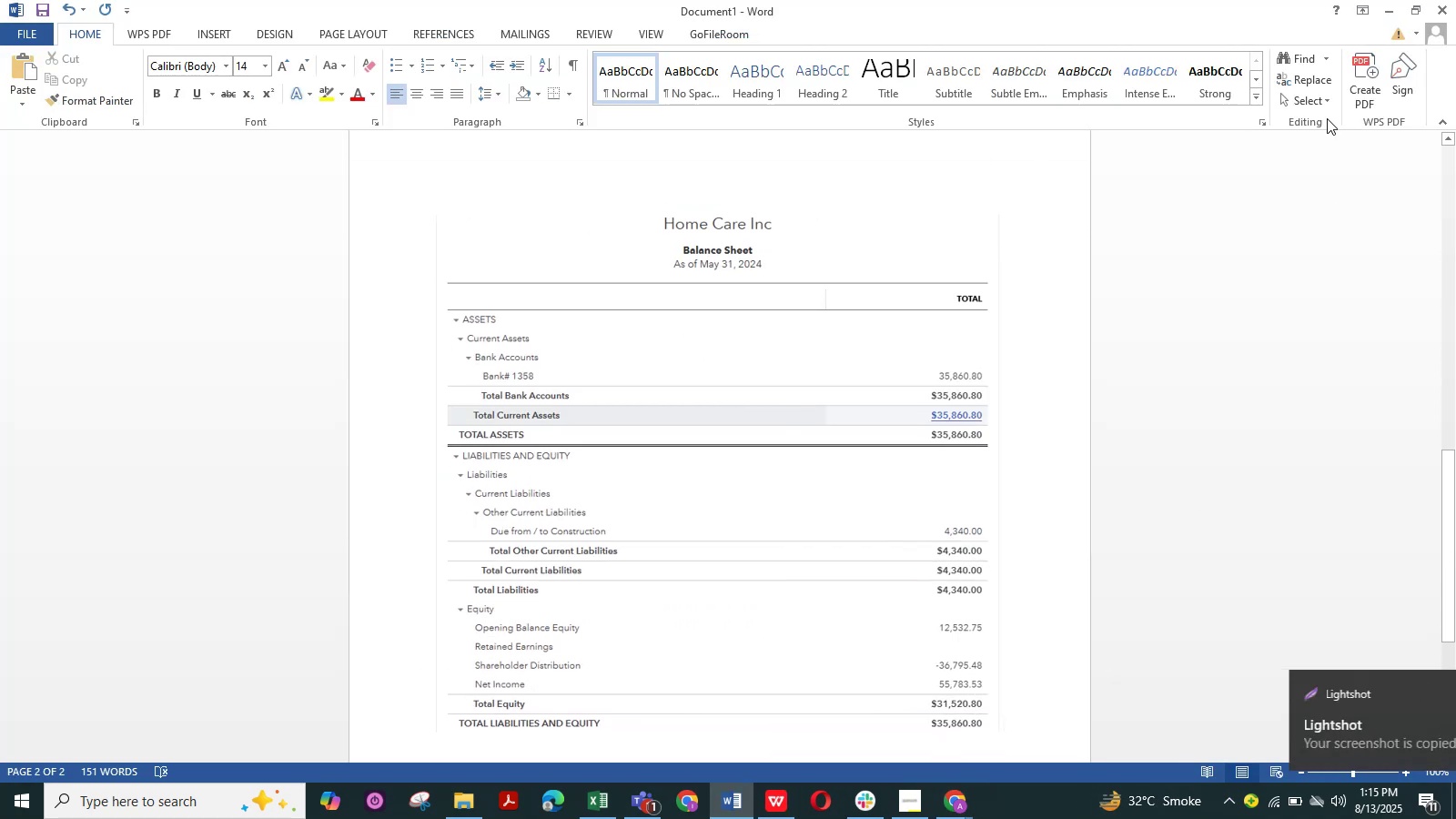 
left_click([1384, 5])
 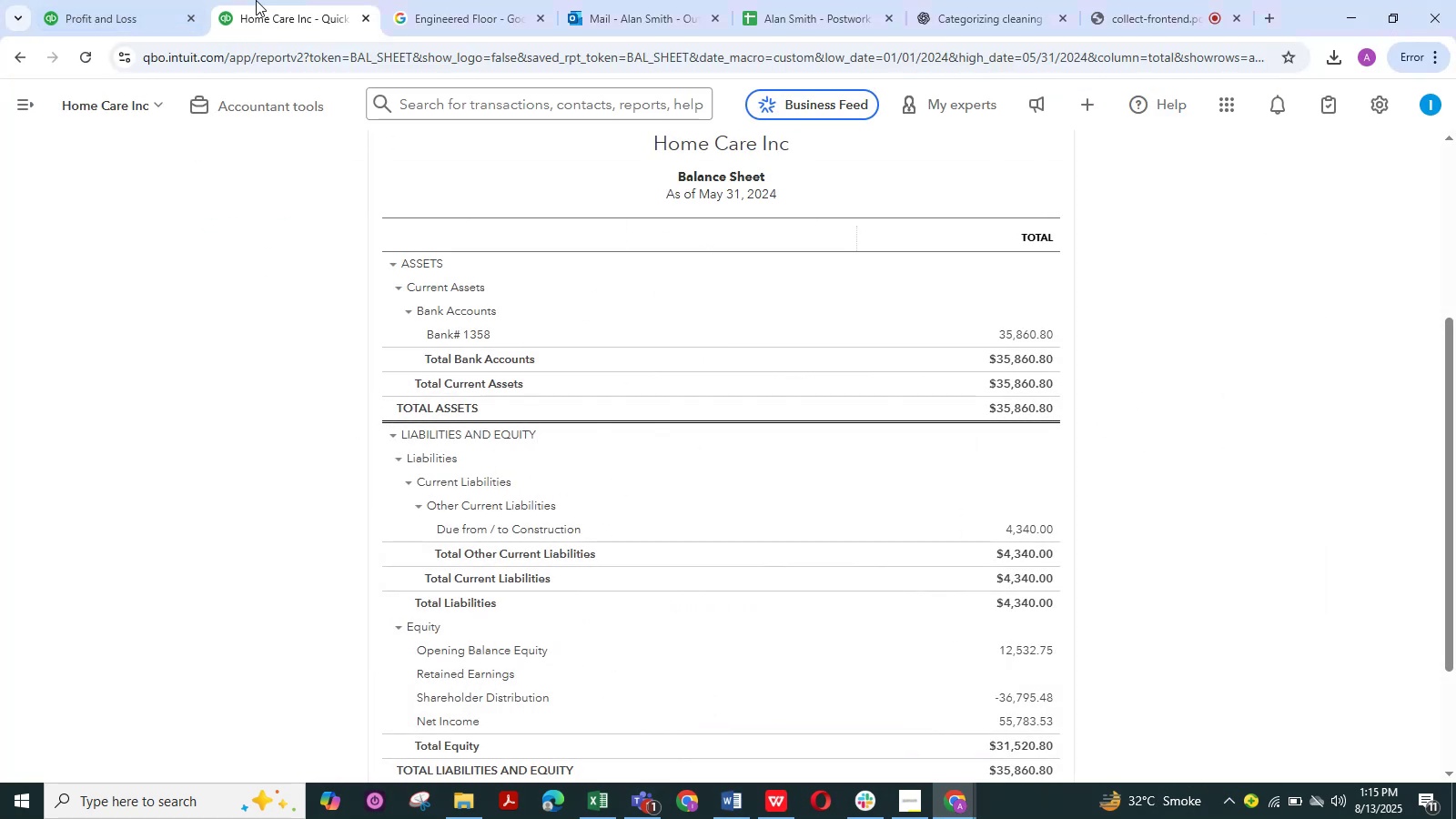 
left_click([130, 0])
 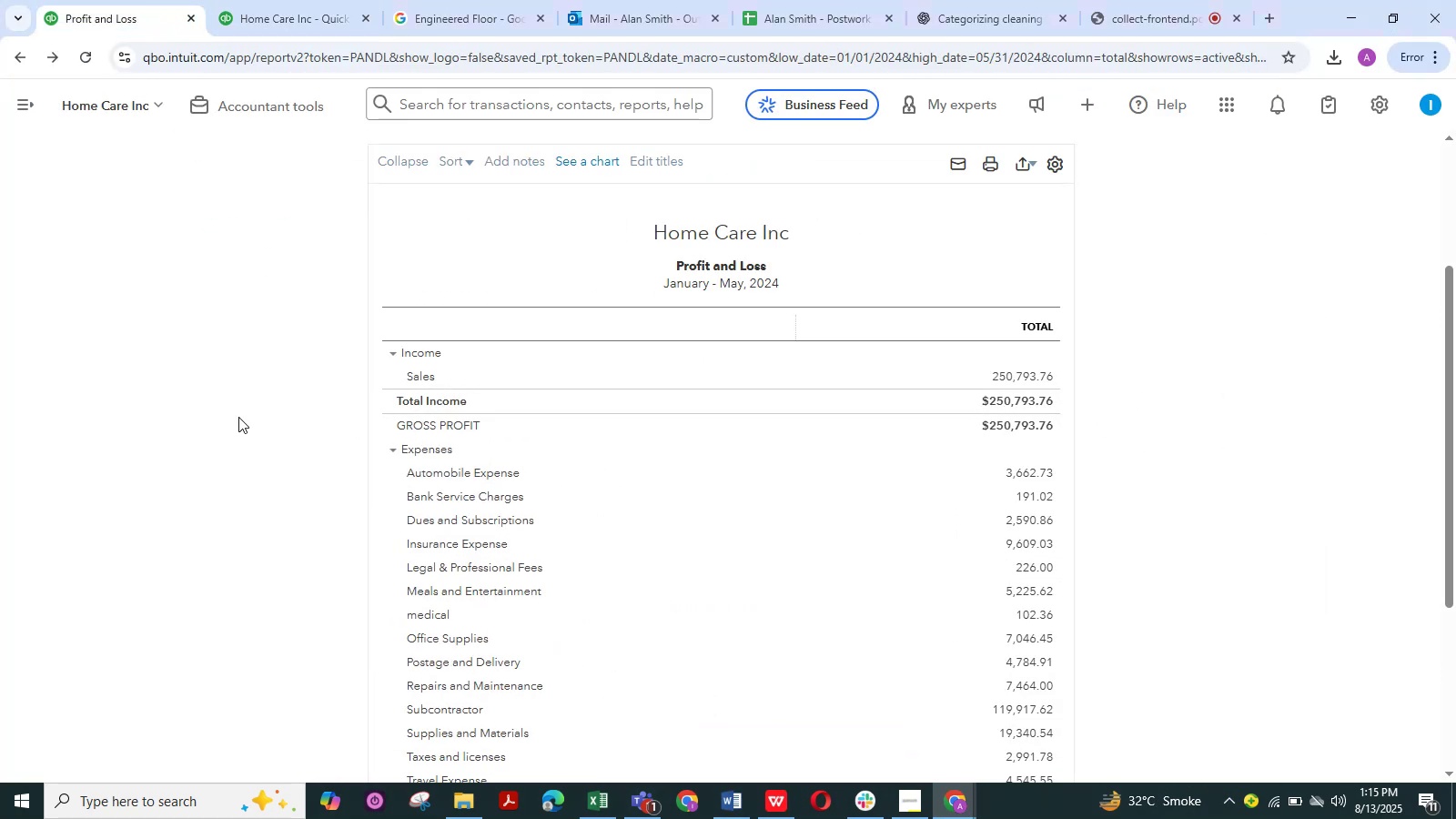 
scroll: coordinate [229, 416], scroll_direction: none, amount: 0.0
 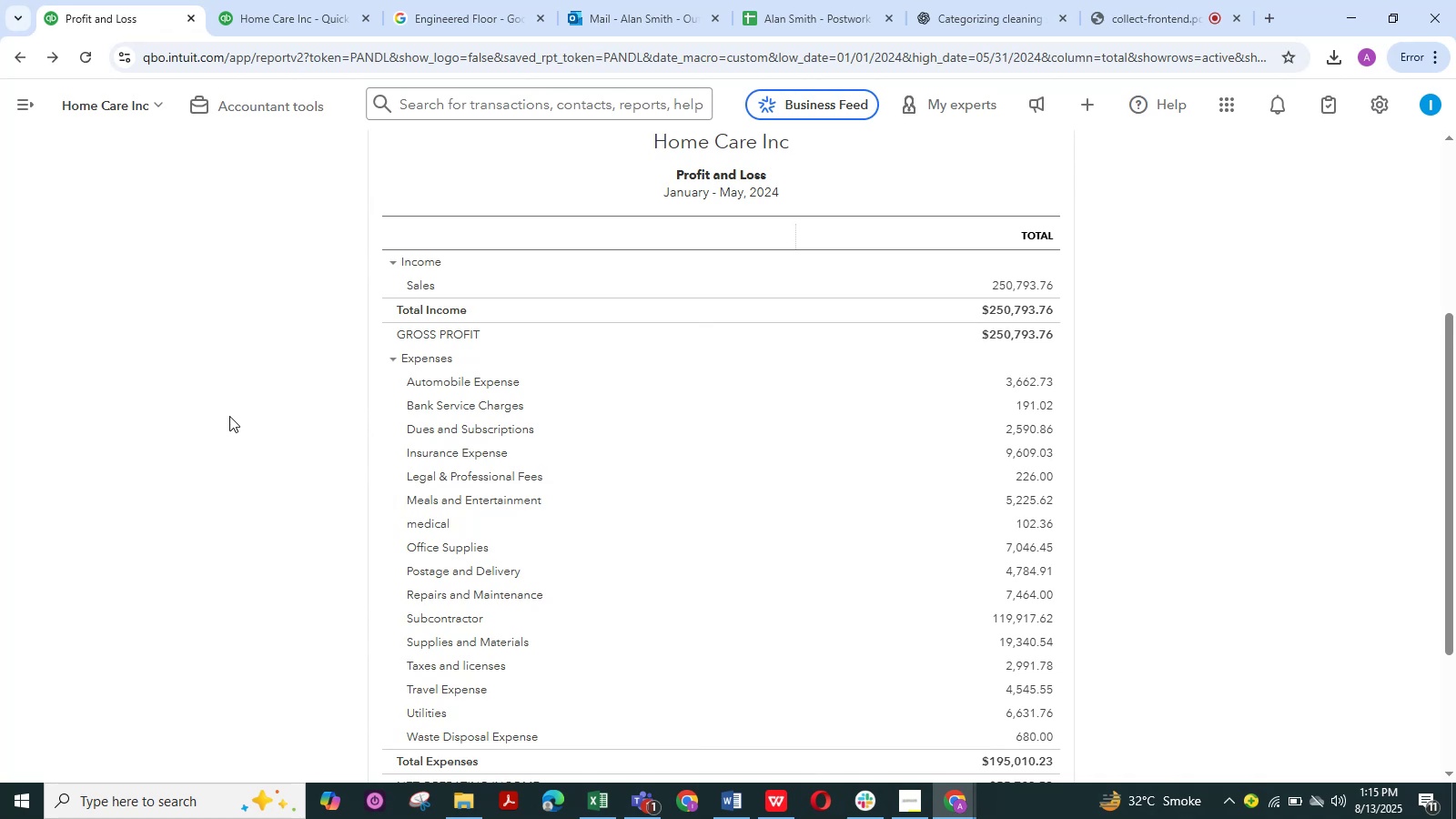 
key(PrintScreen)
 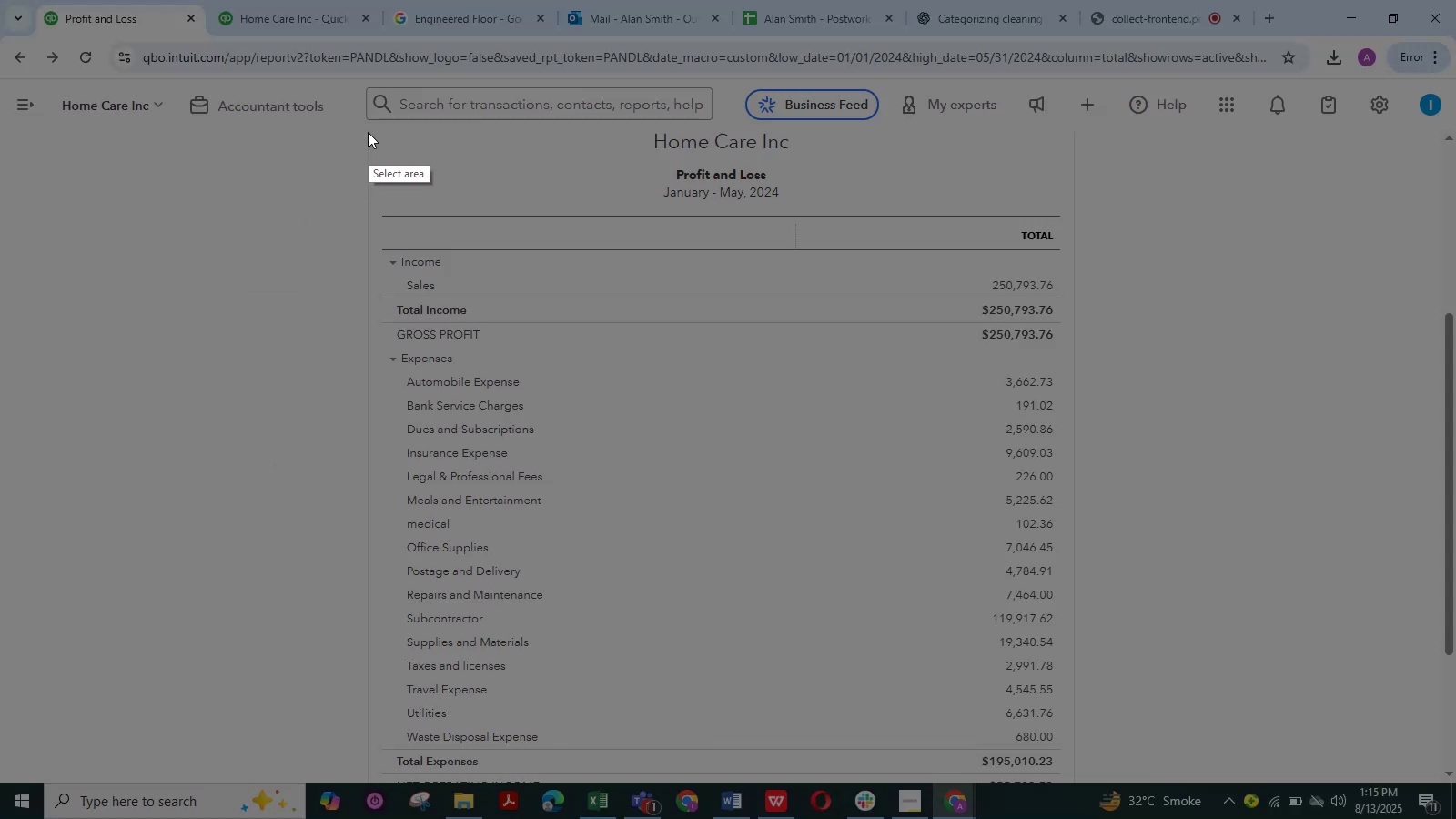 
left_click_drag(start_coordinate=[366, 128], to_coordinate=[1075, 776])
 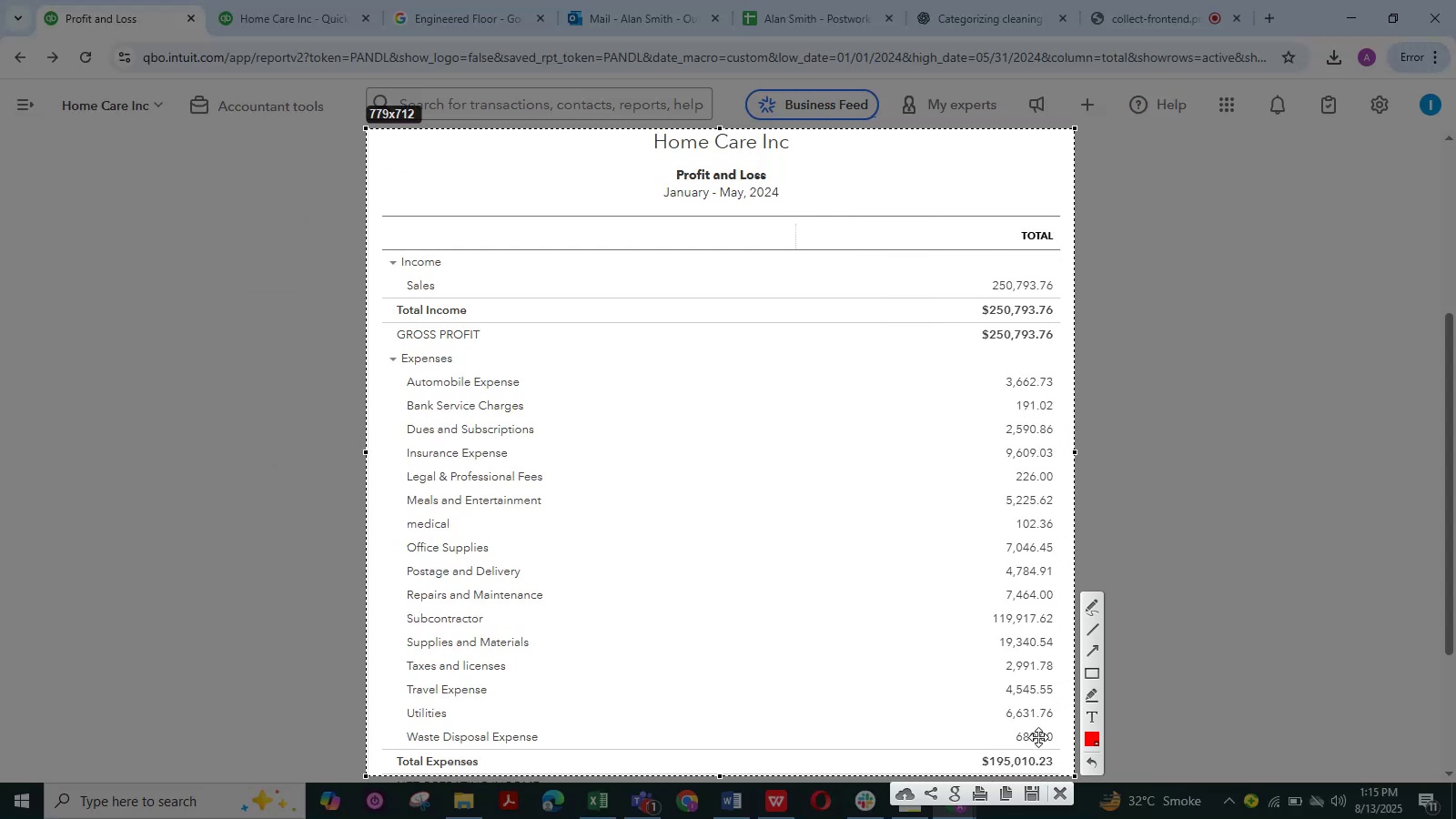 
key(Control+C)
 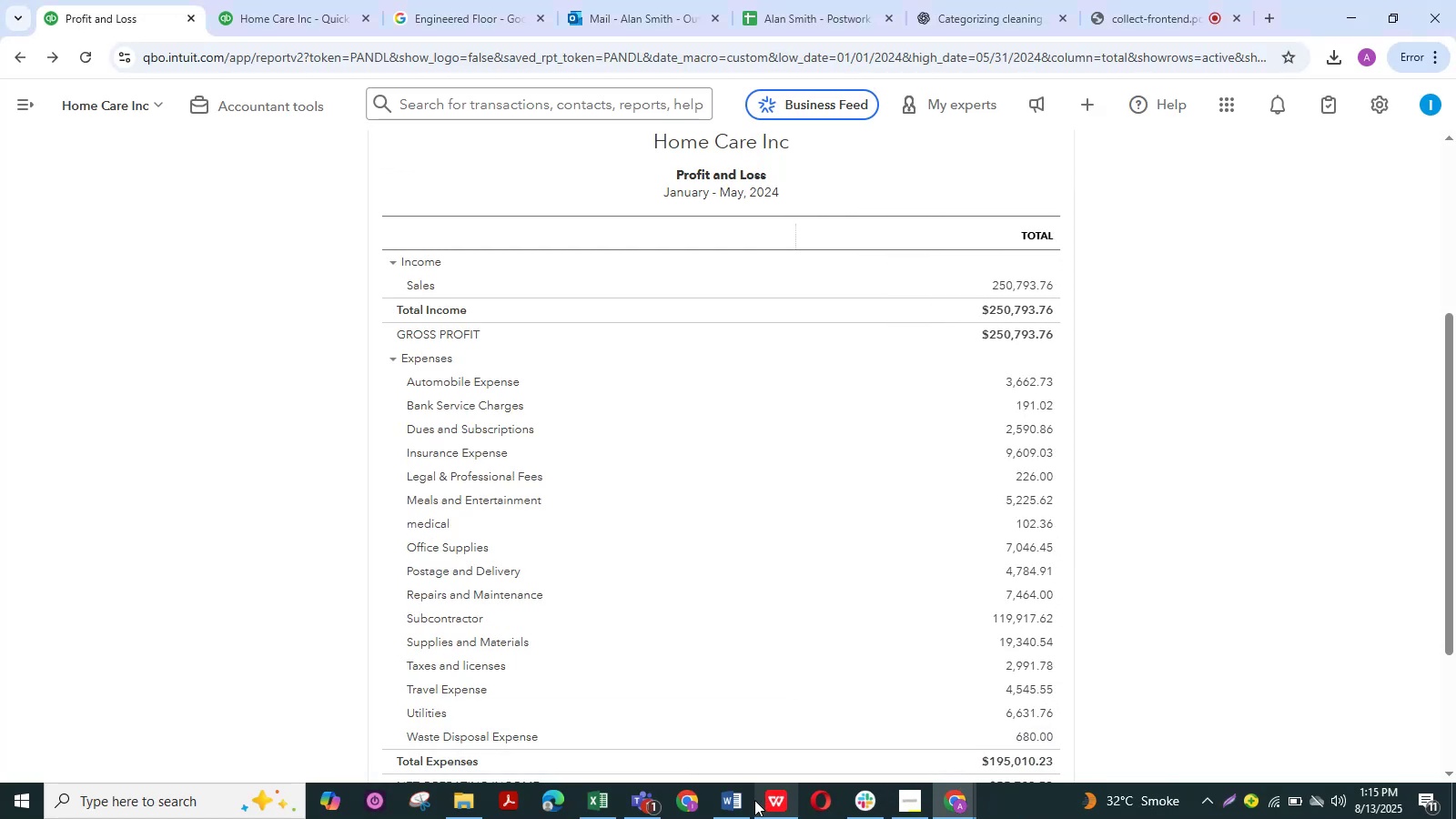 
left_click([747, 802])
 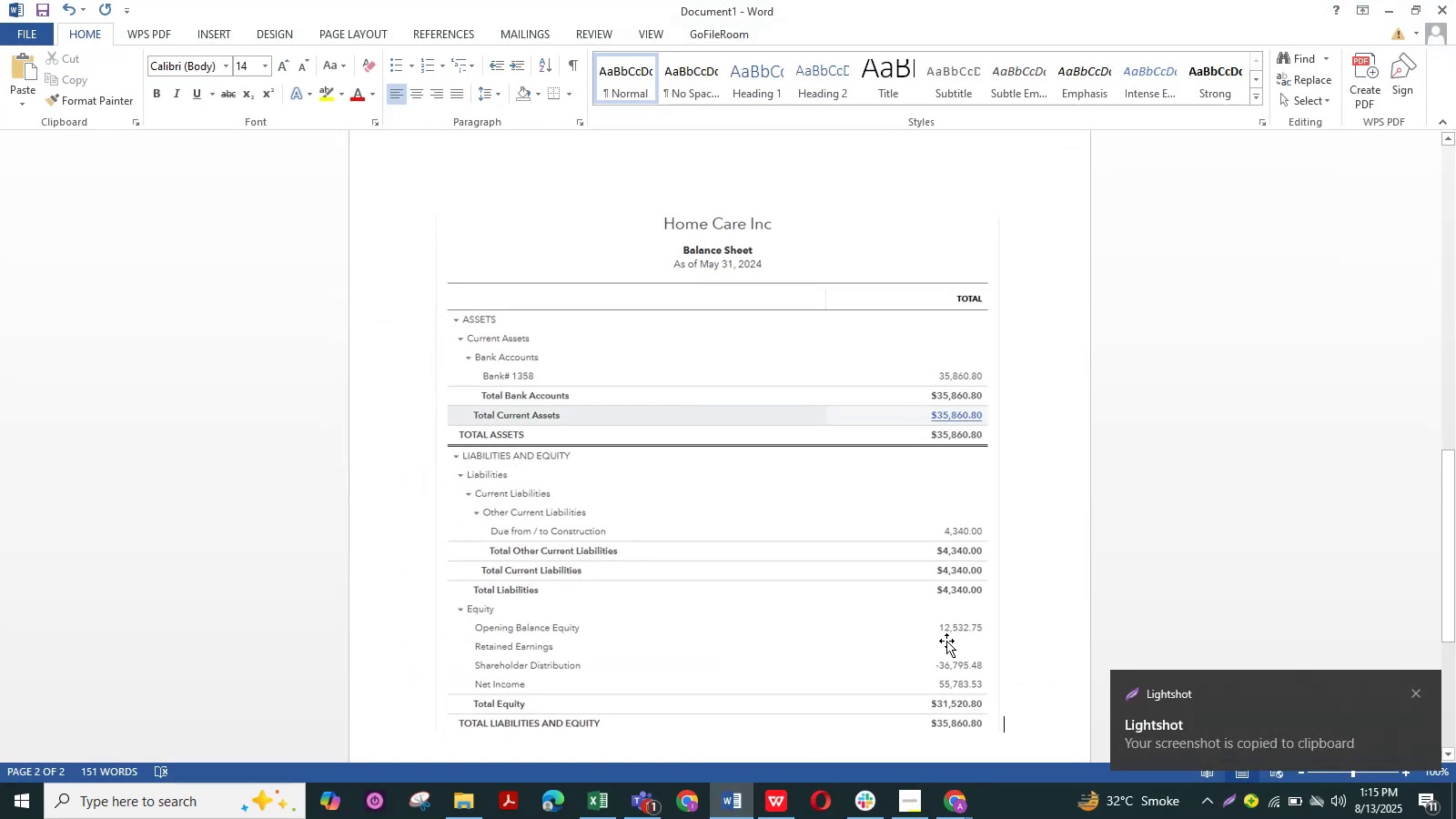 
key(Control+V)
 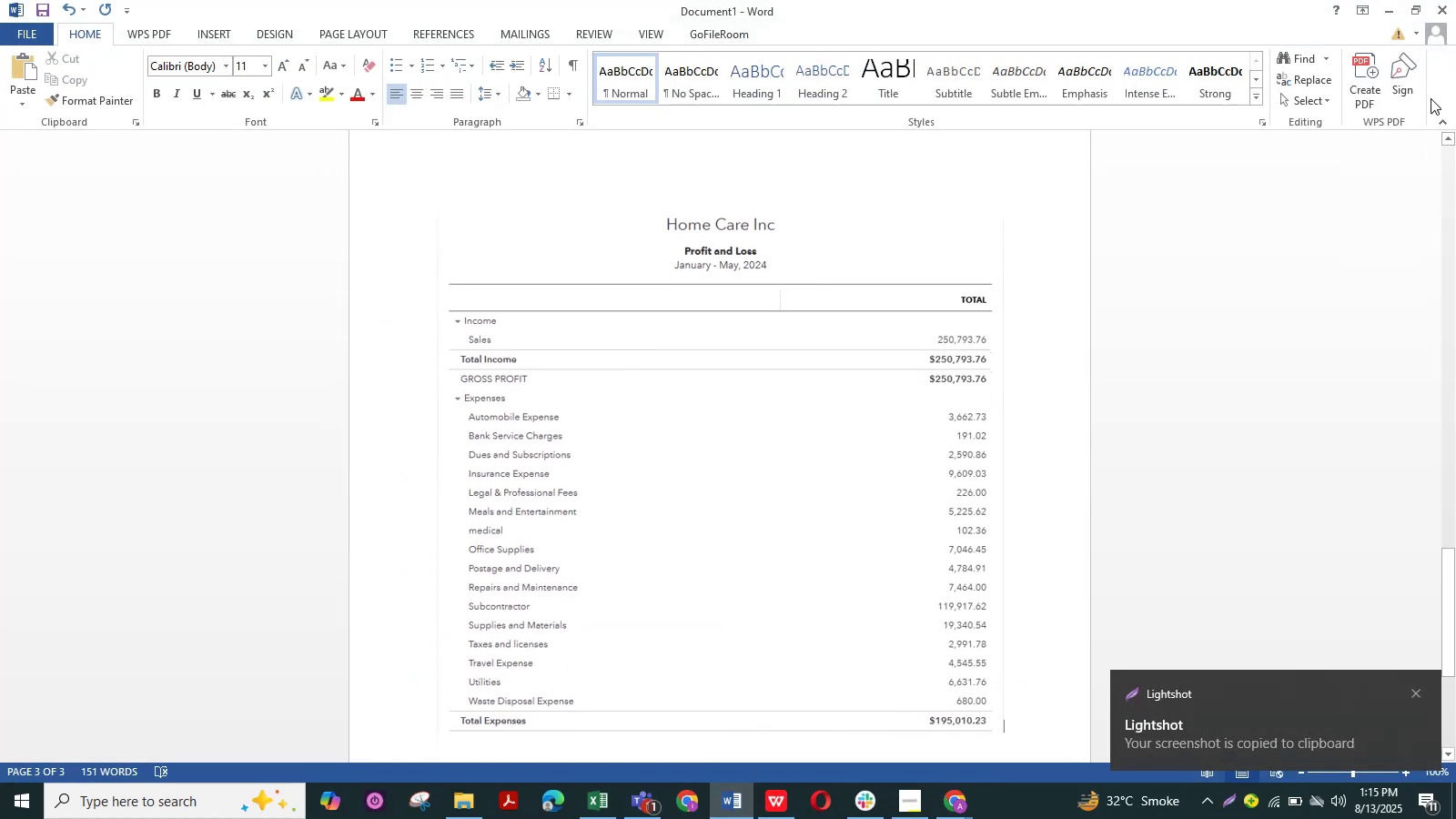 
left_click([1375, 10])
 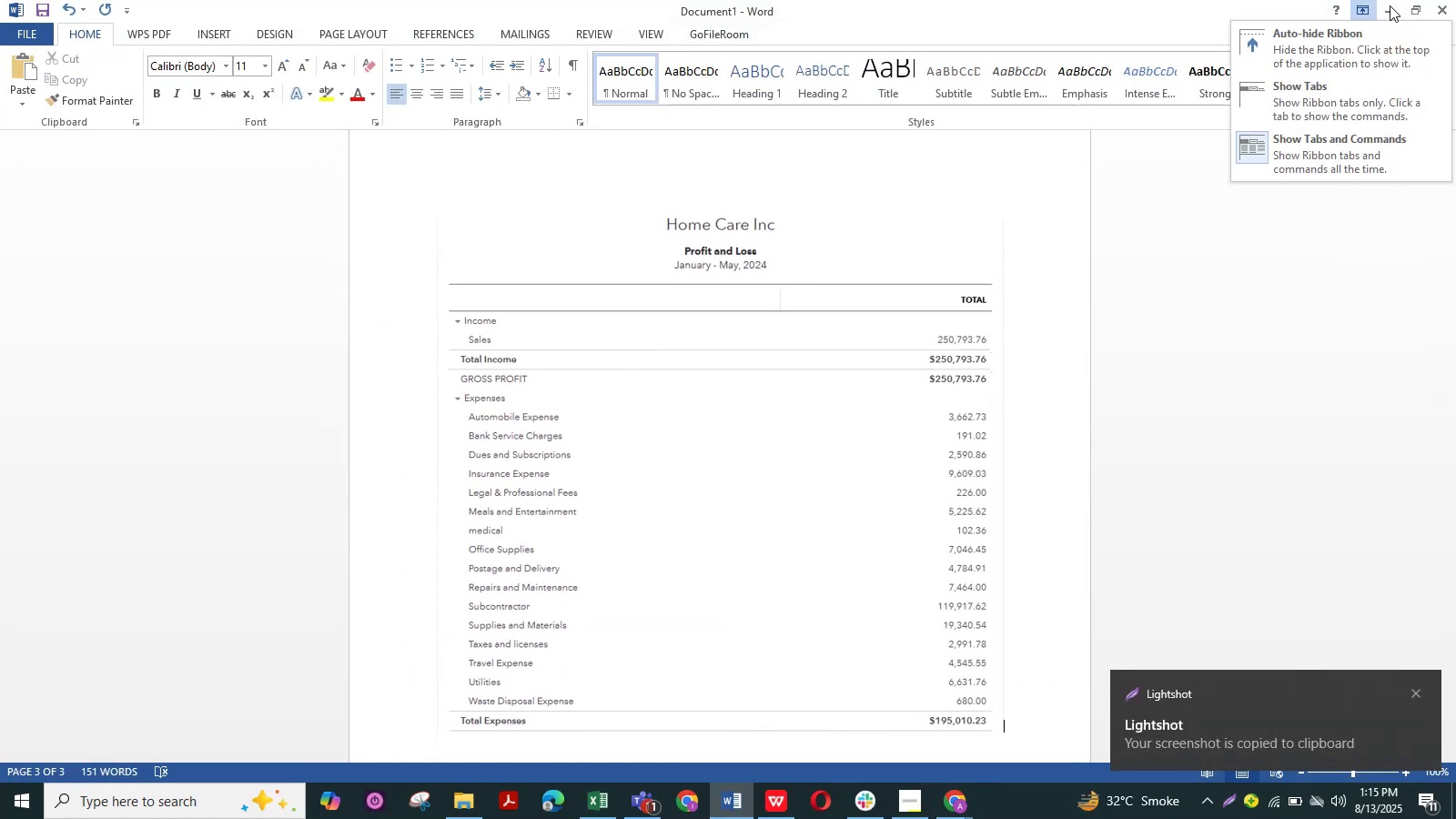 
left_click([1390, 5])
 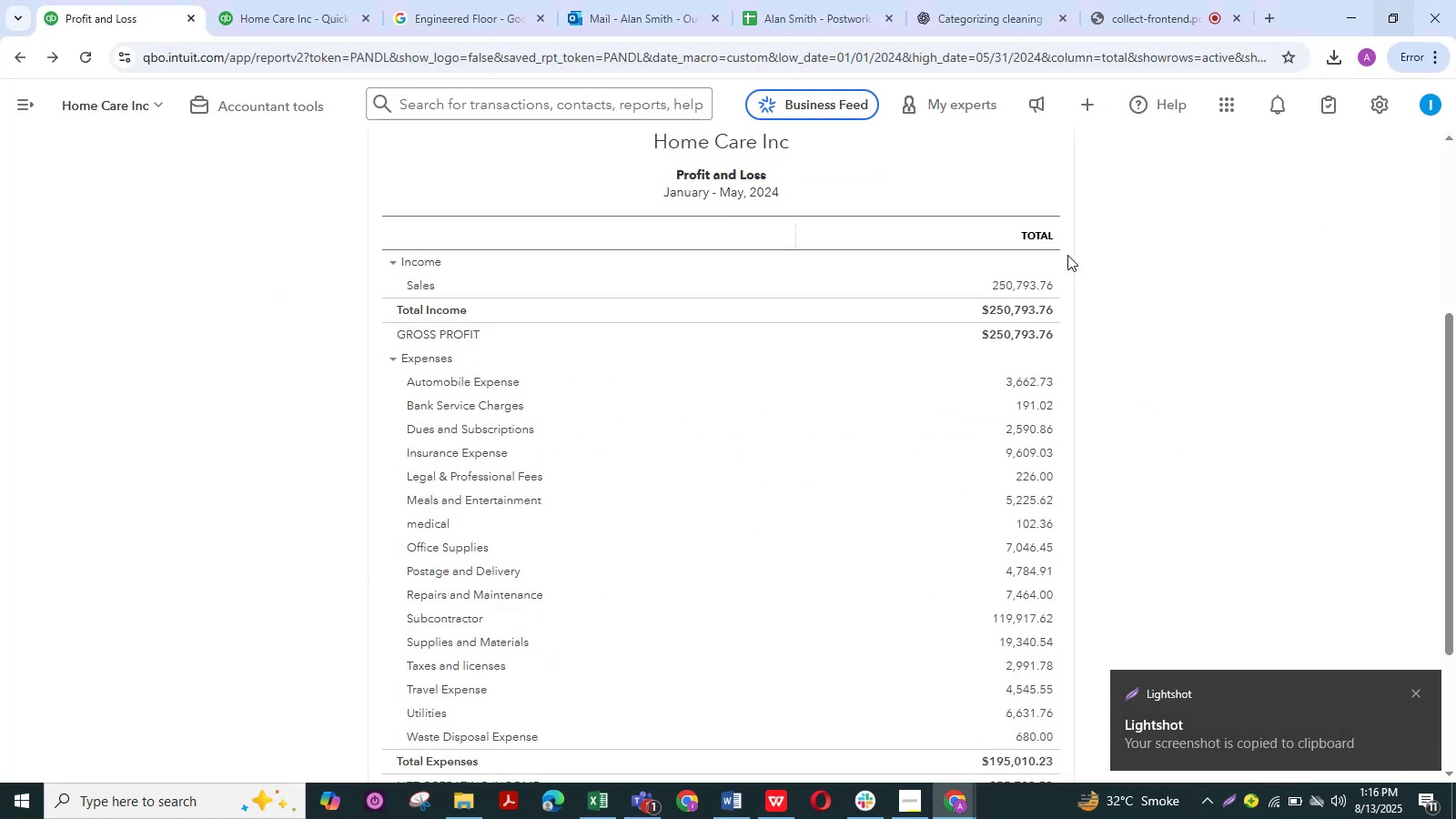 
scroll: coordinate [848, 391], scroll_direction: down, amount: 2.0
 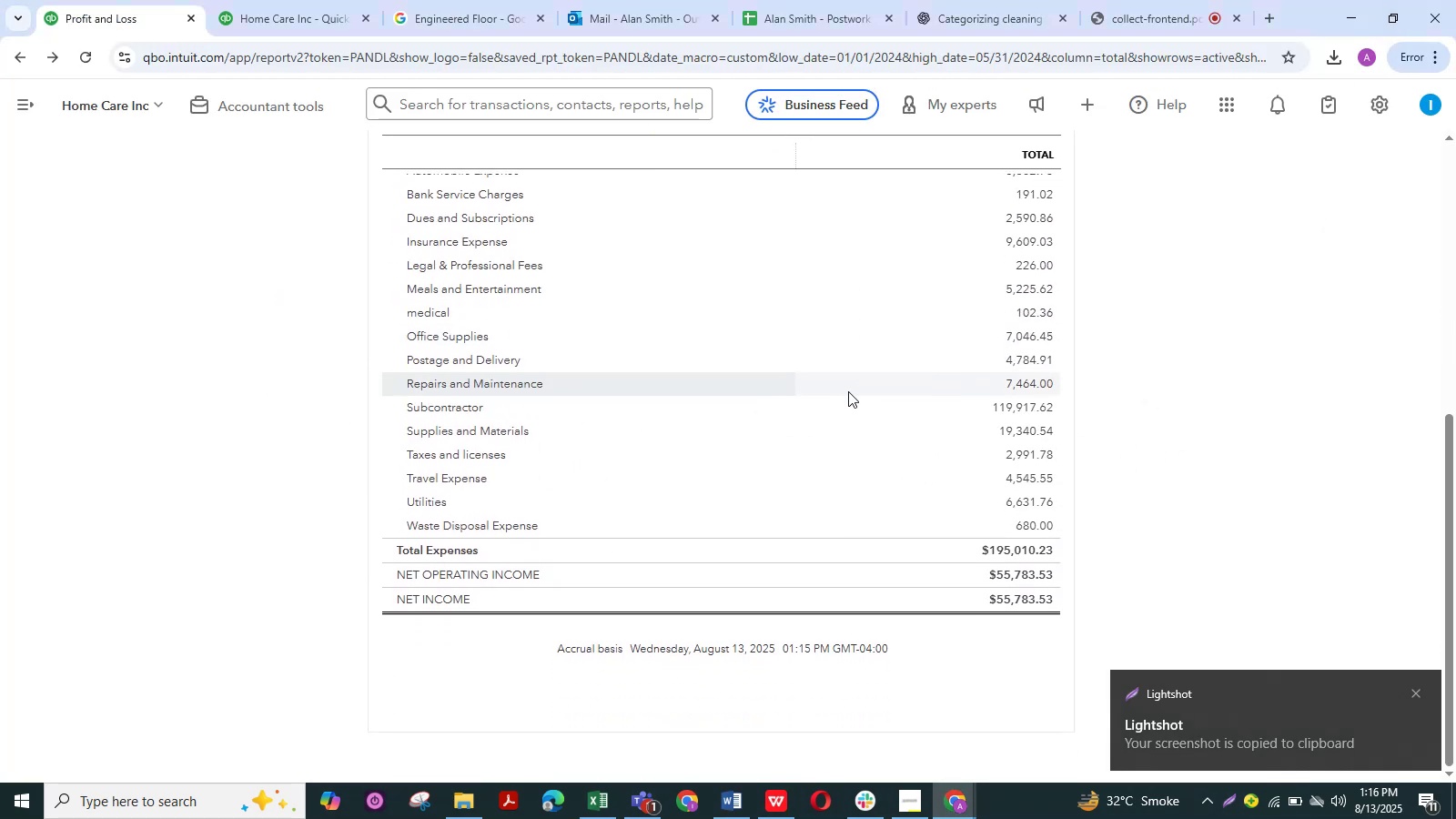 
key(PrintScreen)
 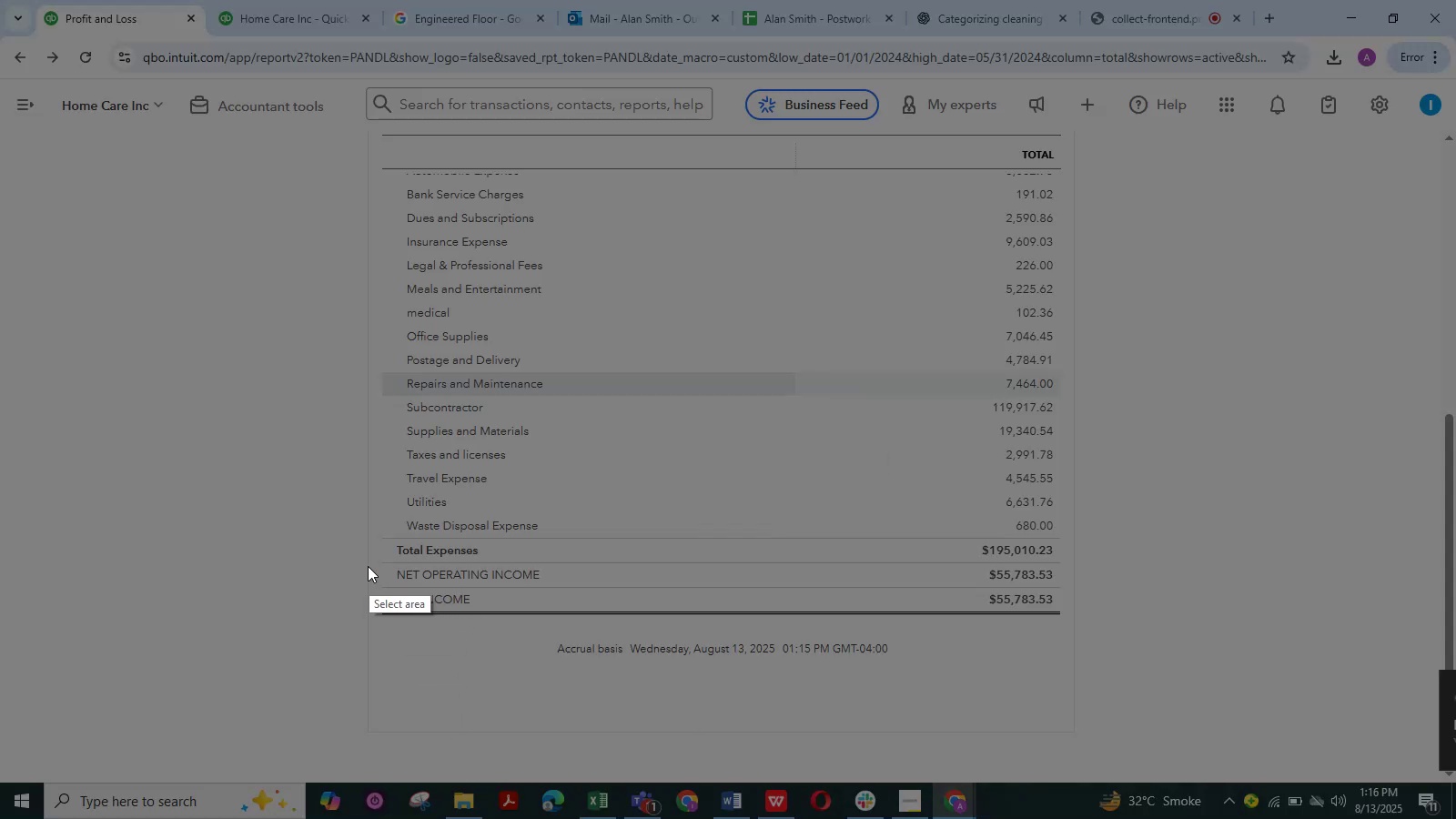 
left_click_drag(start_coordinate=[366, 563], to_coordinate=[1071, 612])
 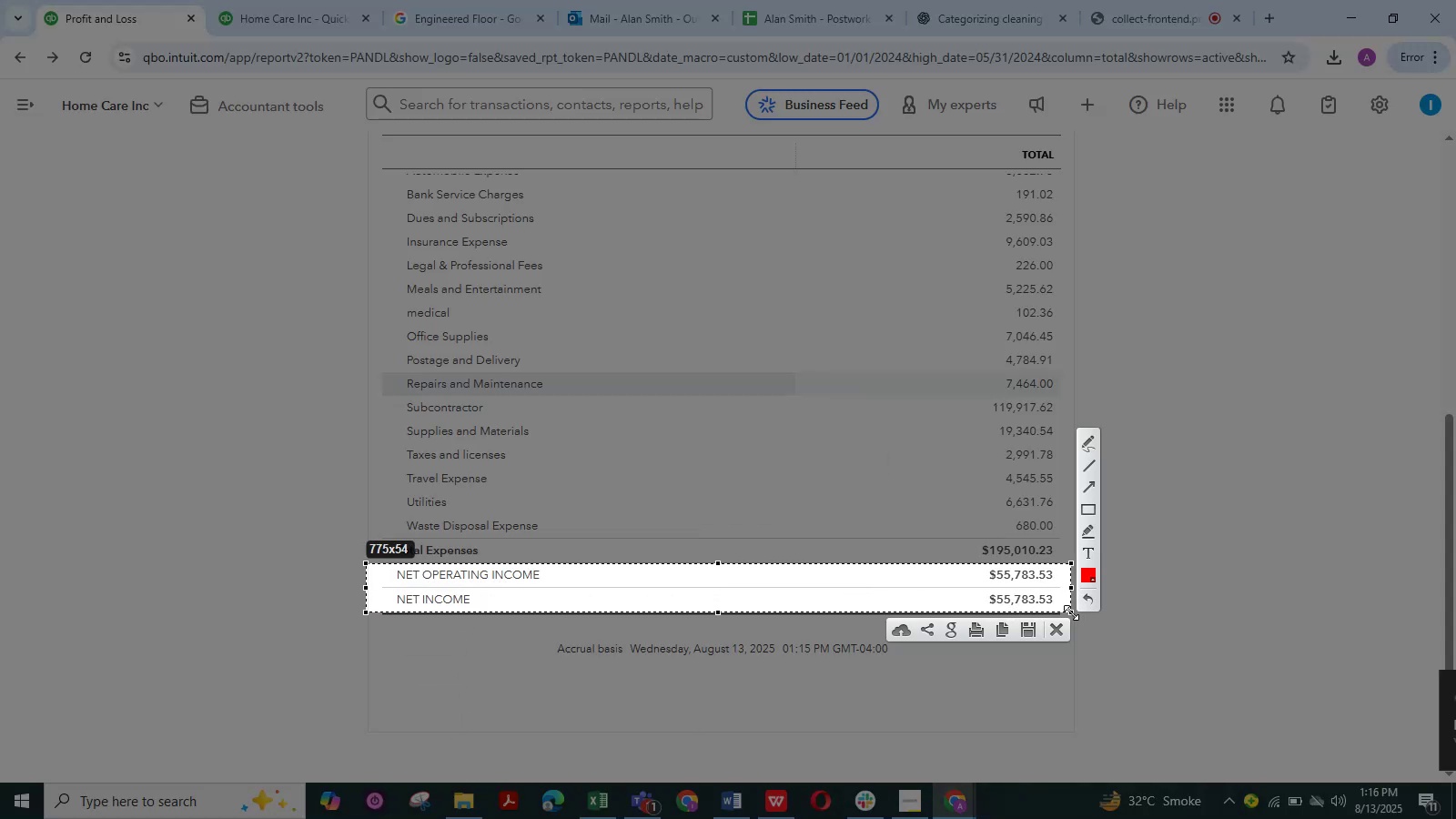 
key(Control+C)
 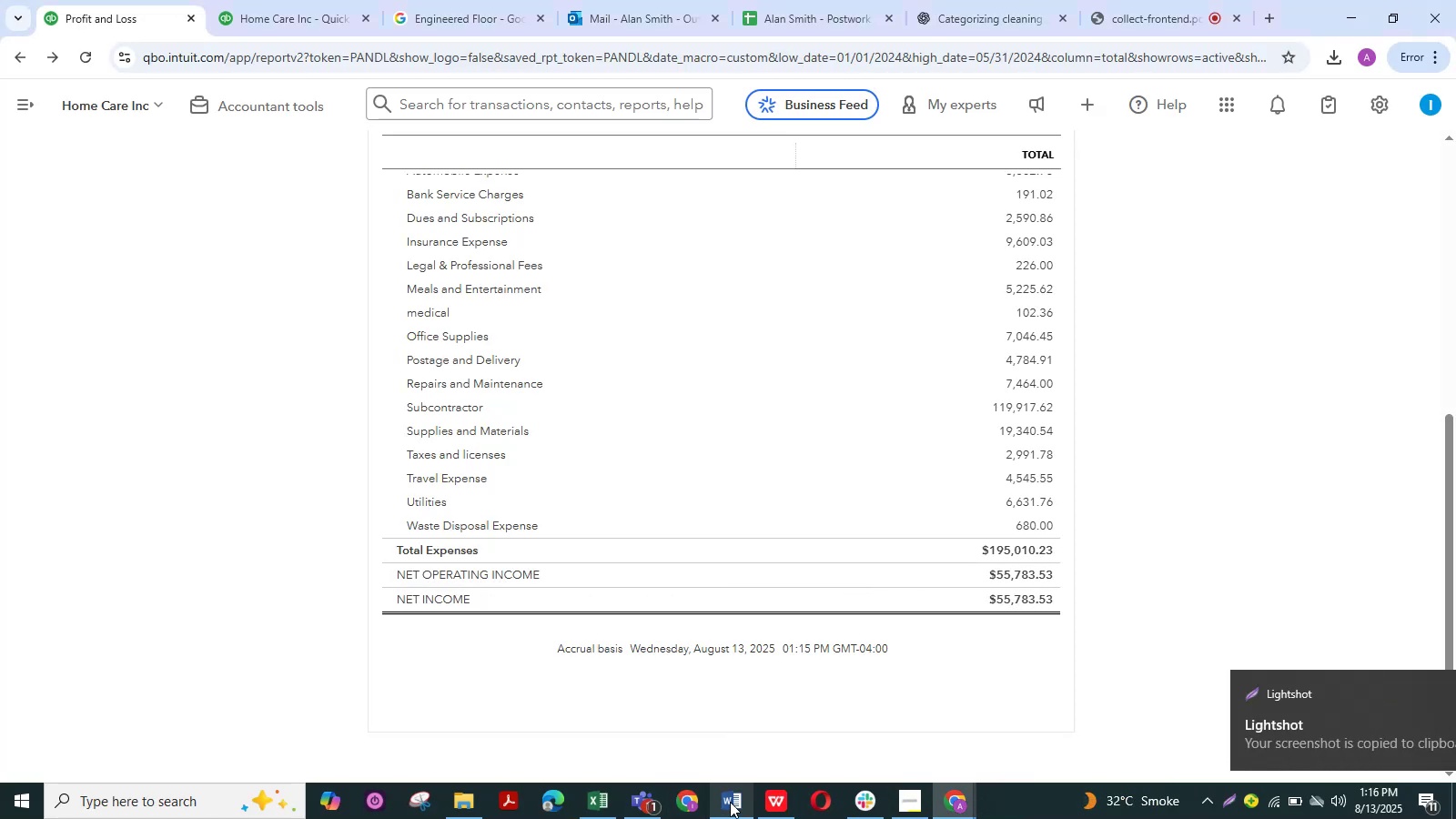 
left_click([735, 800])
 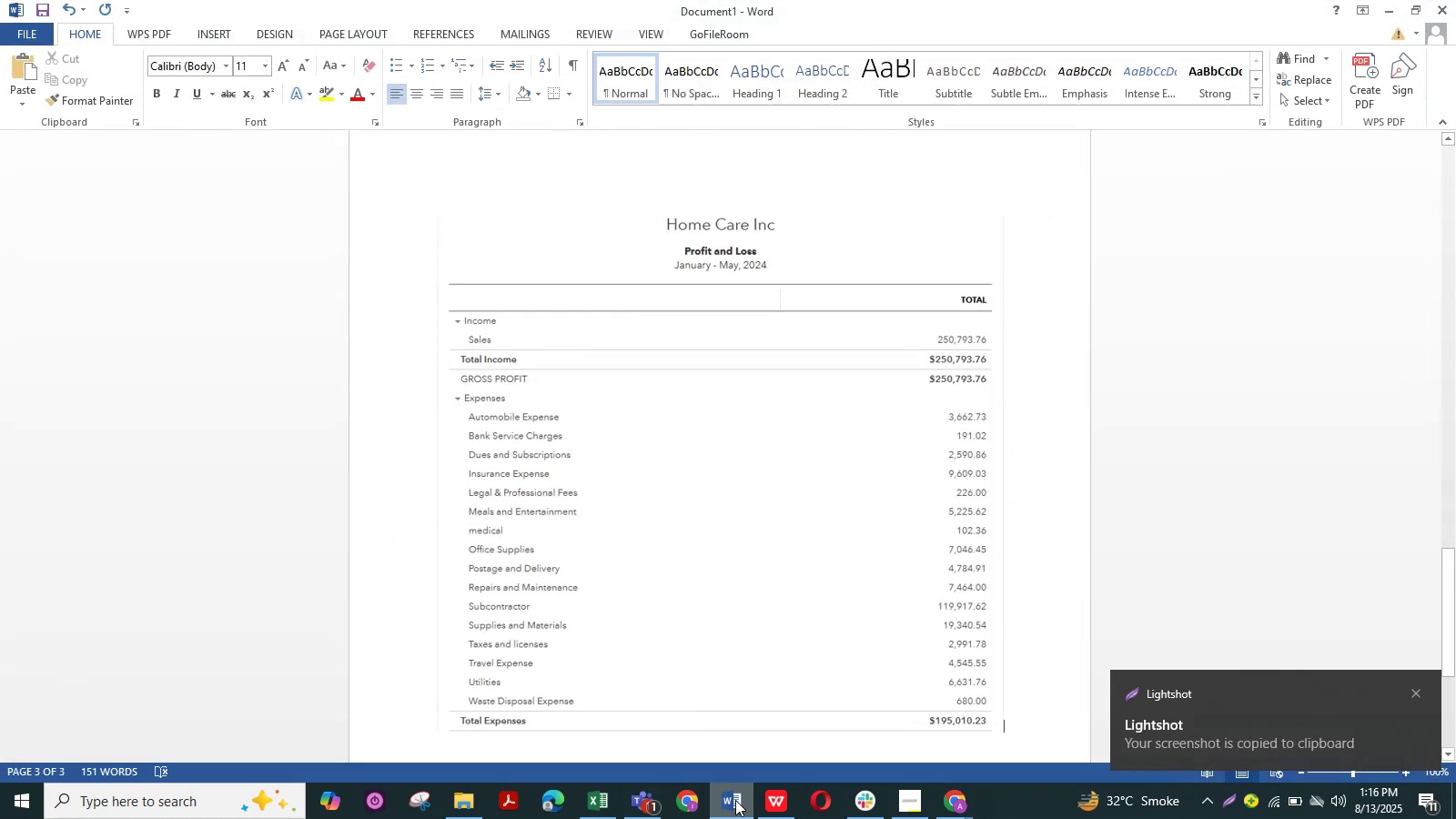 
key(Control+V)
 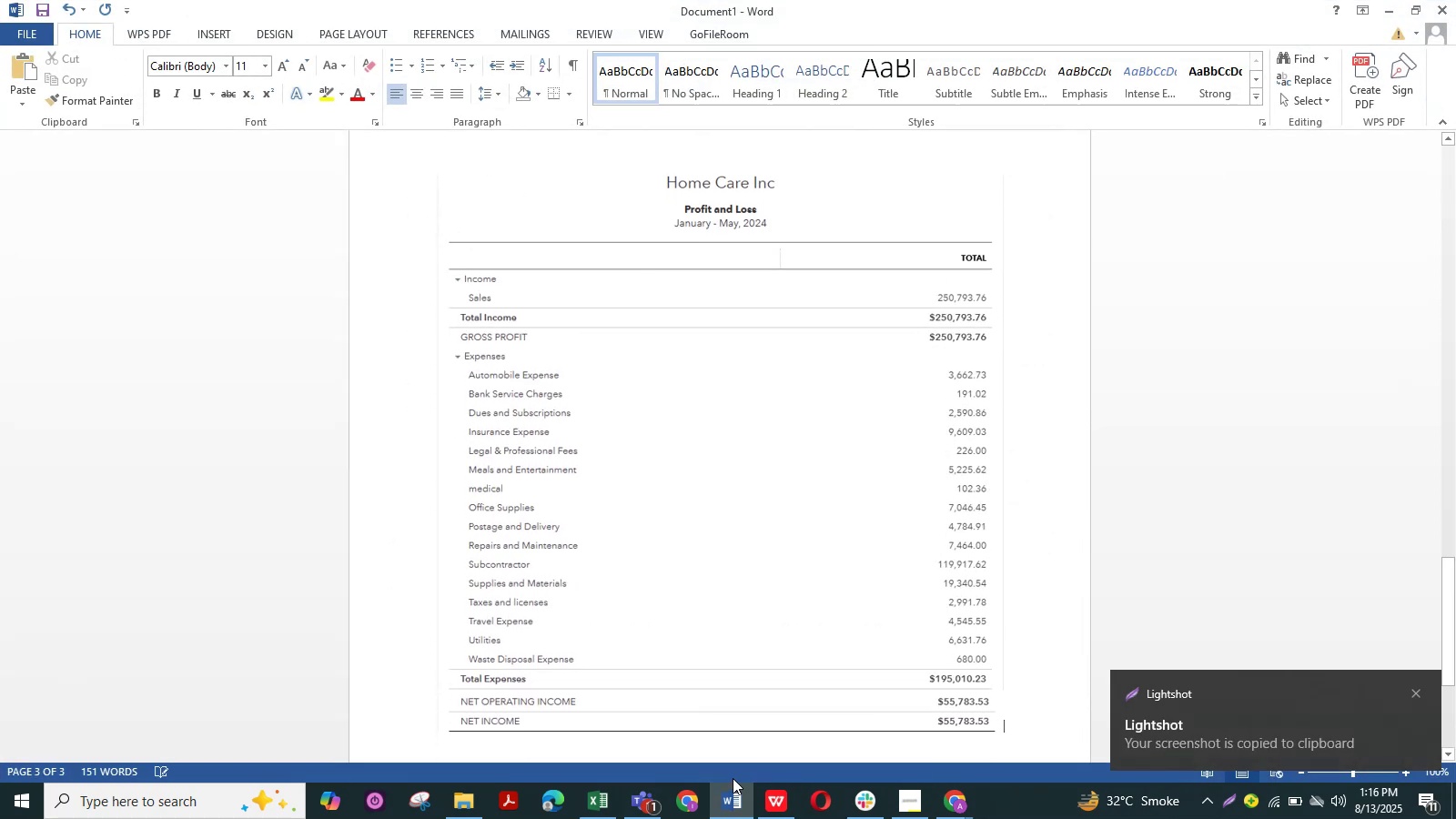 
scroll: coordinate [826, 614], scroll_direction: up, amount: 58.0
 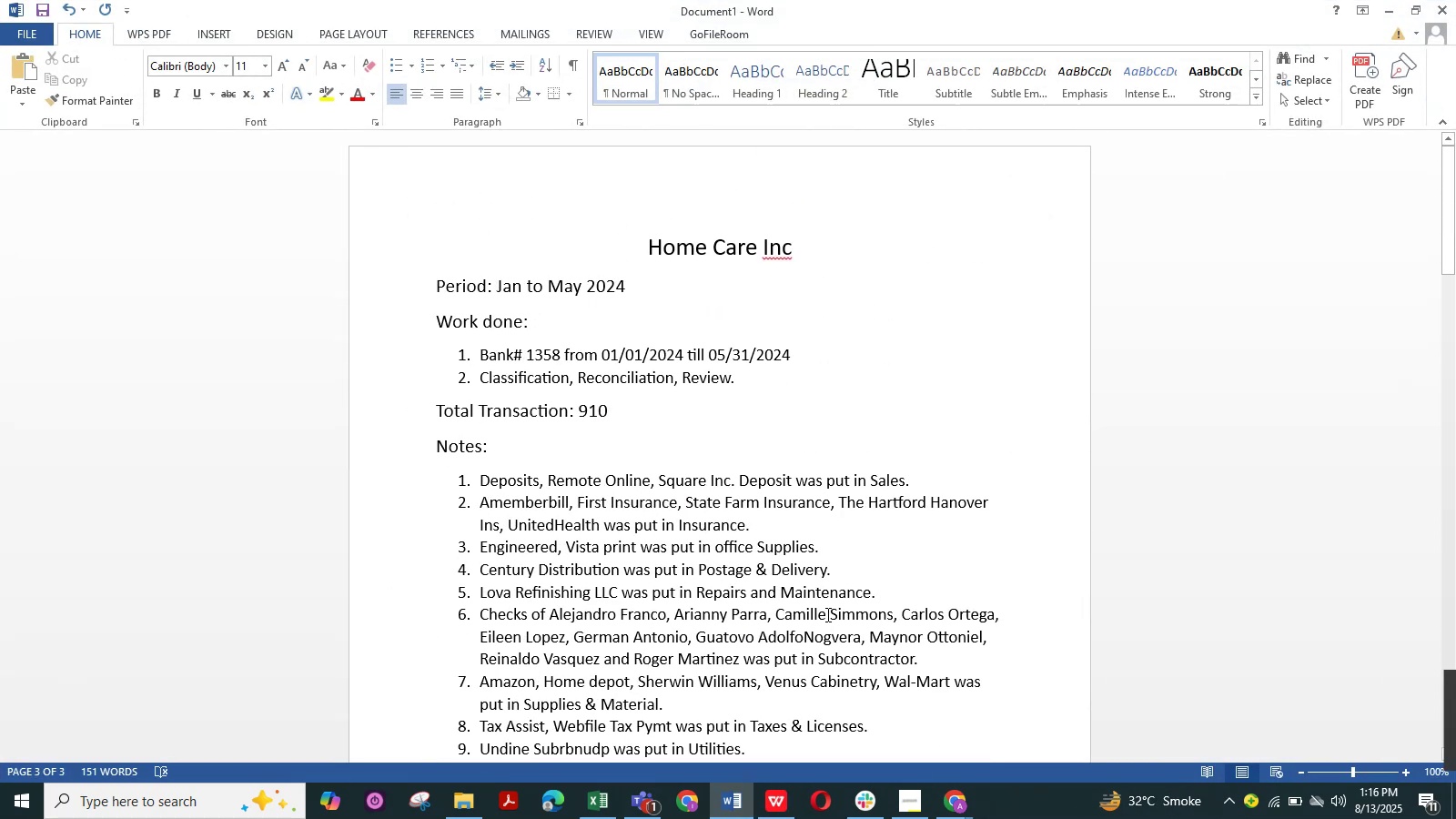 
key(Control+S)
 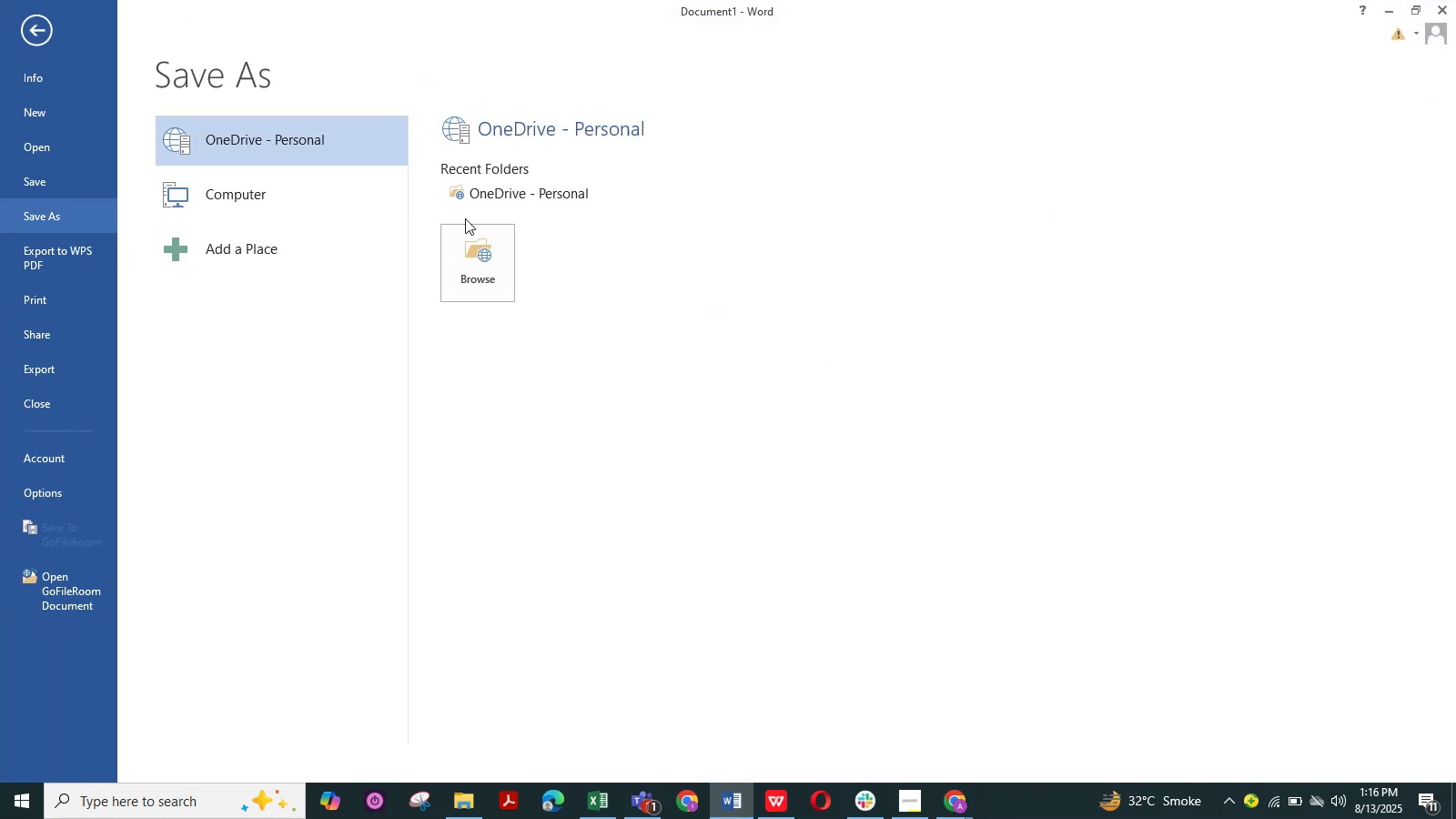 
left_click([238, 191])
 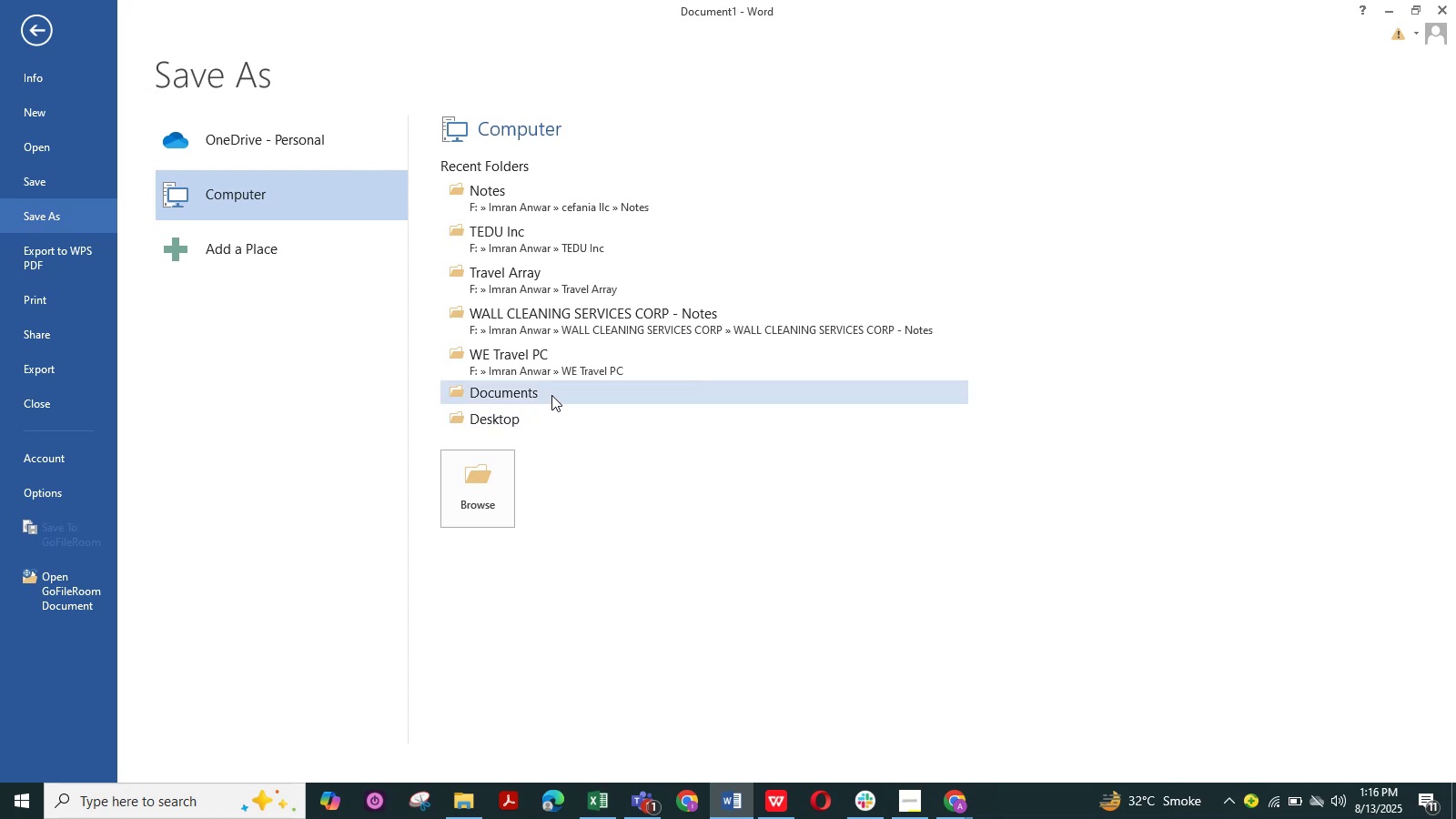 
left_click([523, 211])
 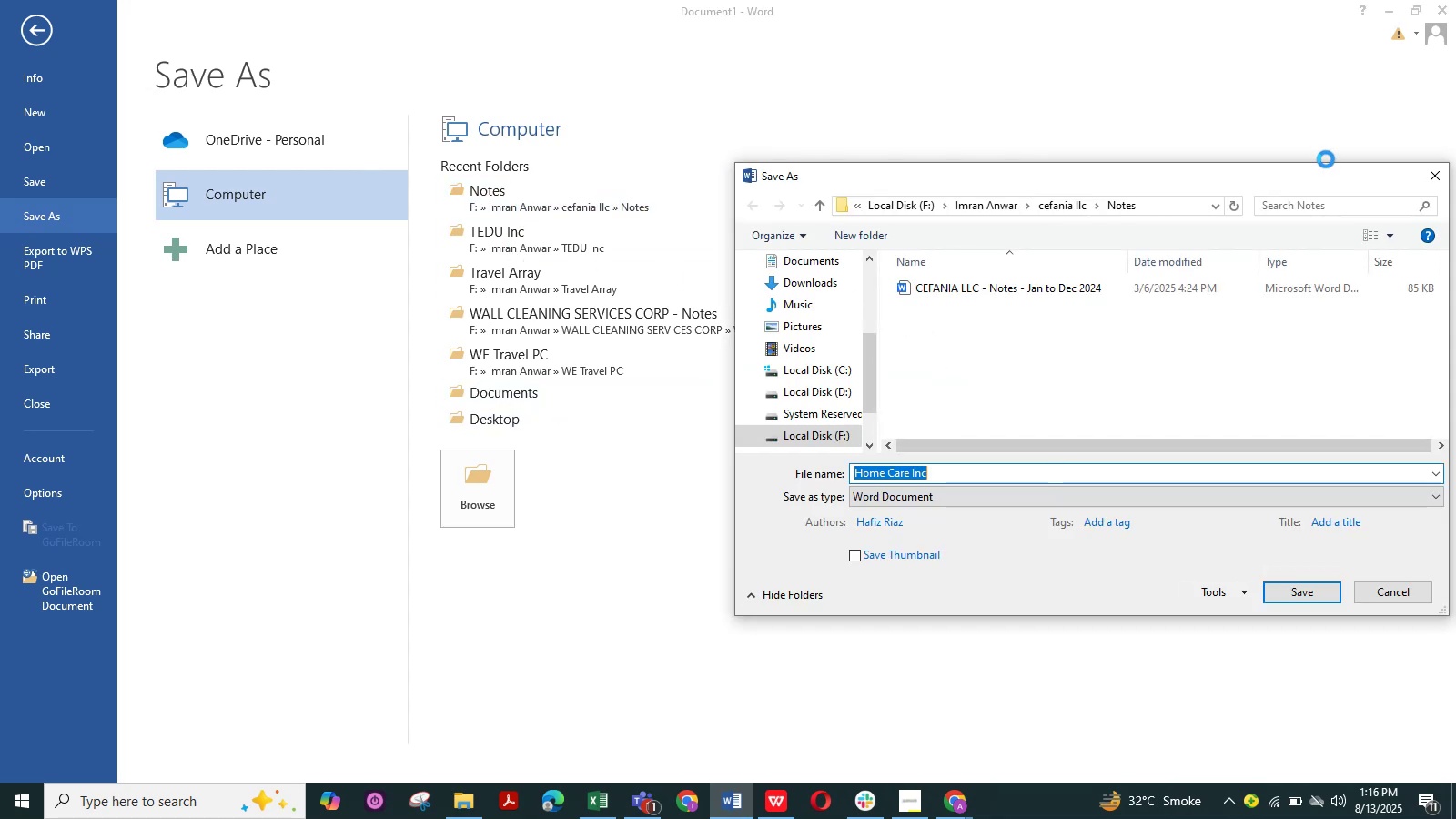 
left_click([1431, 173])
 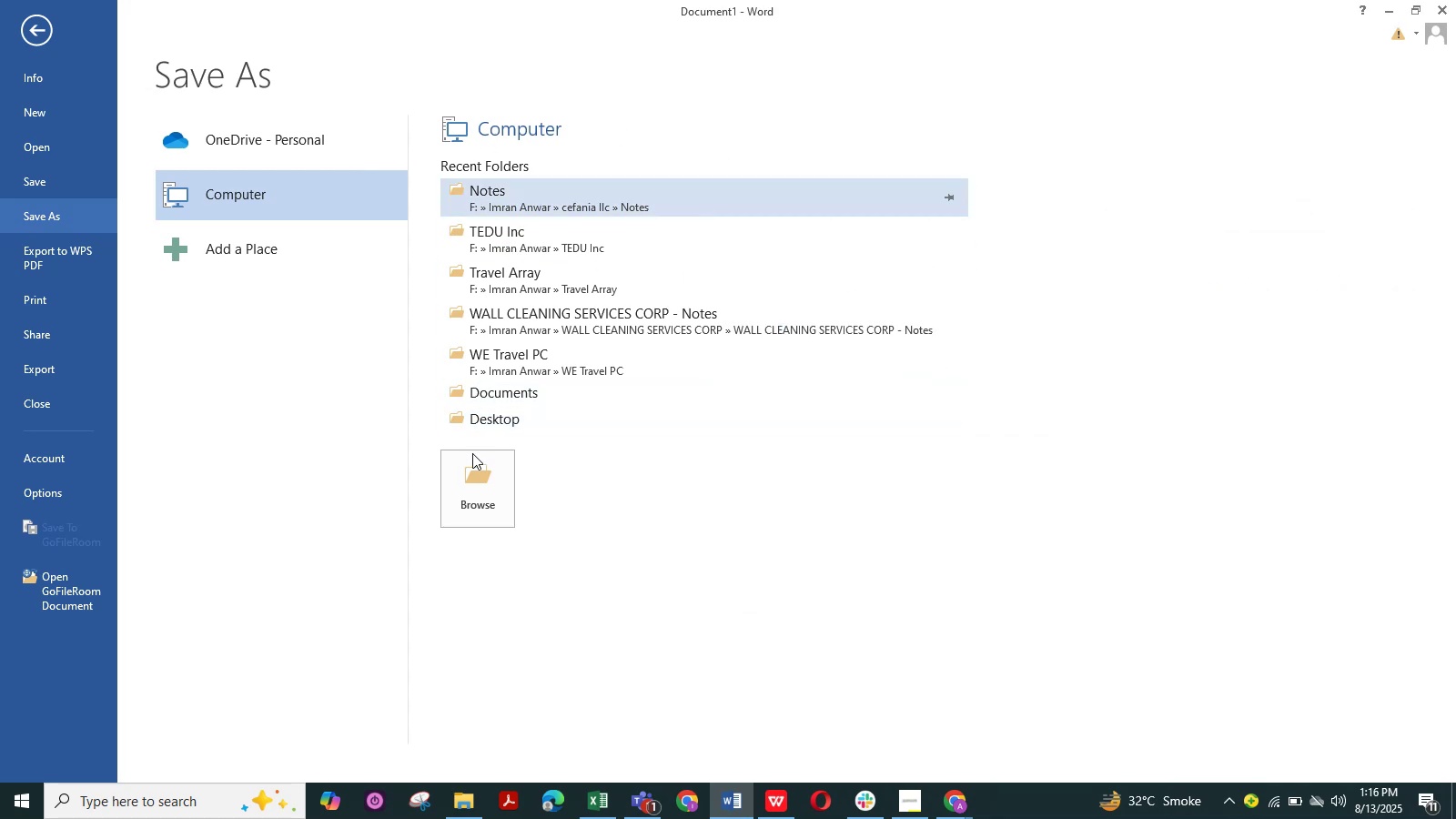 
left_click([478, 501])
 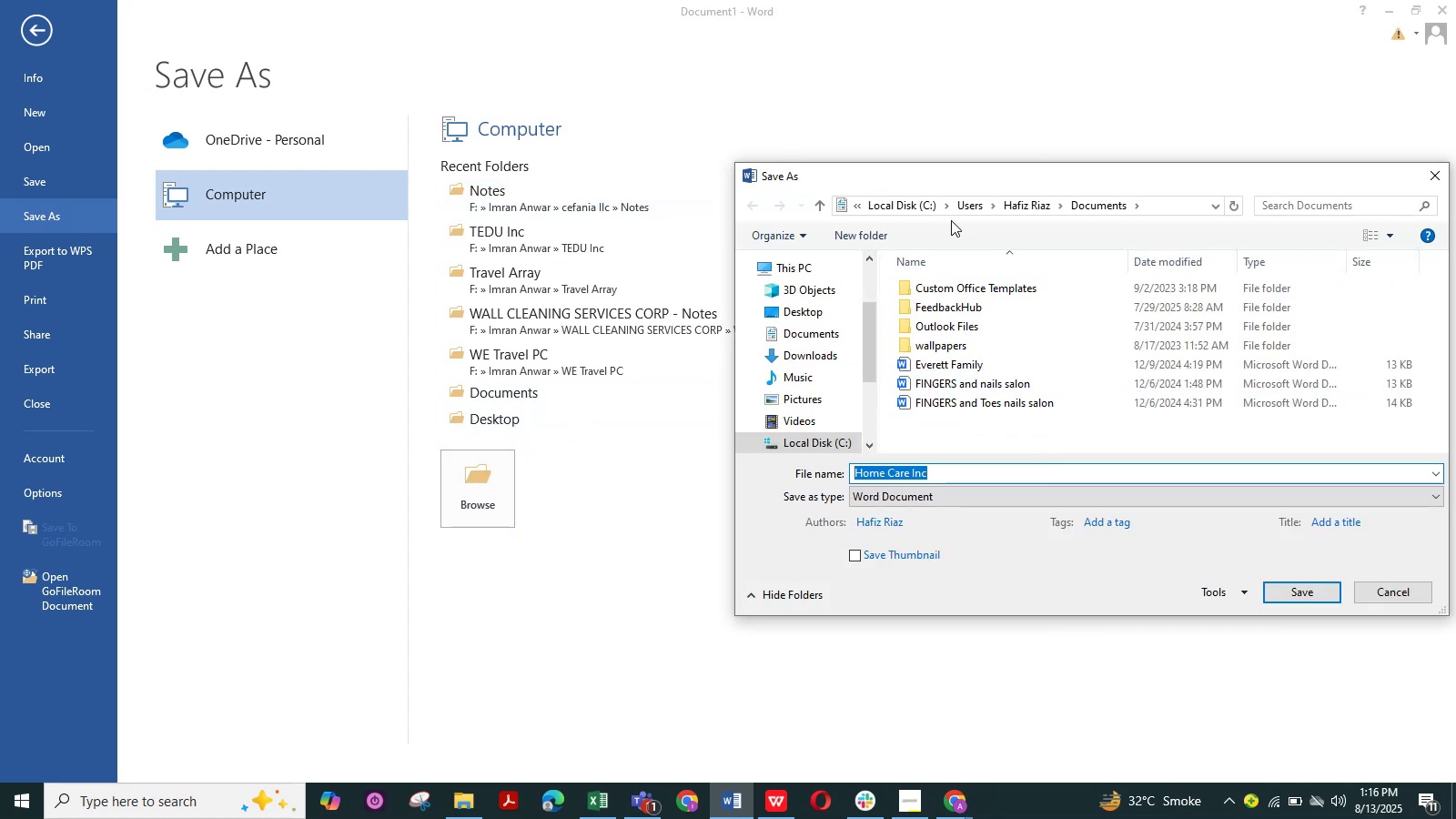 
scroll: coordinate [808, 339], scroll_direction: up, amount: 5.0
 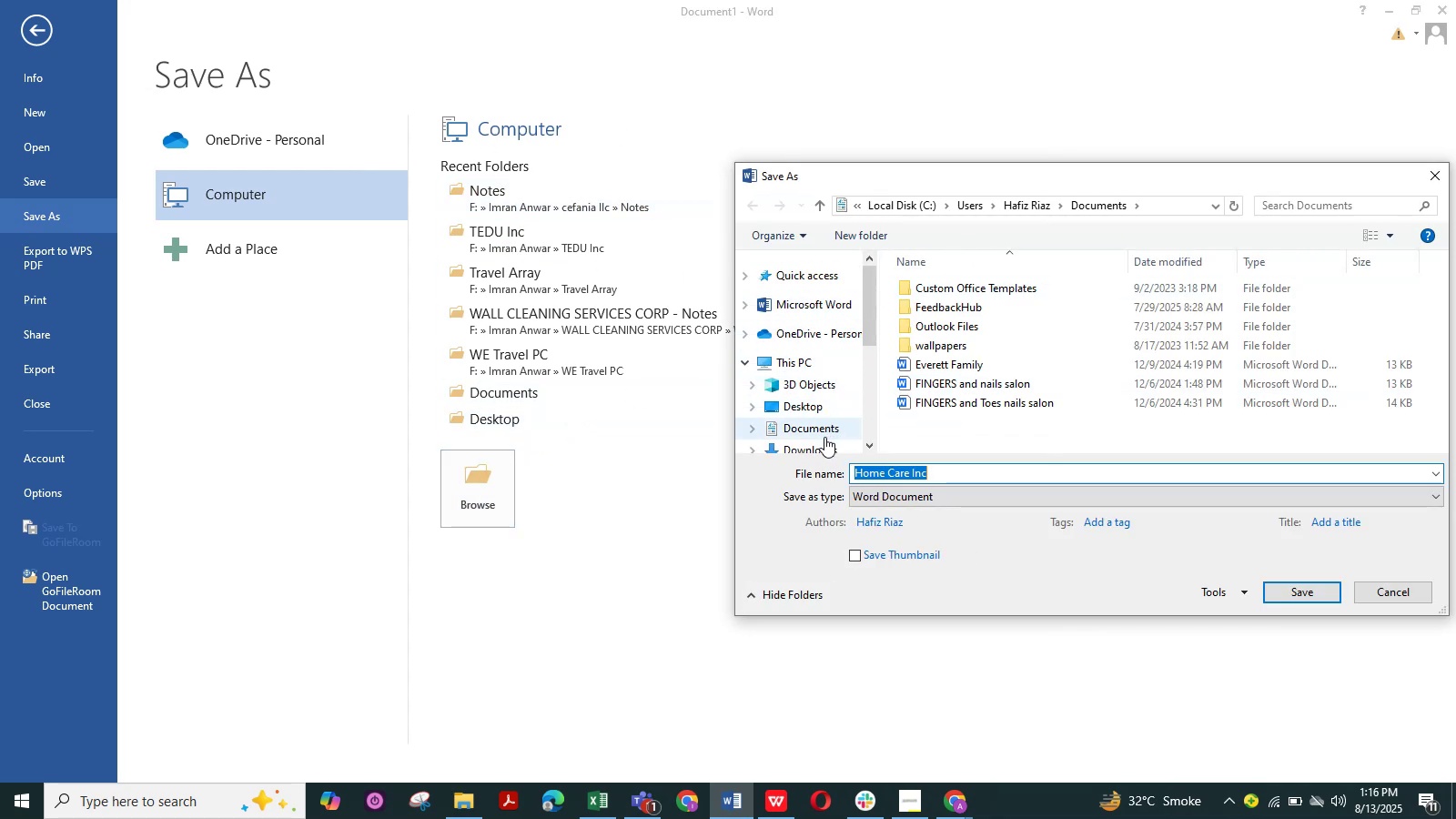 
left_click([822, 449])
 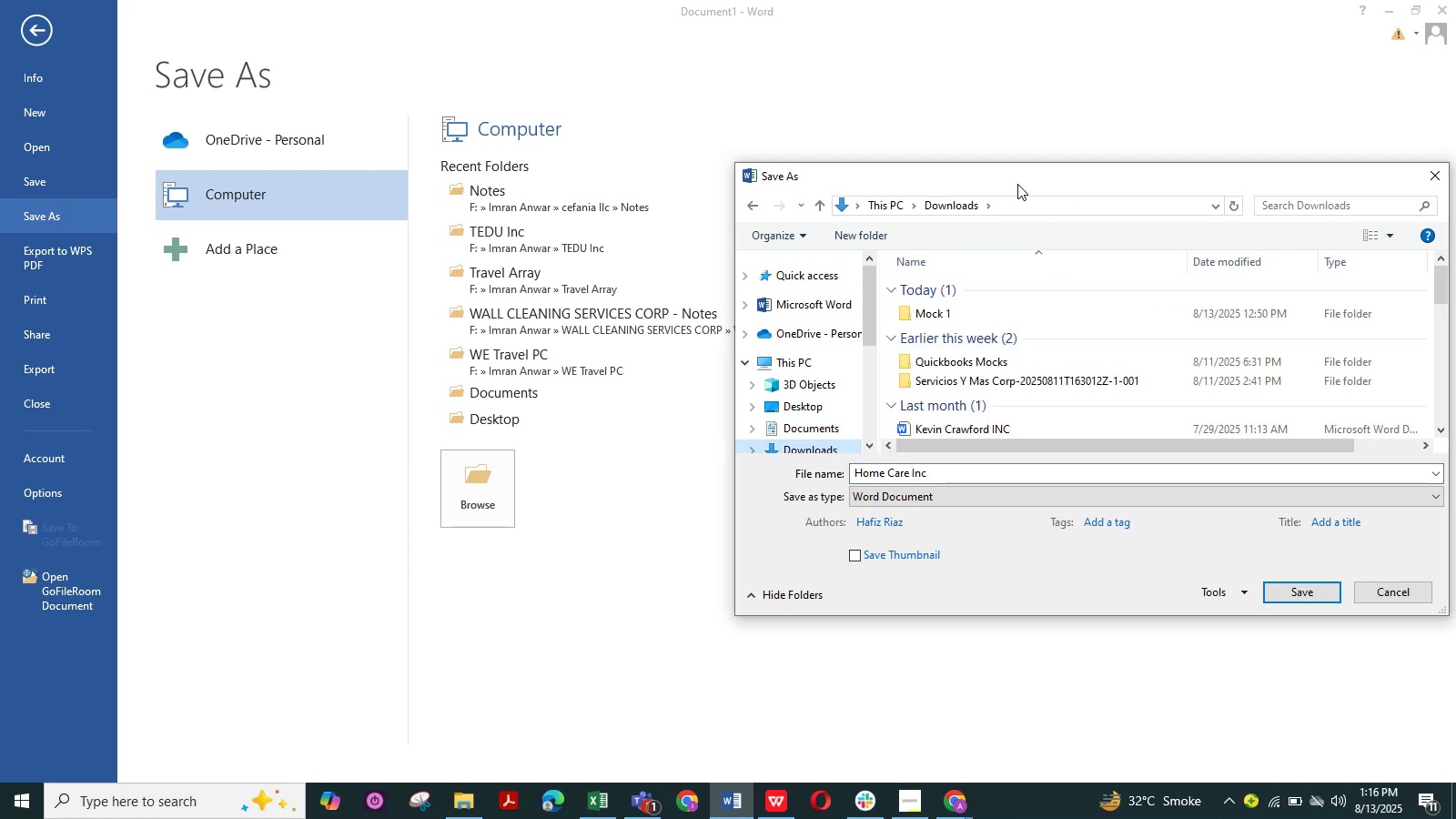 
left_click_drag(start_coordinate=[1010, 194], to_coordinate=[629, 156])
 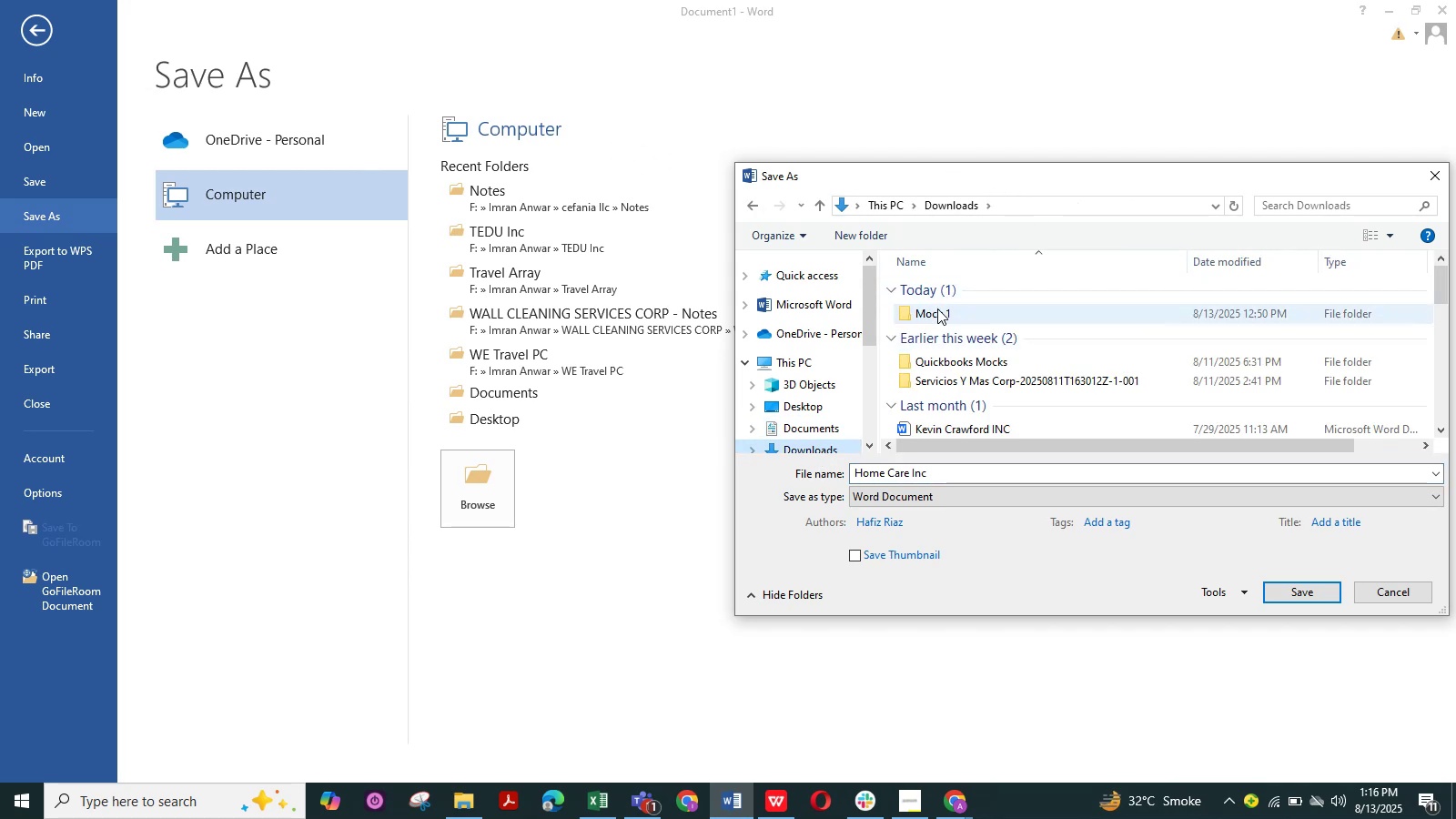 
double_click([937, 308])
 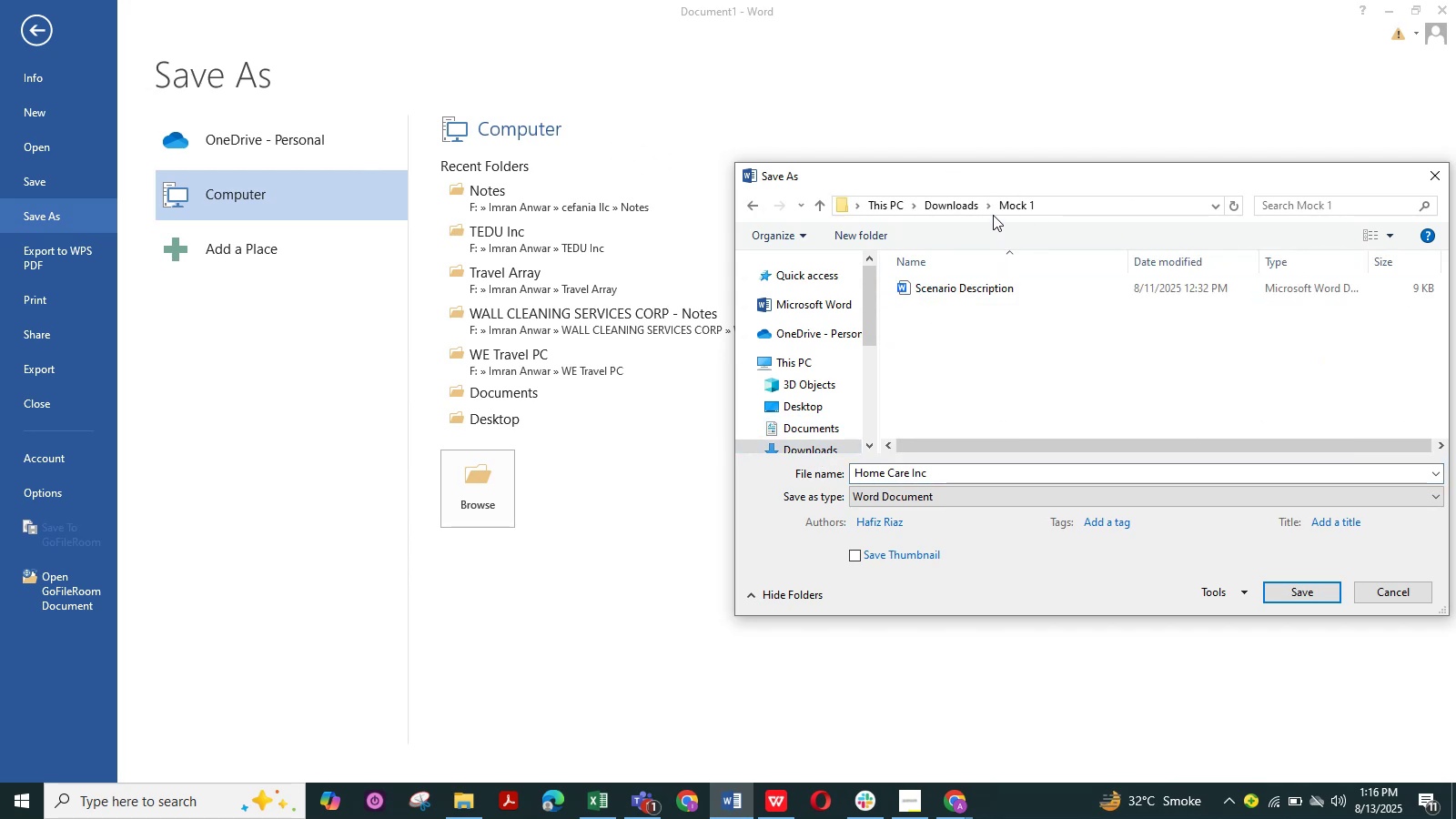 
left_click_drag(start_coordinate=[967, 179], to_coordinate=[595, 111])
 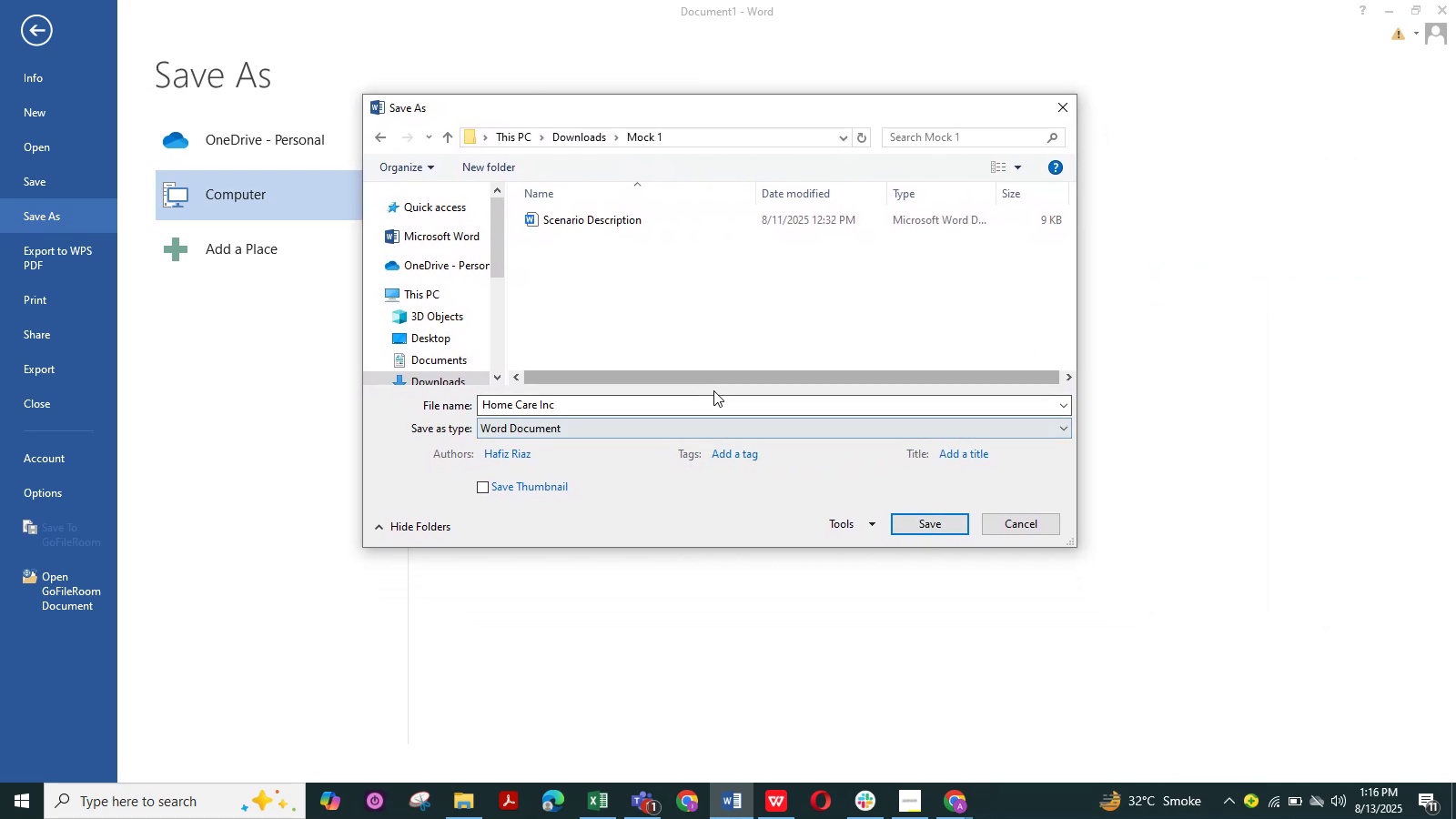 
double_click([706, 403])
 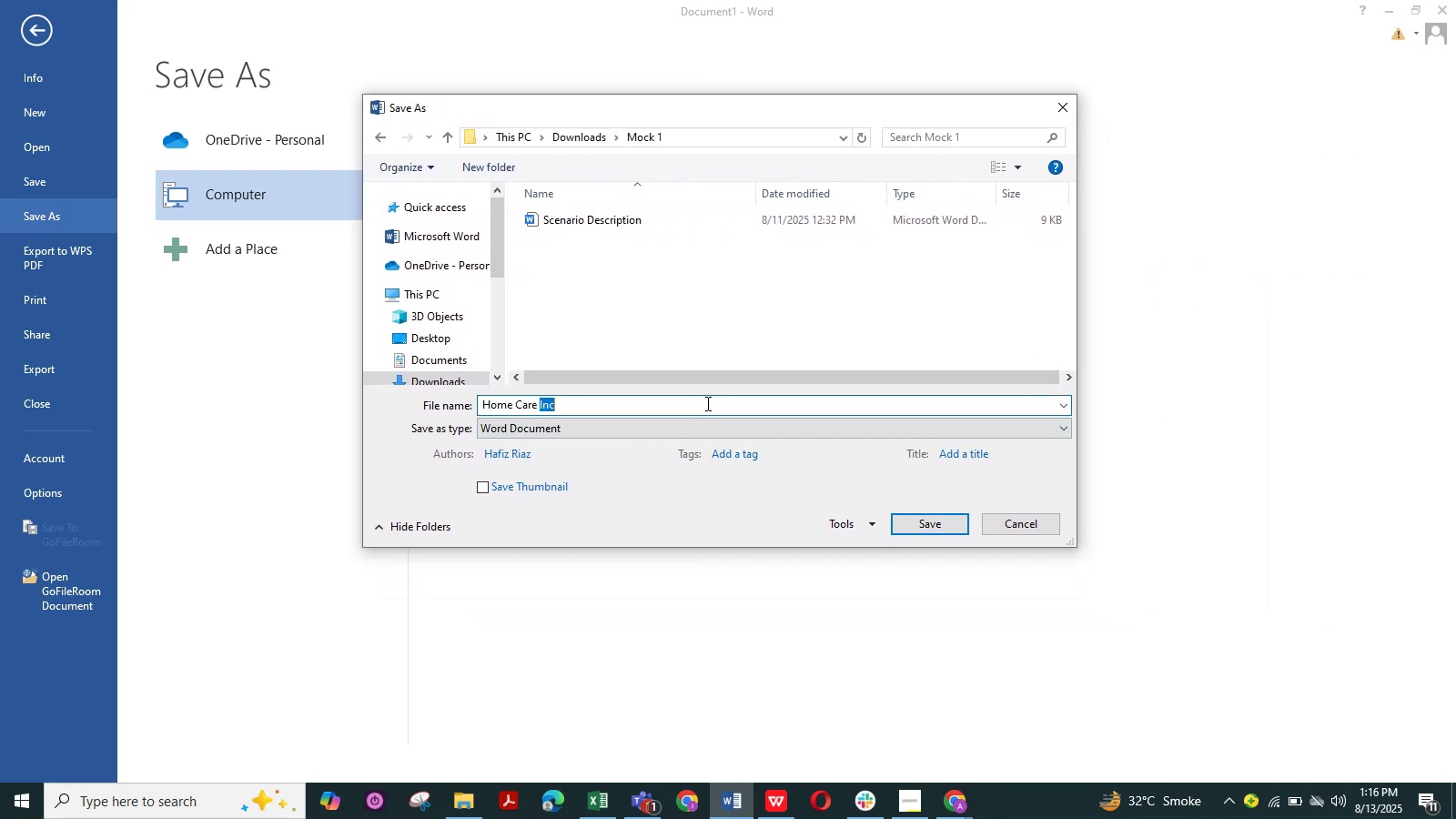 
left_click([706, 403])
 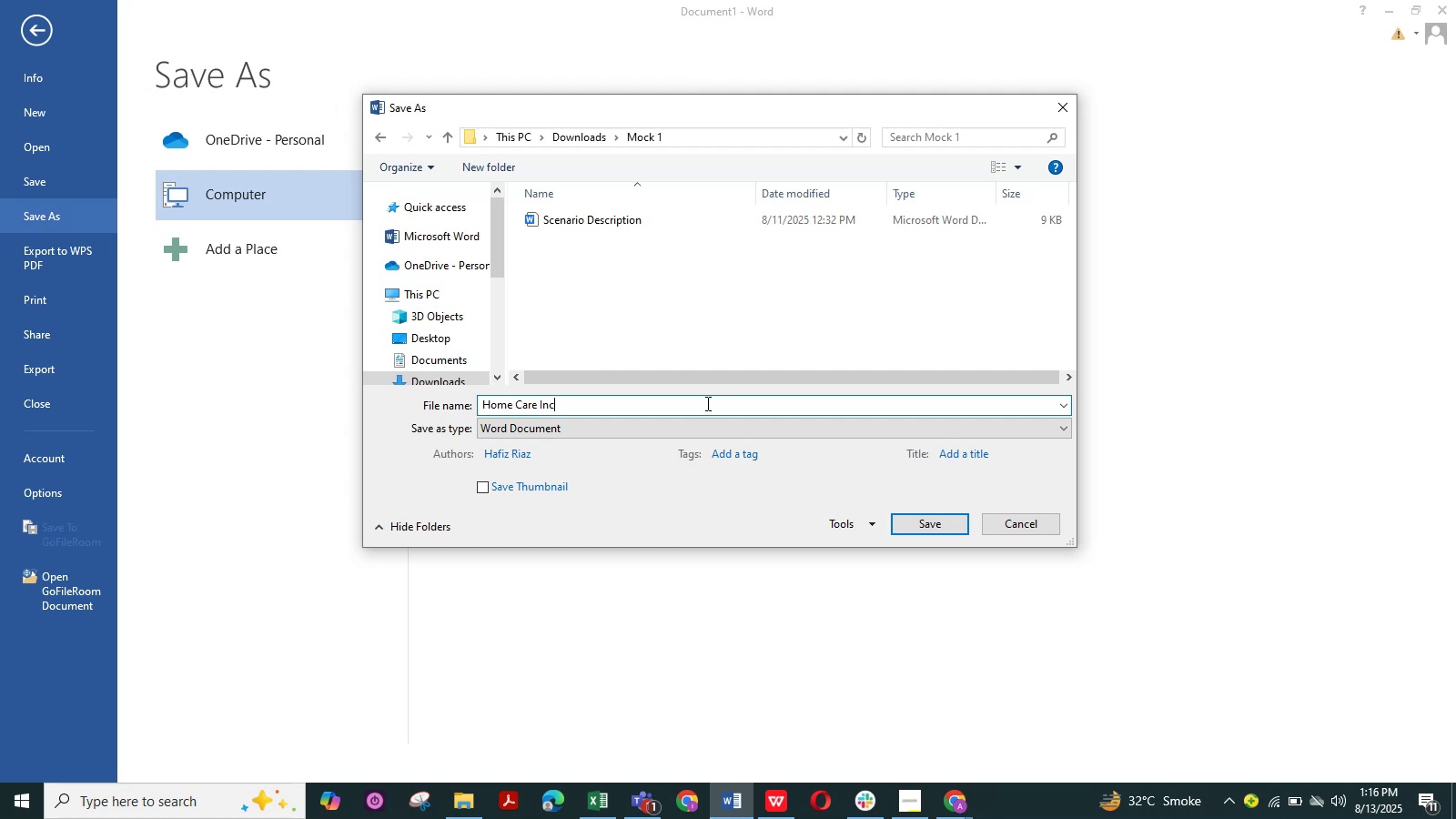 
type( - Jan to May - )
key(Backspace)
key(Backspace)
type(2024 - Home)
key(Backspace)
key(Backspace)
key(Backspace)
key(Backspace)
type(Notes)
key(NumpadEnter)
 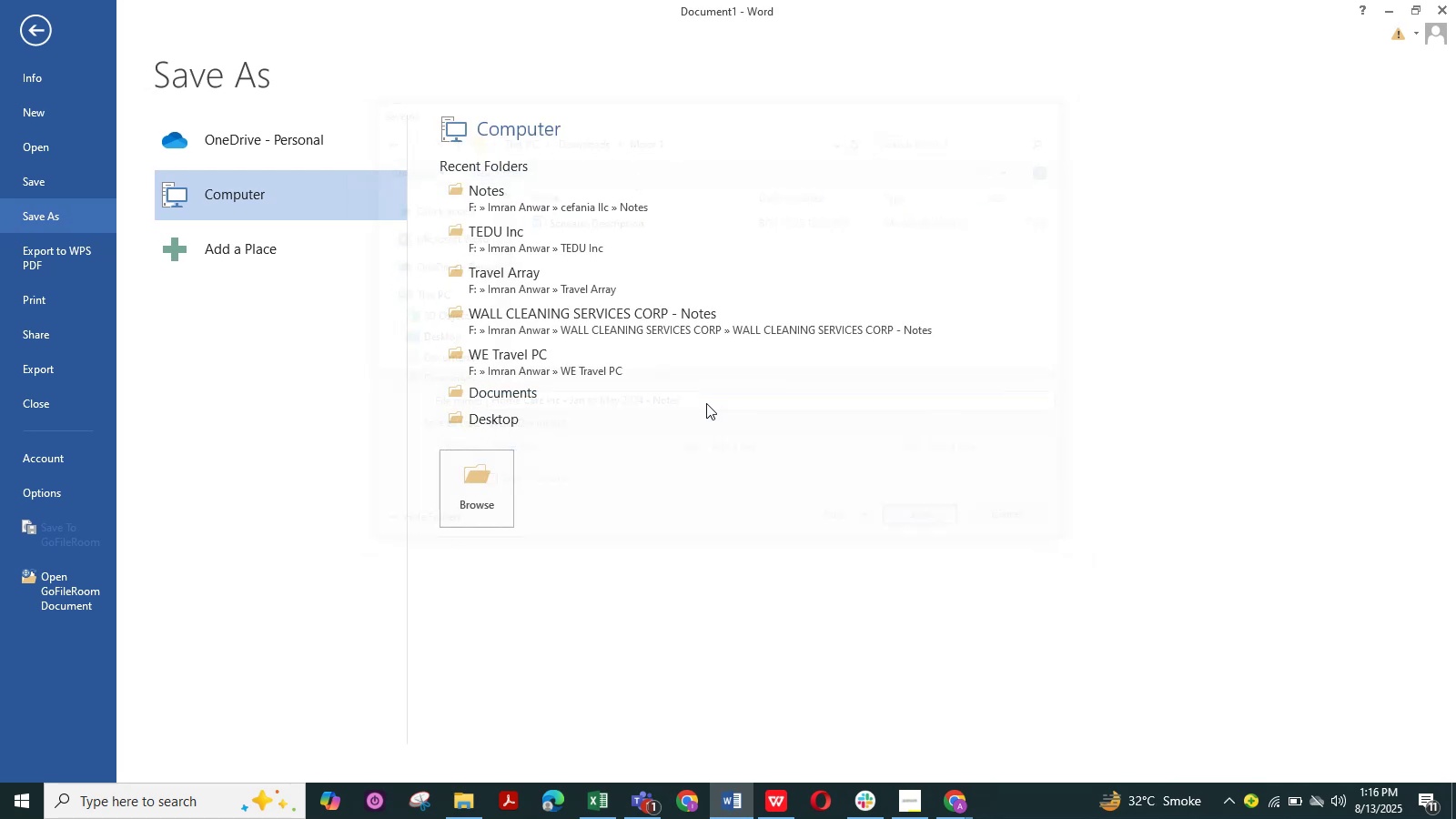 
scroll: coordinate [544, 443], scroll_direction: down, amount: 3.0
 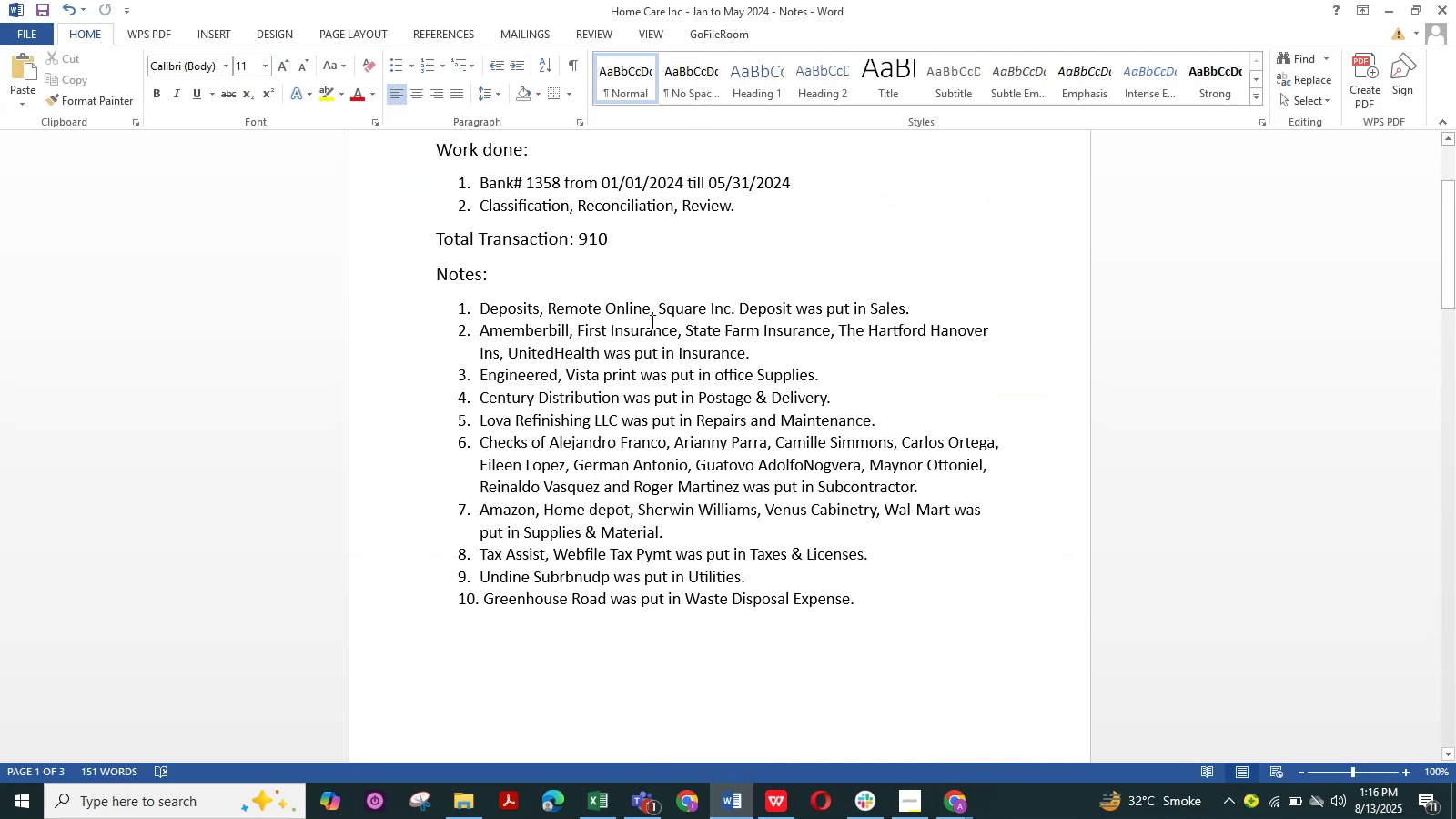 
scroll: coordinate [653, 460], scroll_direction: up, amount: 2.0
 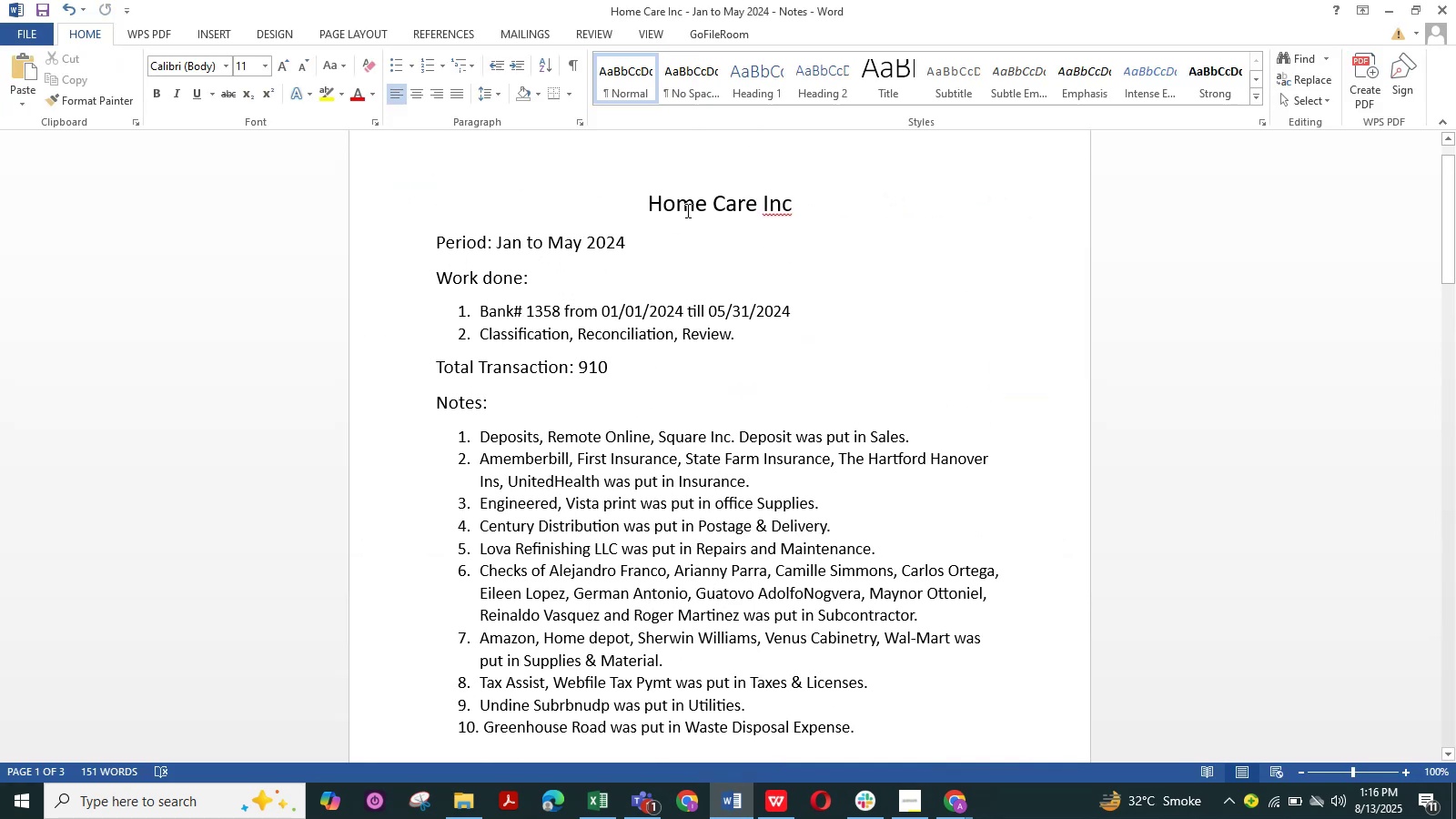 
left_click_drag(start_coordinate=[642, 202], to_coordinate=[811, 204])
 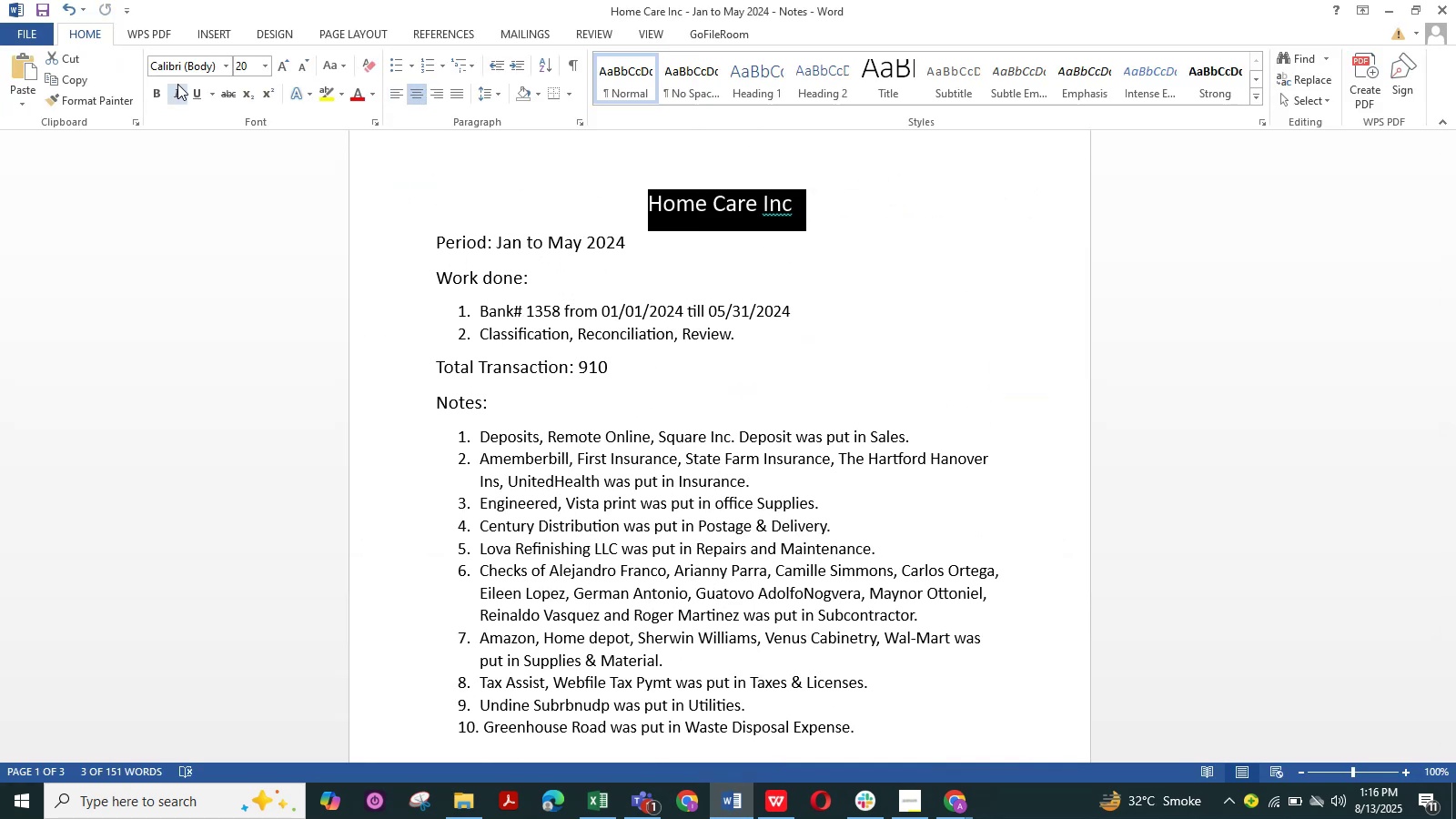 
left_click([192, 86])
 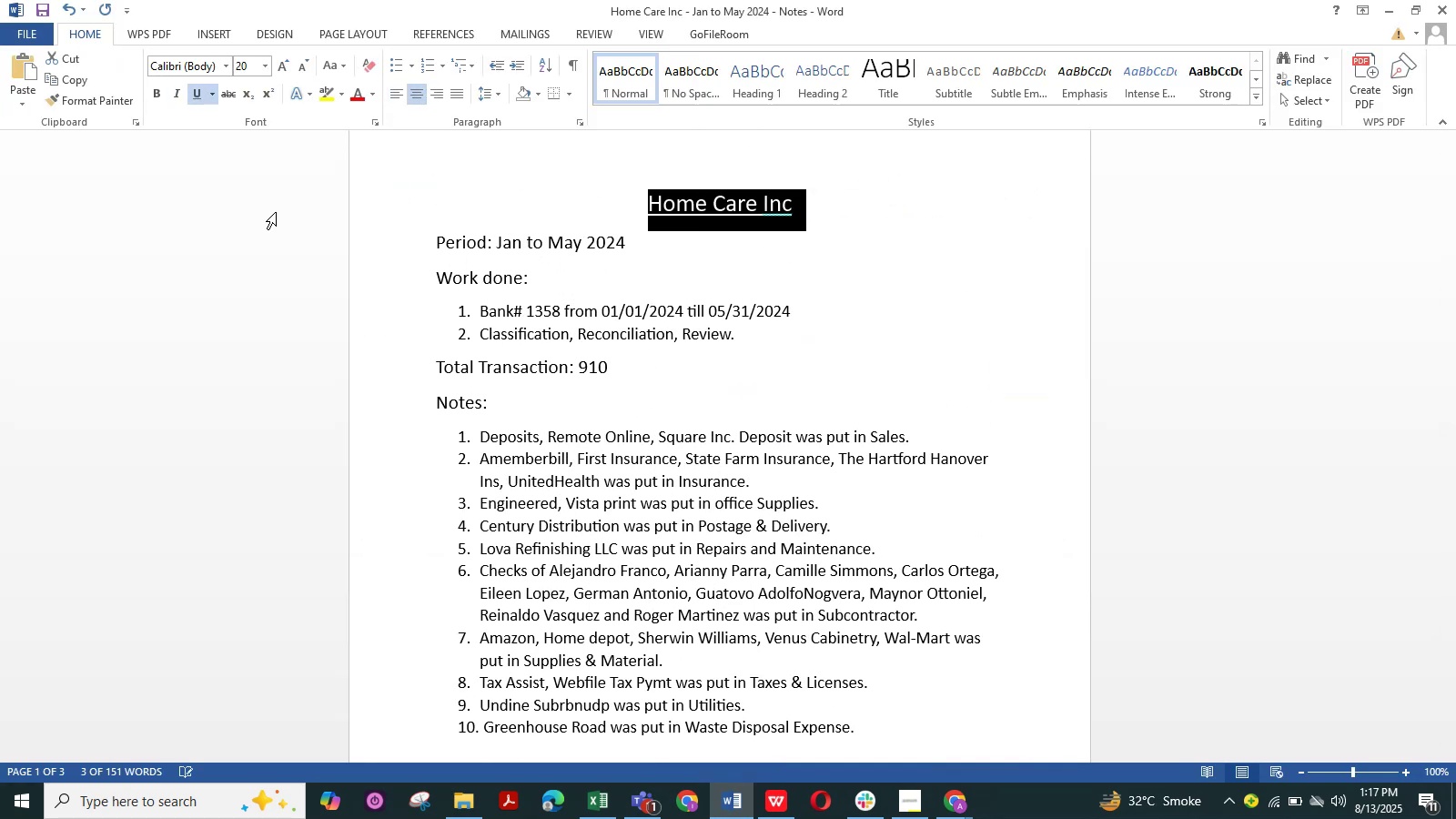 
left_click_drag(start_coordinate=[344, 261], to_coordinate=[349, 265])
 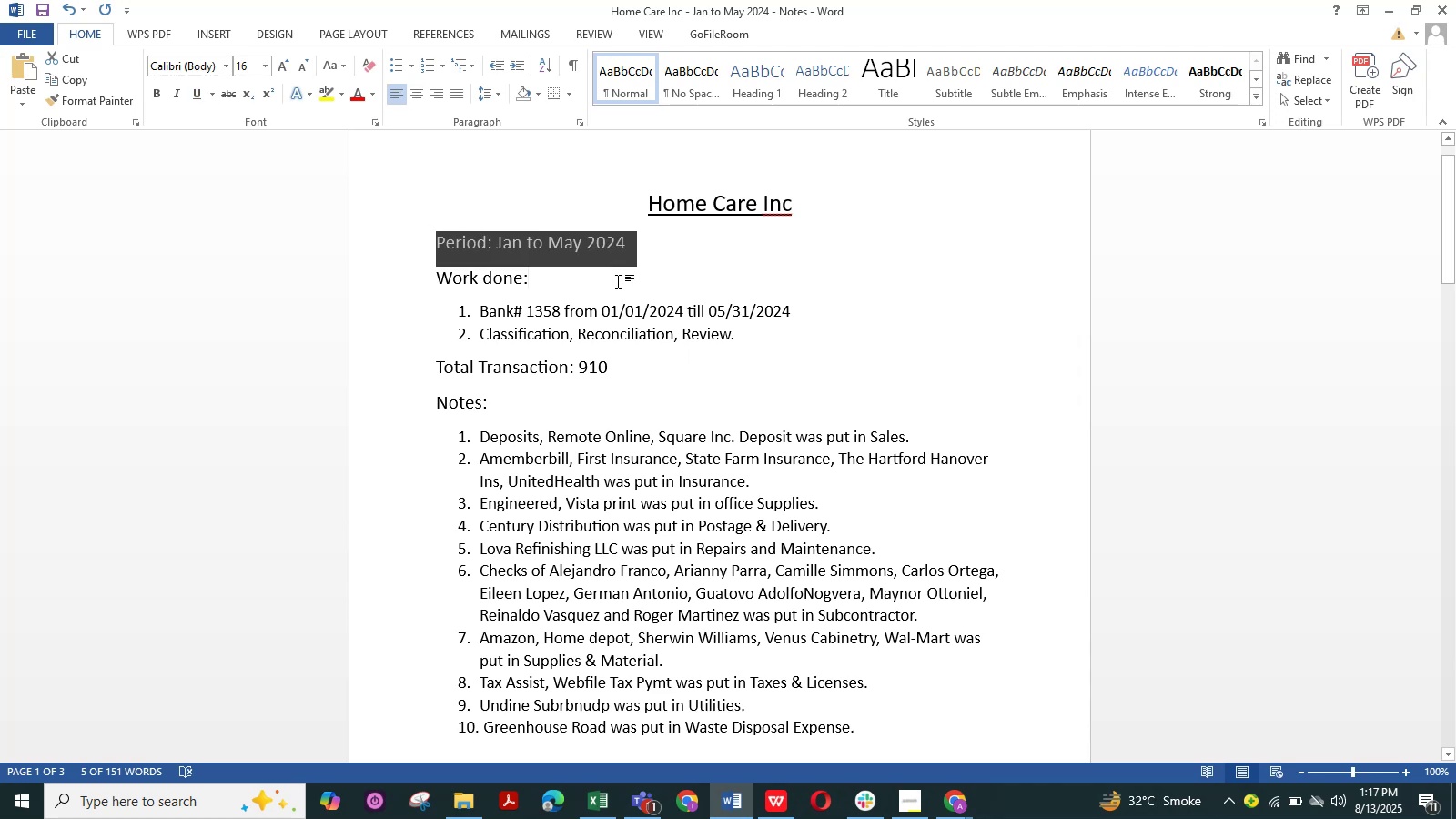 
double_click([668, 256])
 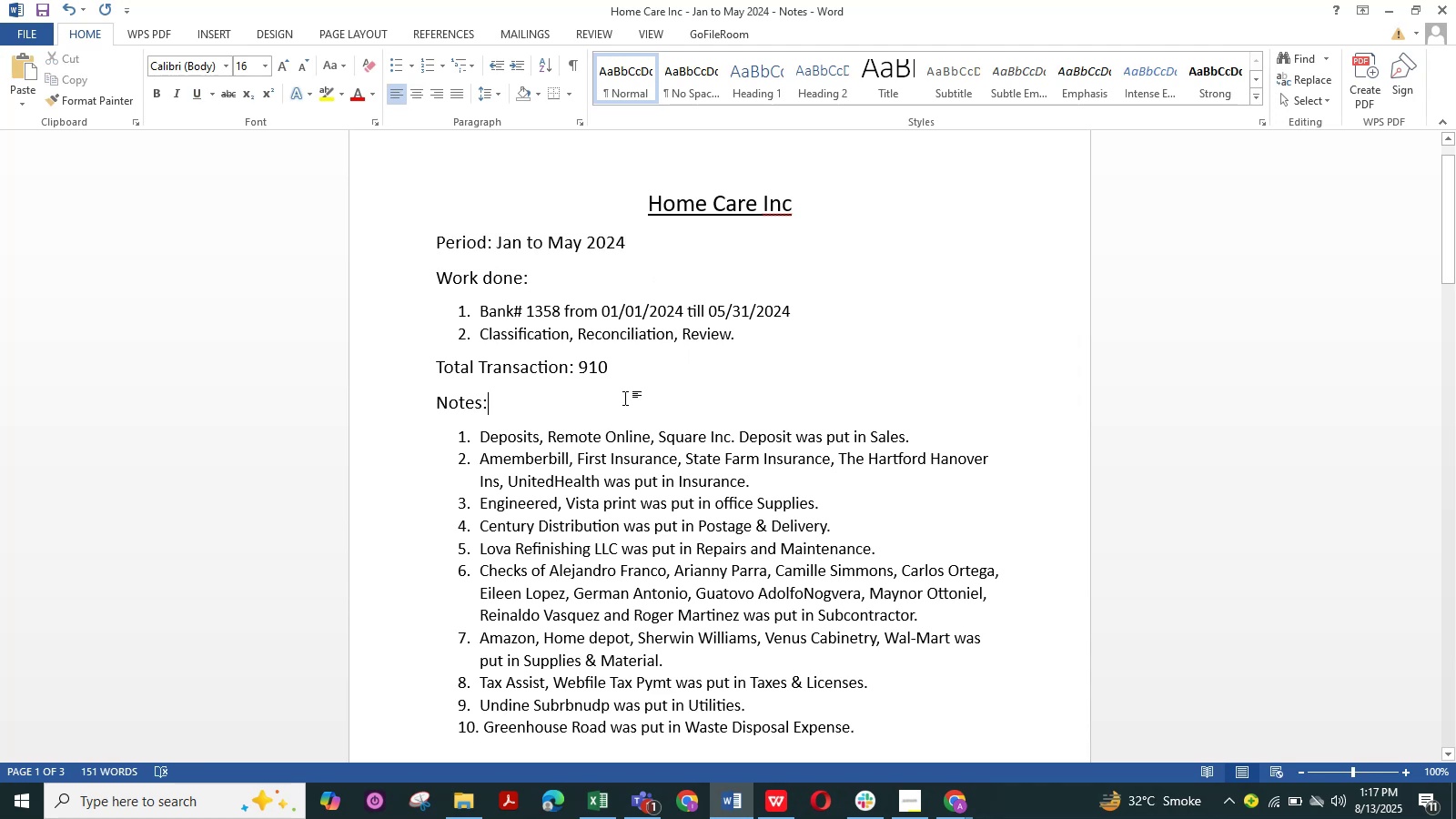 
scroll: coordinate [658, 469], scroll_direction: down, amount: 24.0
 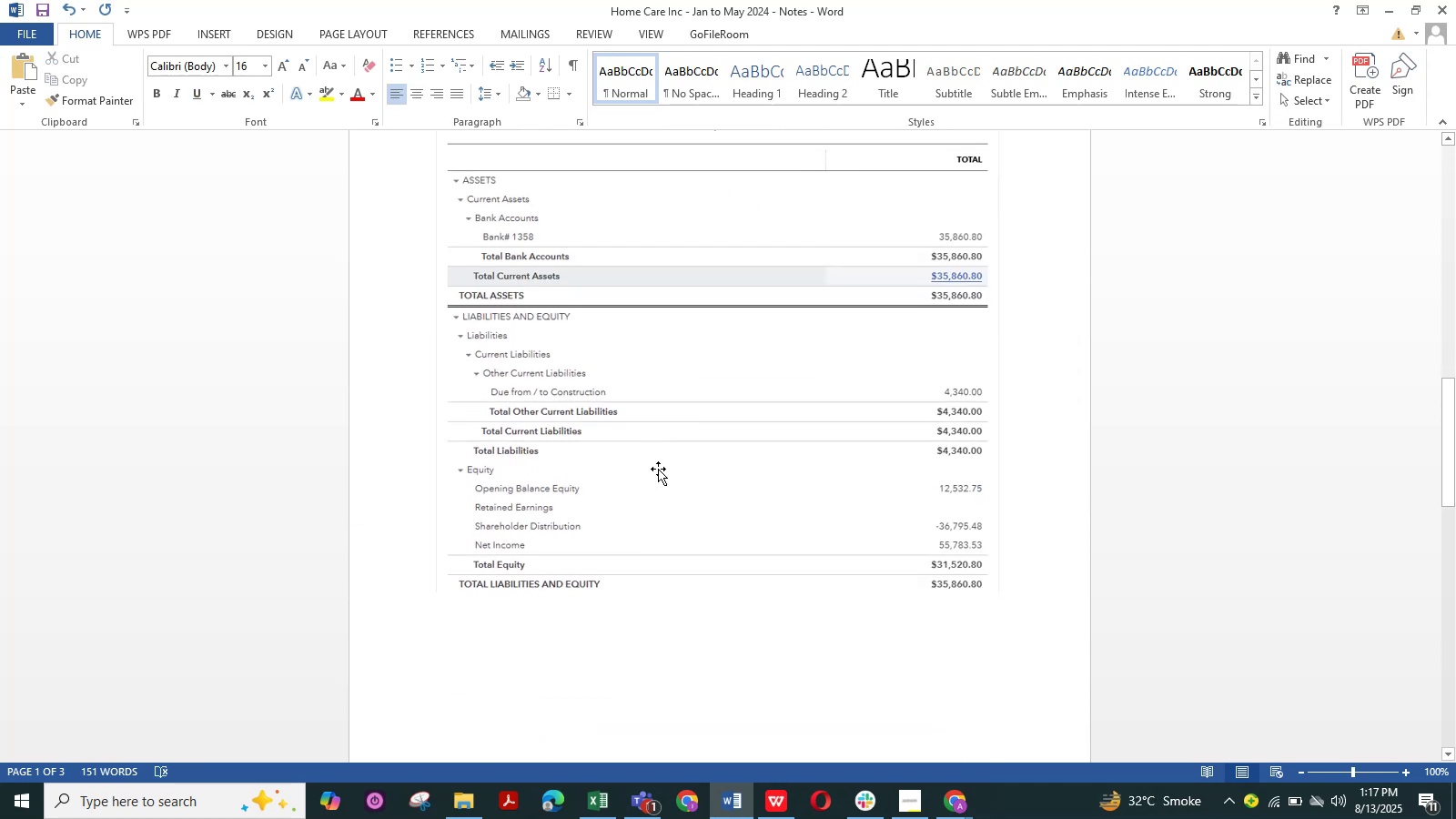 
key(Control+S)
 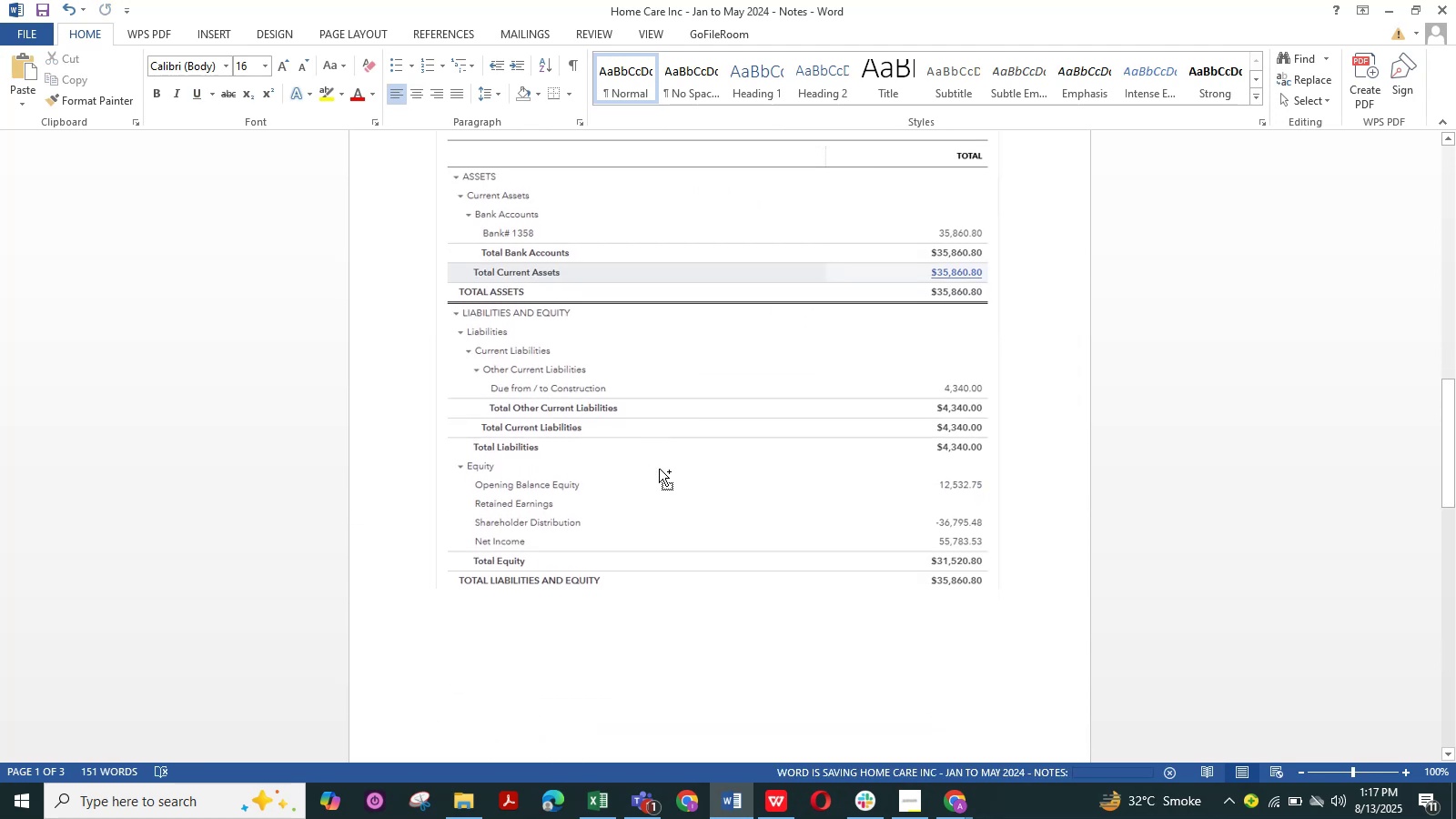 
key(Control+S)
 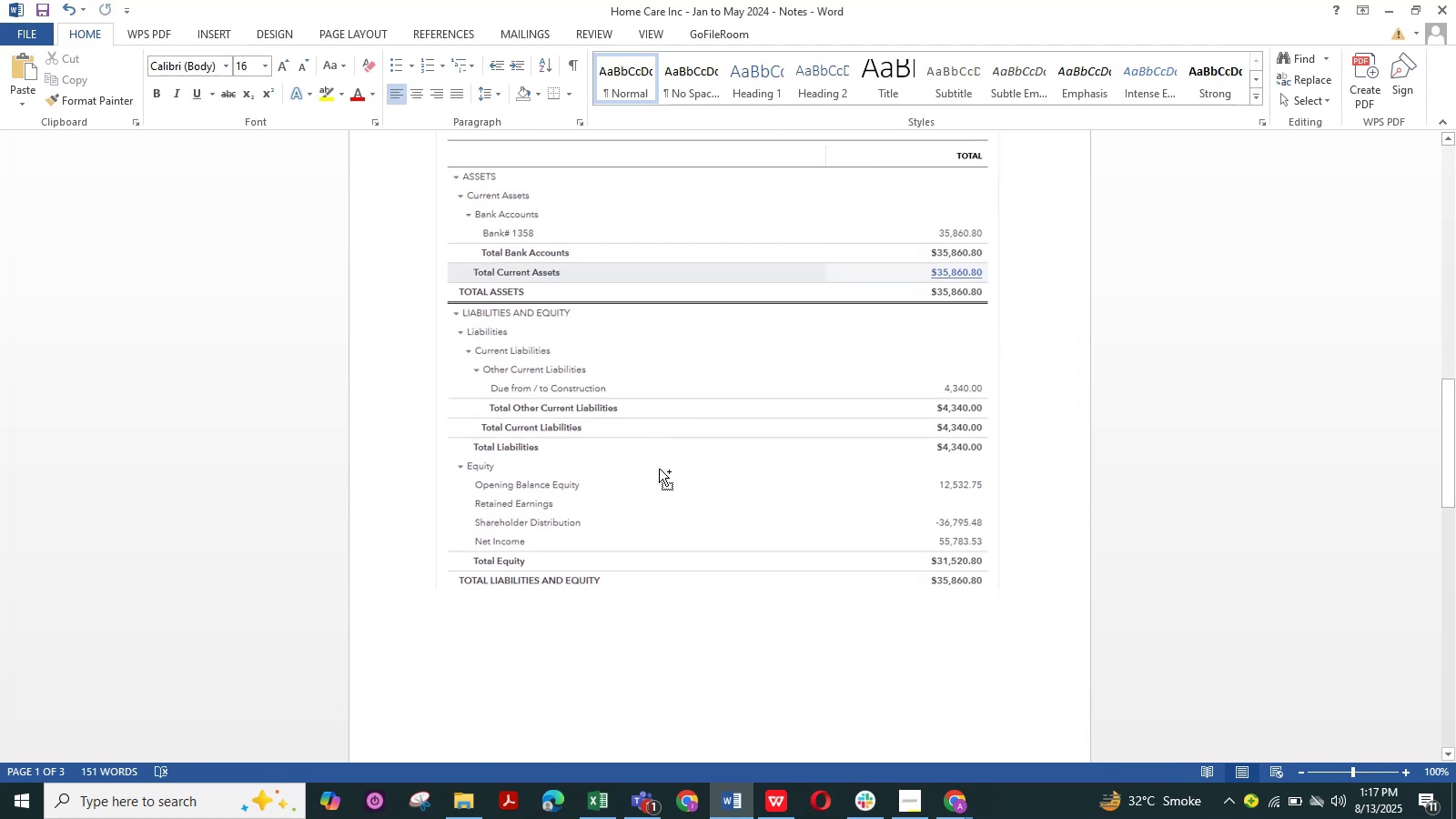 
key(Control+S)
 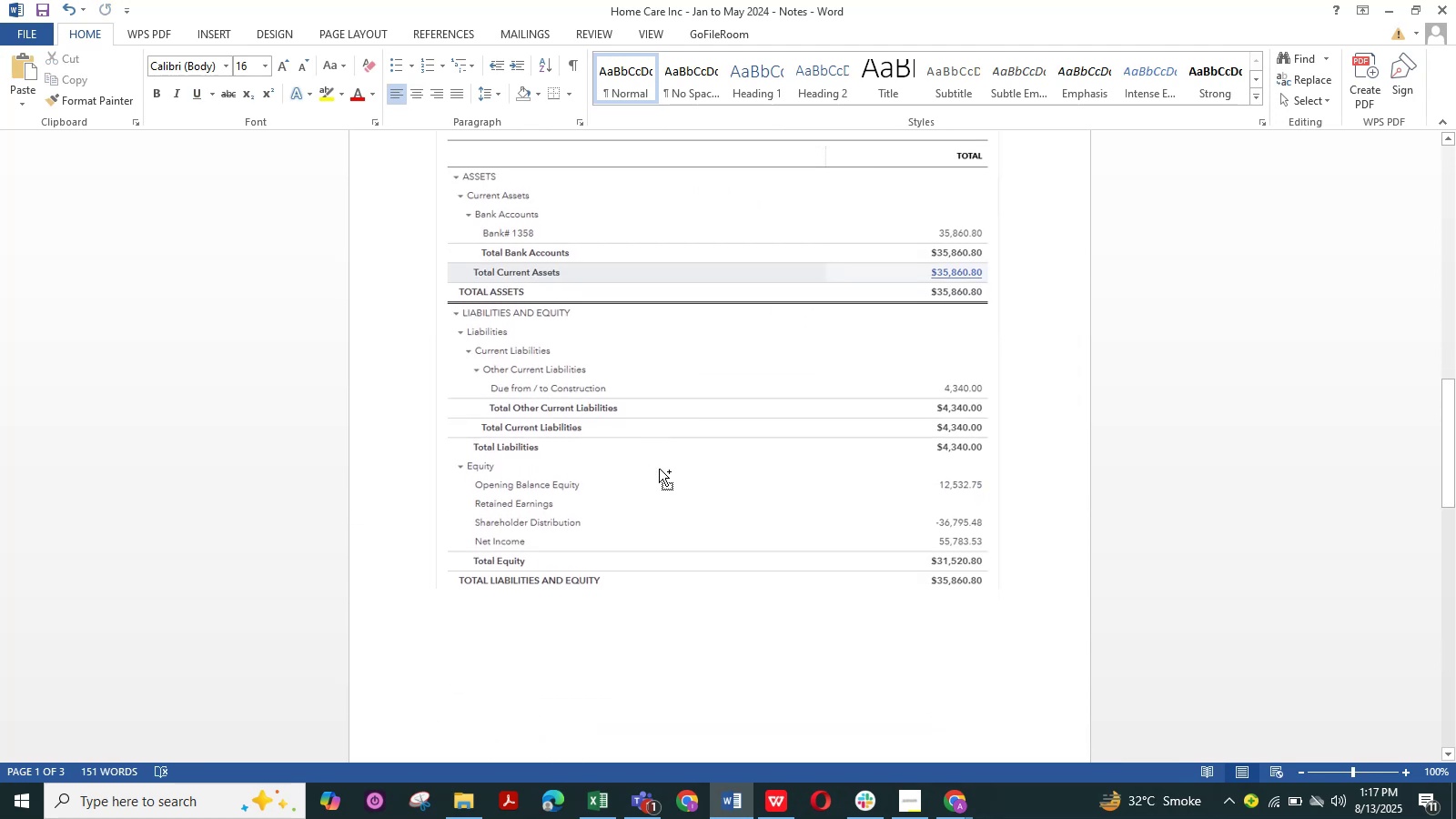 
key(Control+S)
 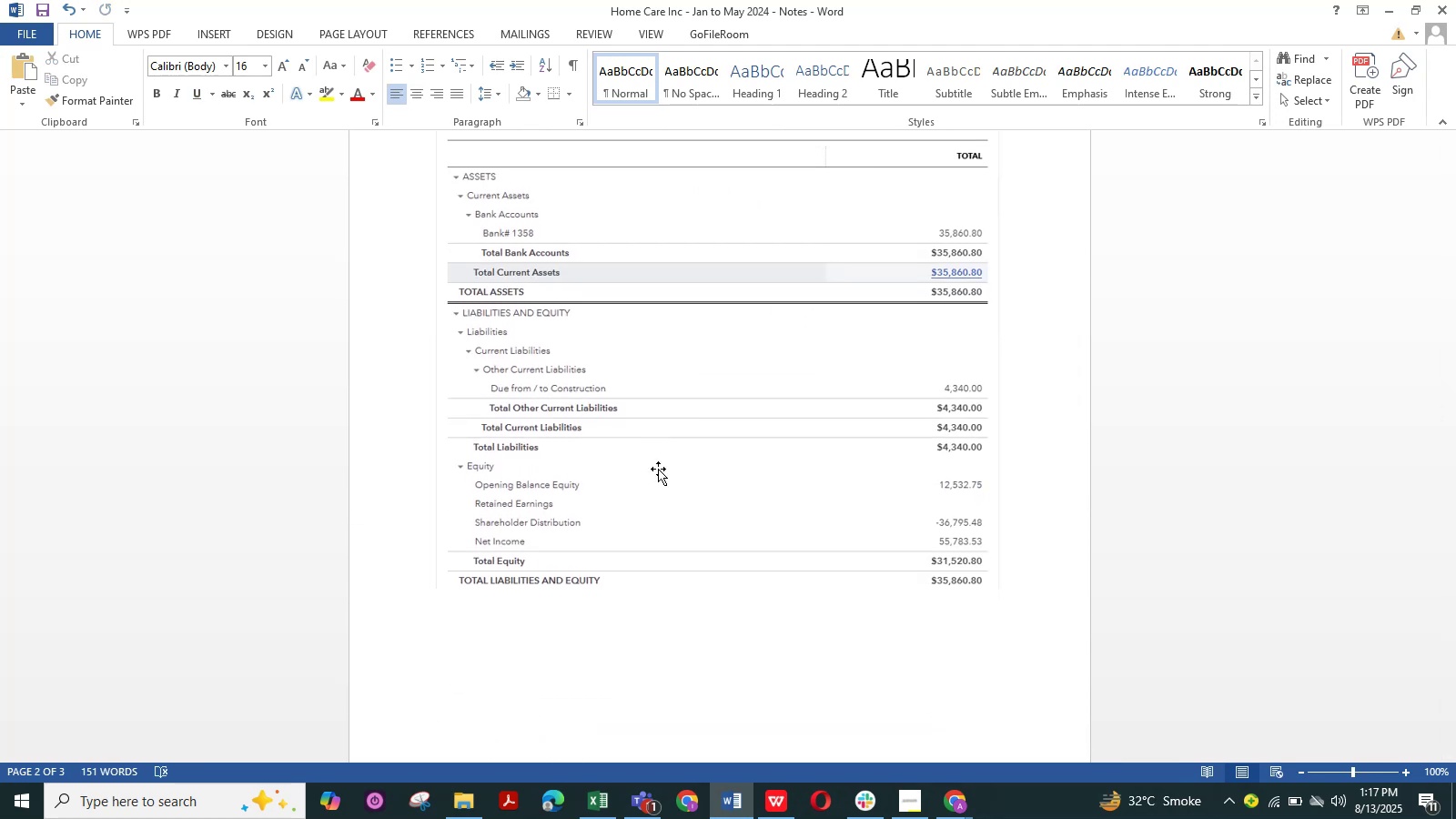 
wait(9.95)
 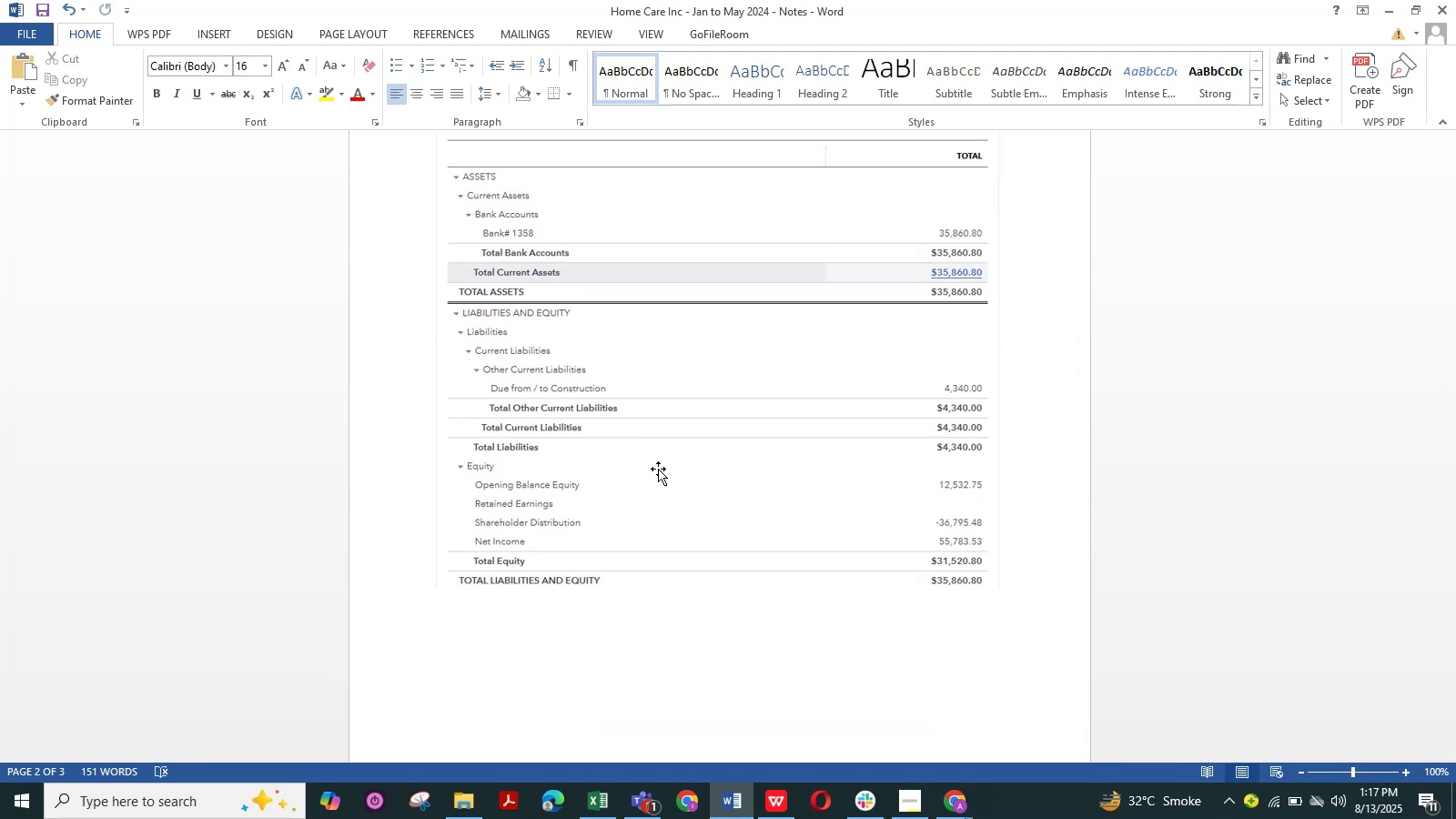 
scroll: coordinate [658, 469], scroll_direction: up, amount: 28.0
 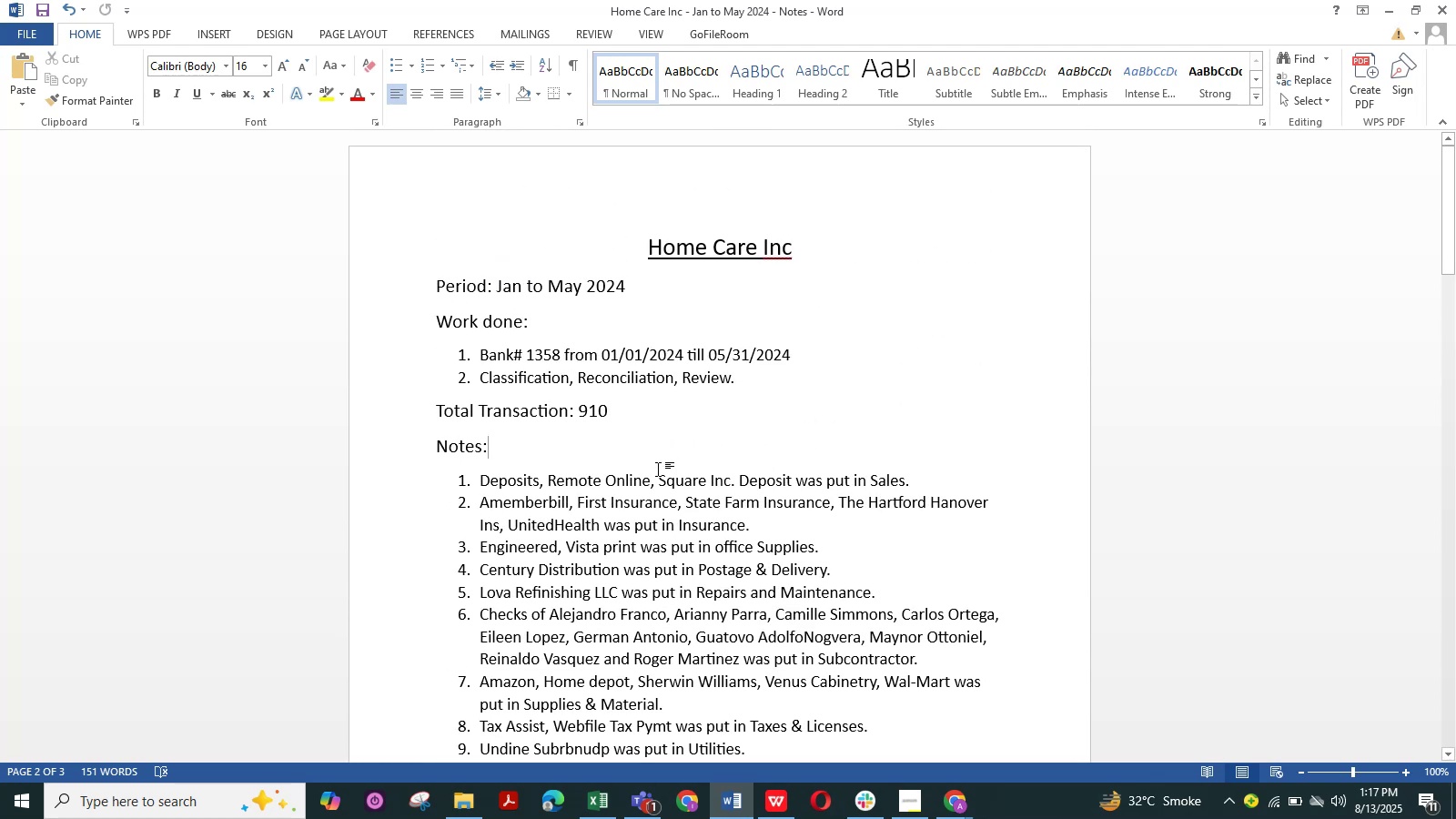 
key(Control+S)
 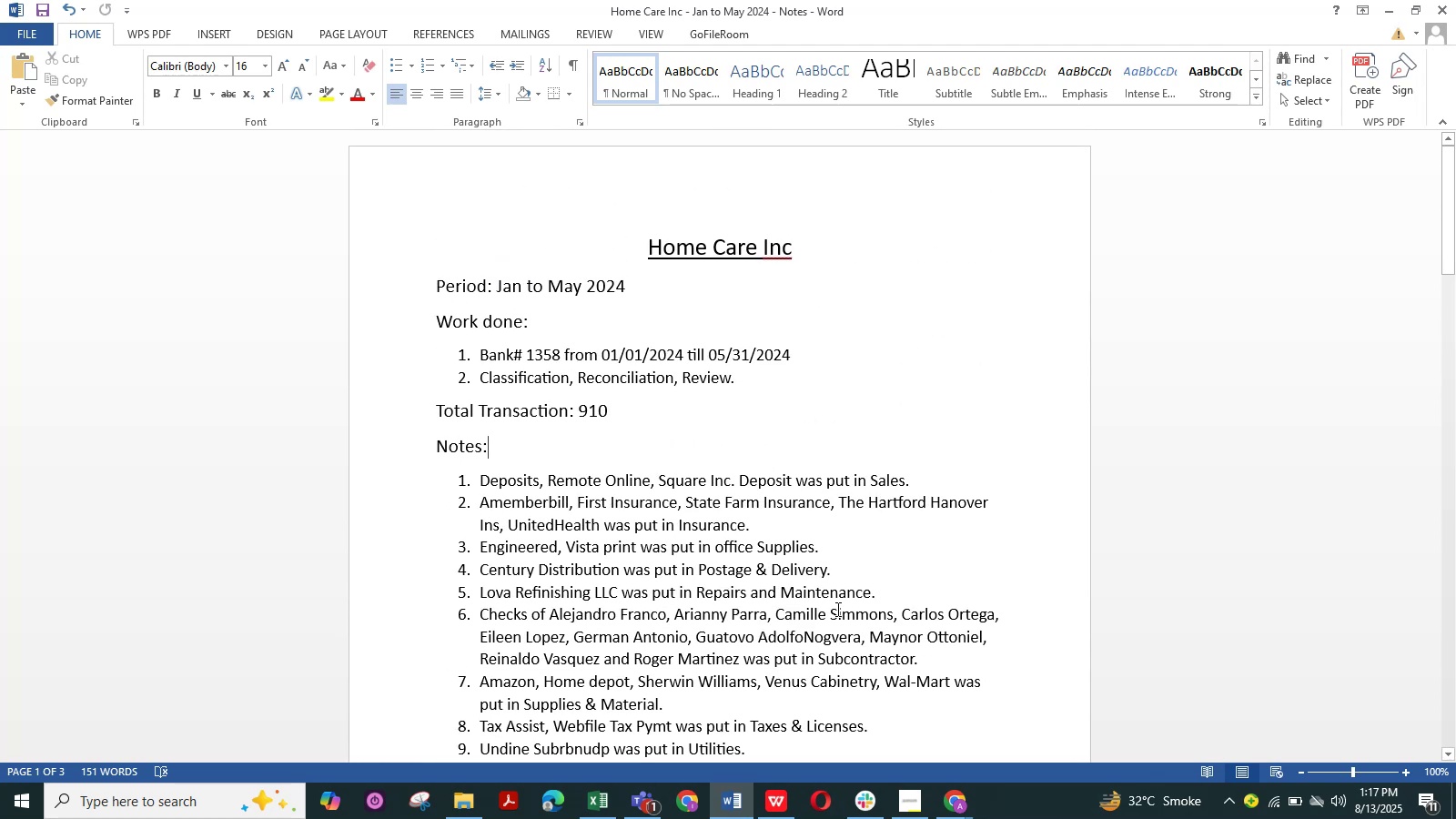 
scroll: coordinate [701, 521], scroll_direction: down, amount: 2.0
 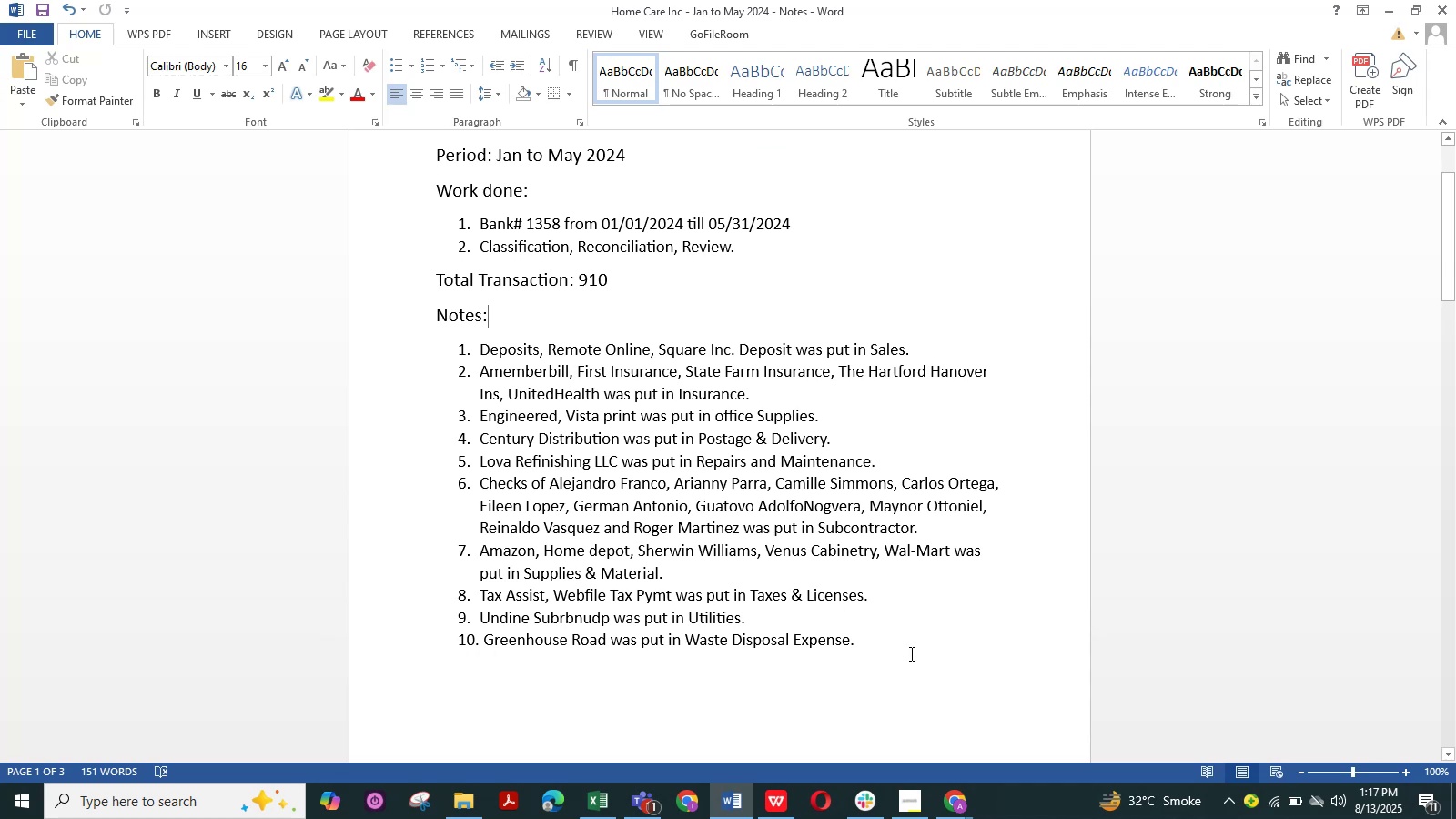 
left_click_drag(start_coordinate=[891, 658], to_coordinate=[521, 339])
 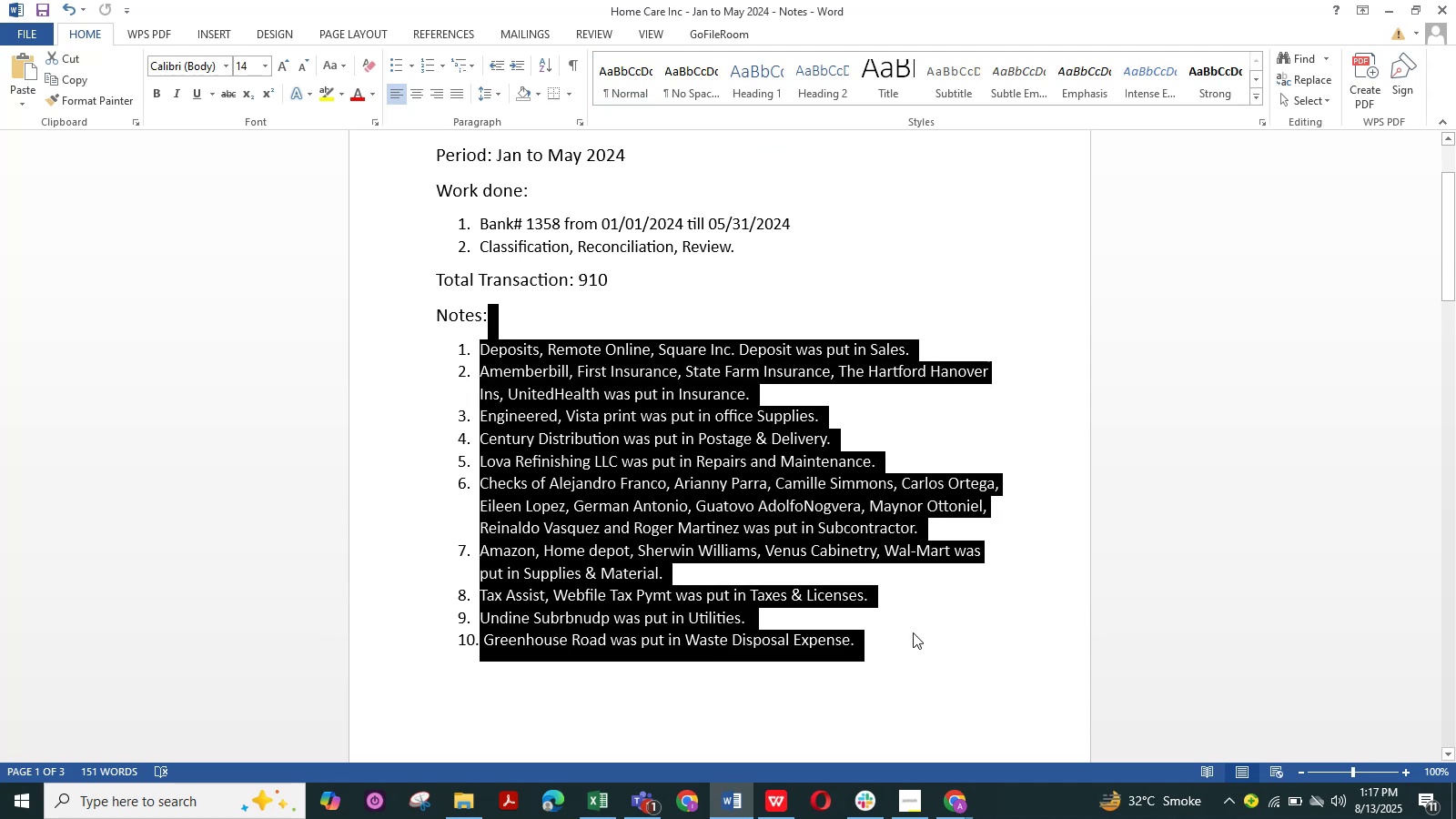 
left_click([901, 640])
 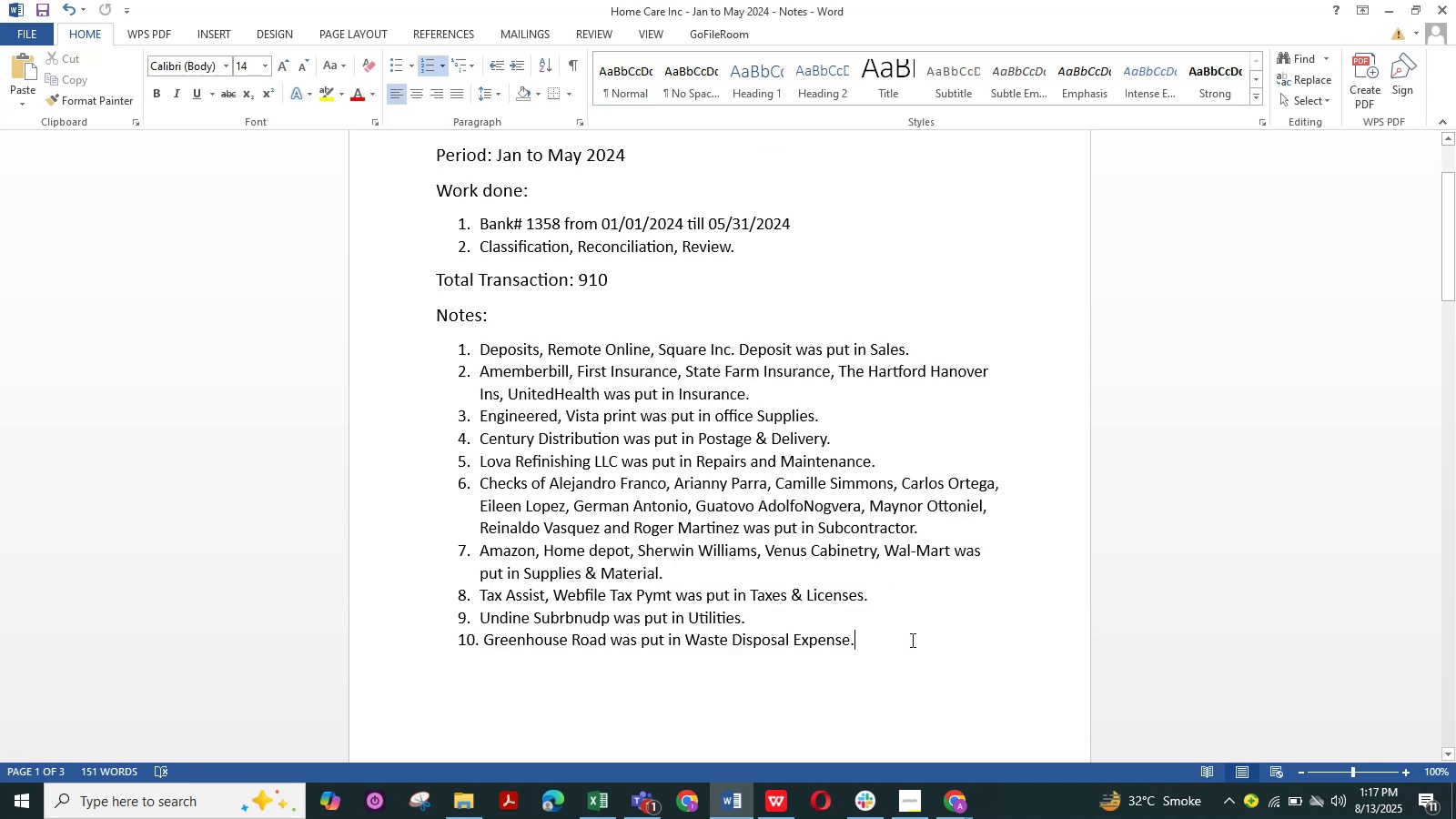 
key(Control+S)
 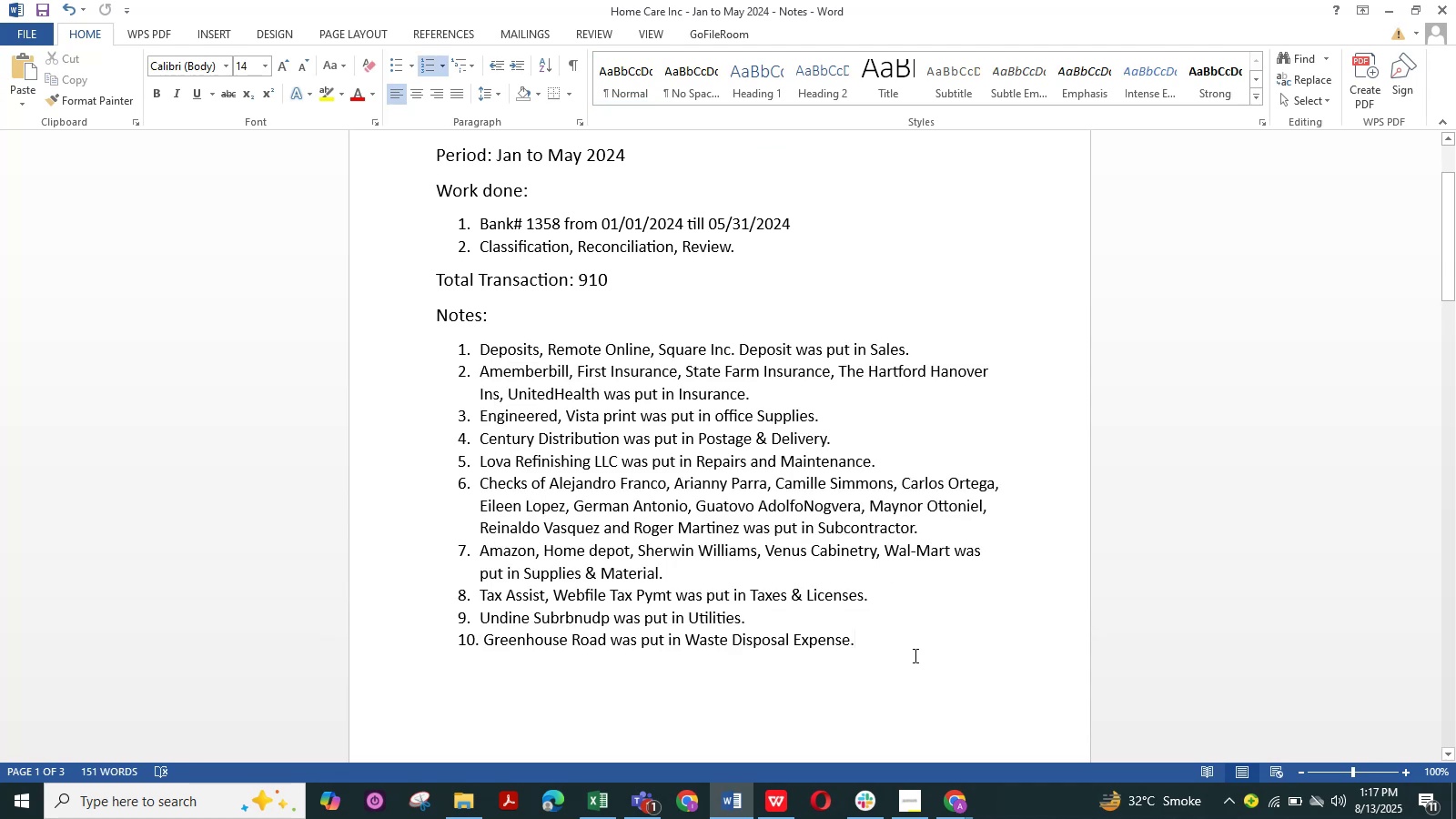 
key(Control+S)
 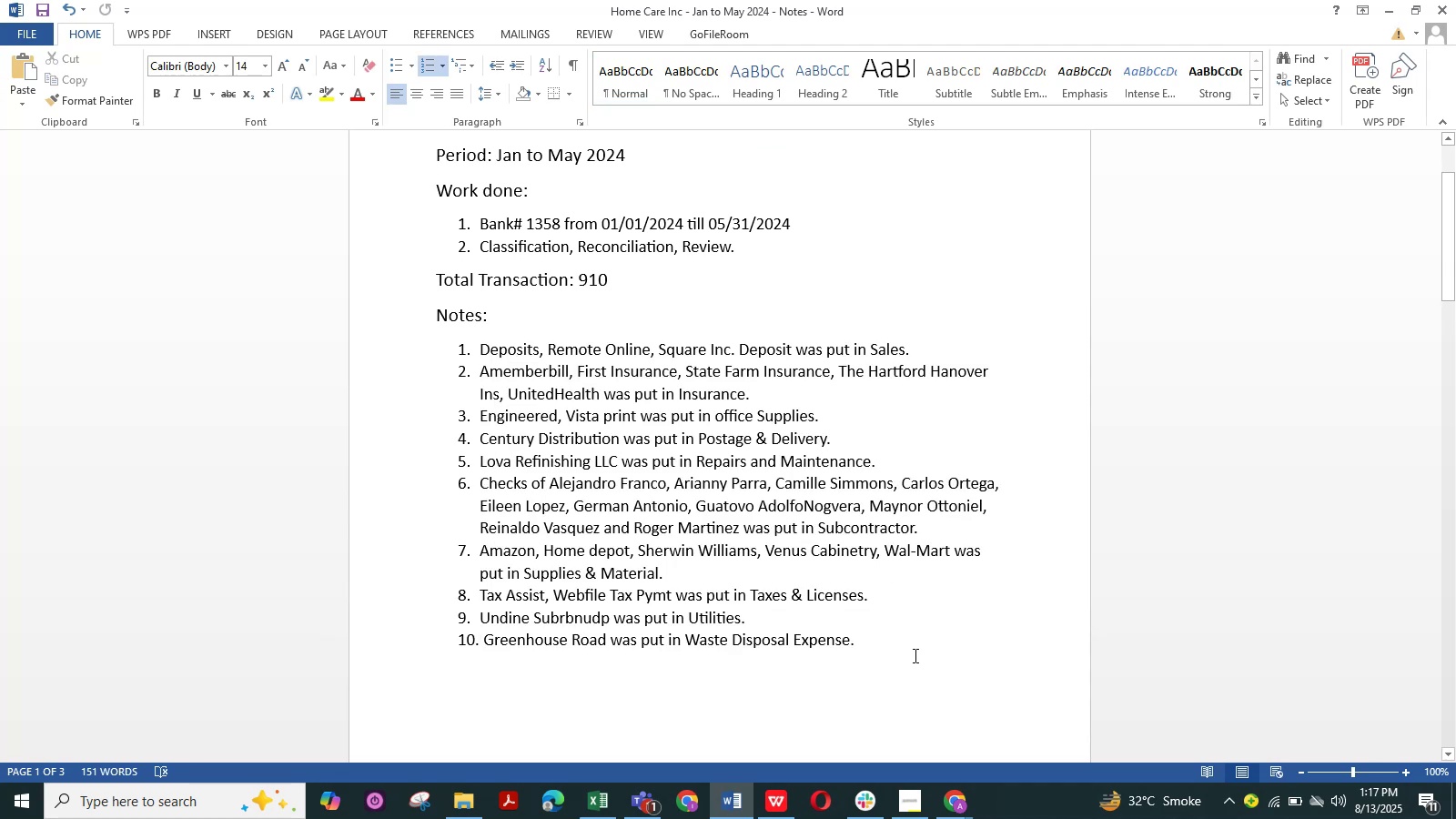 
key(Control+S)
 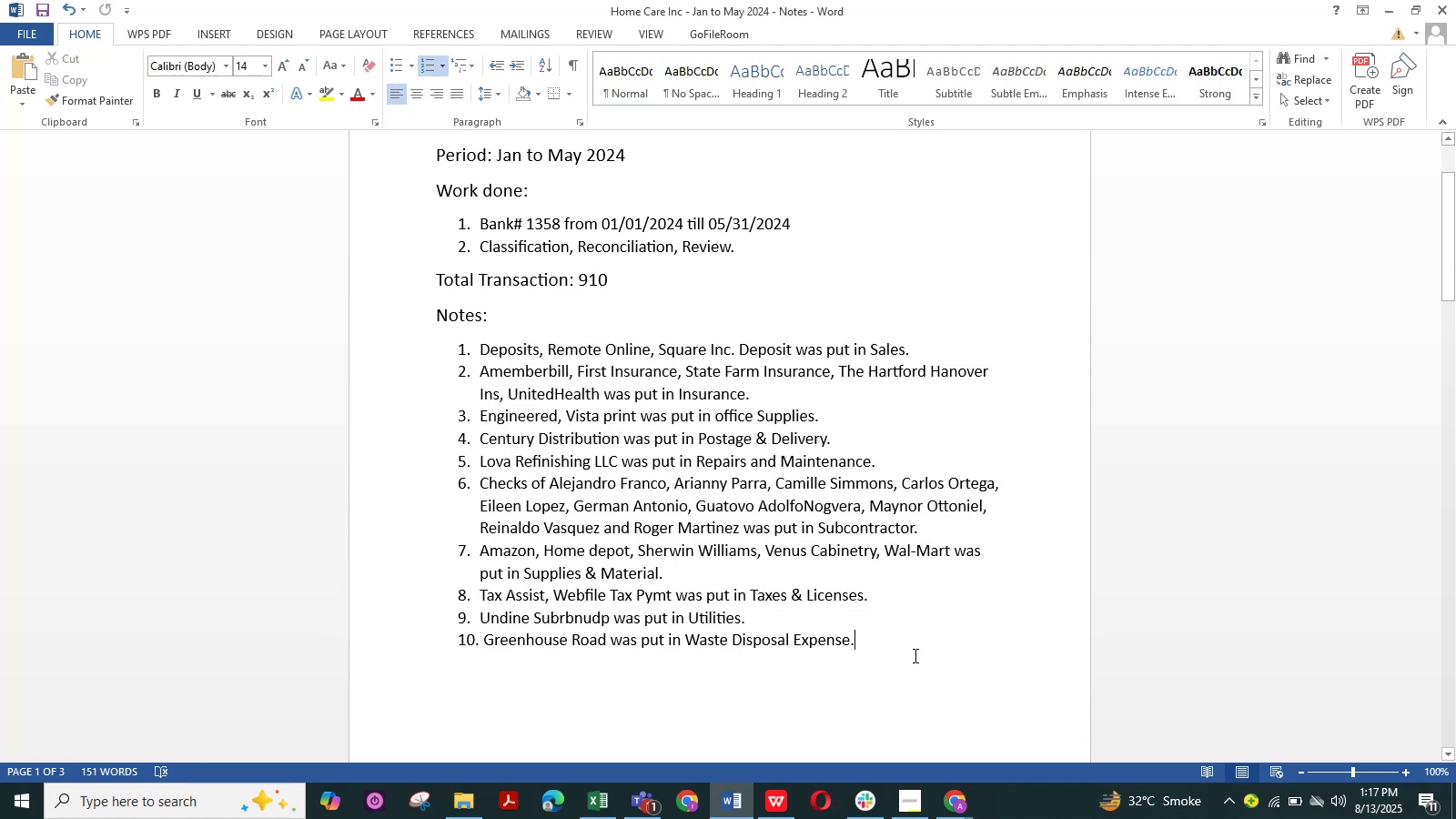 
key(S)
 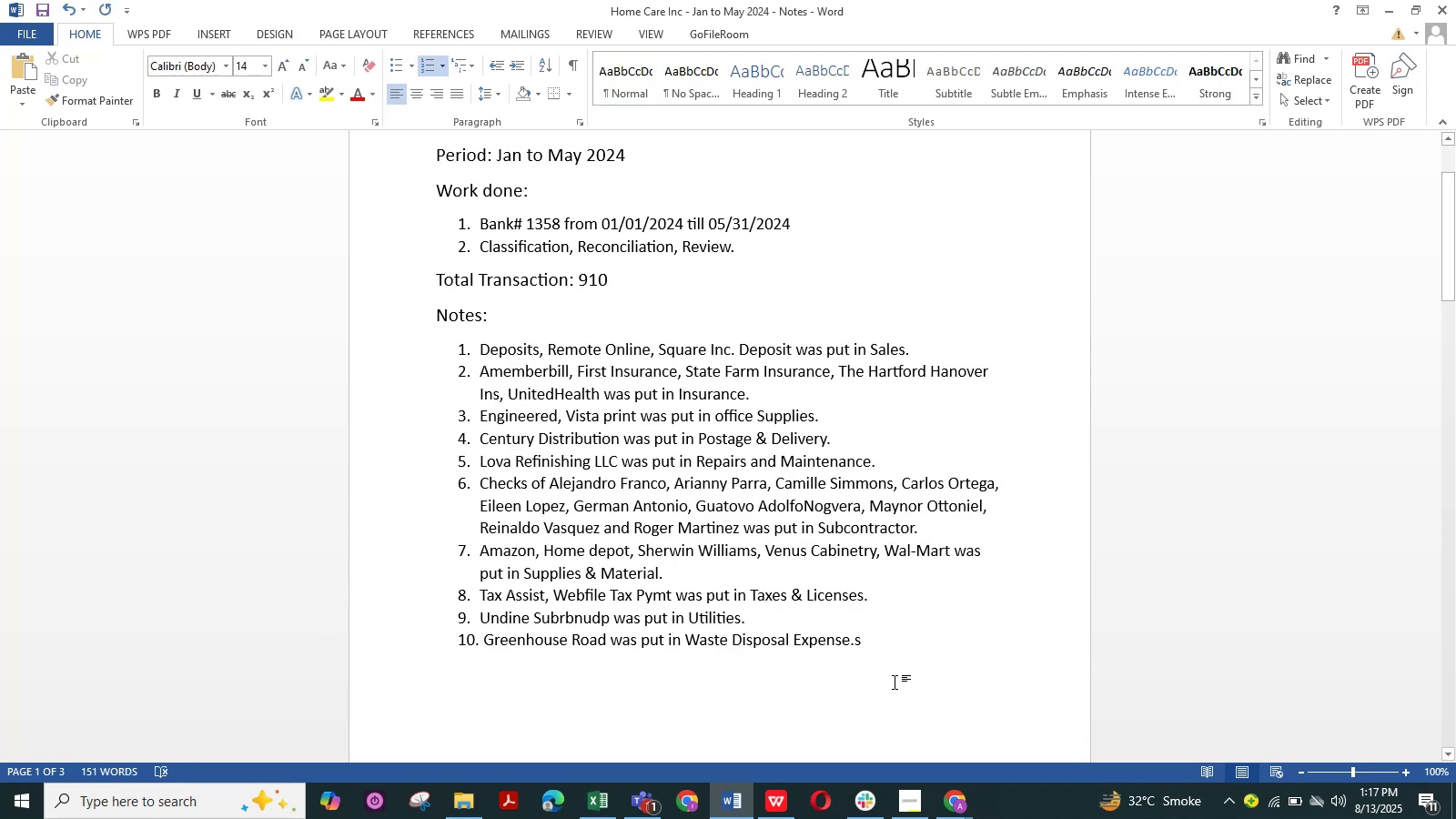 
key(Backspace)
 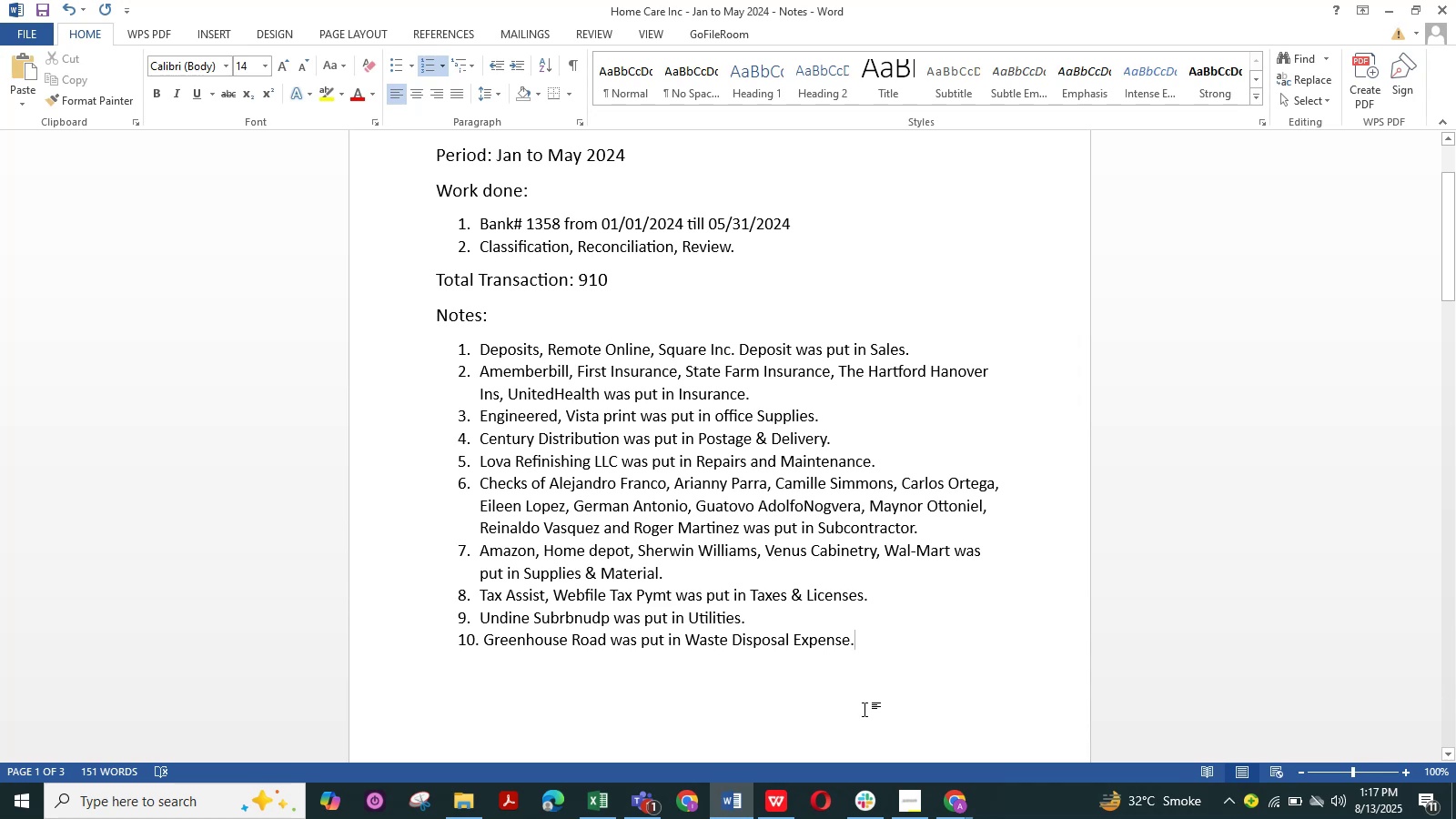 
wait(9.61)
 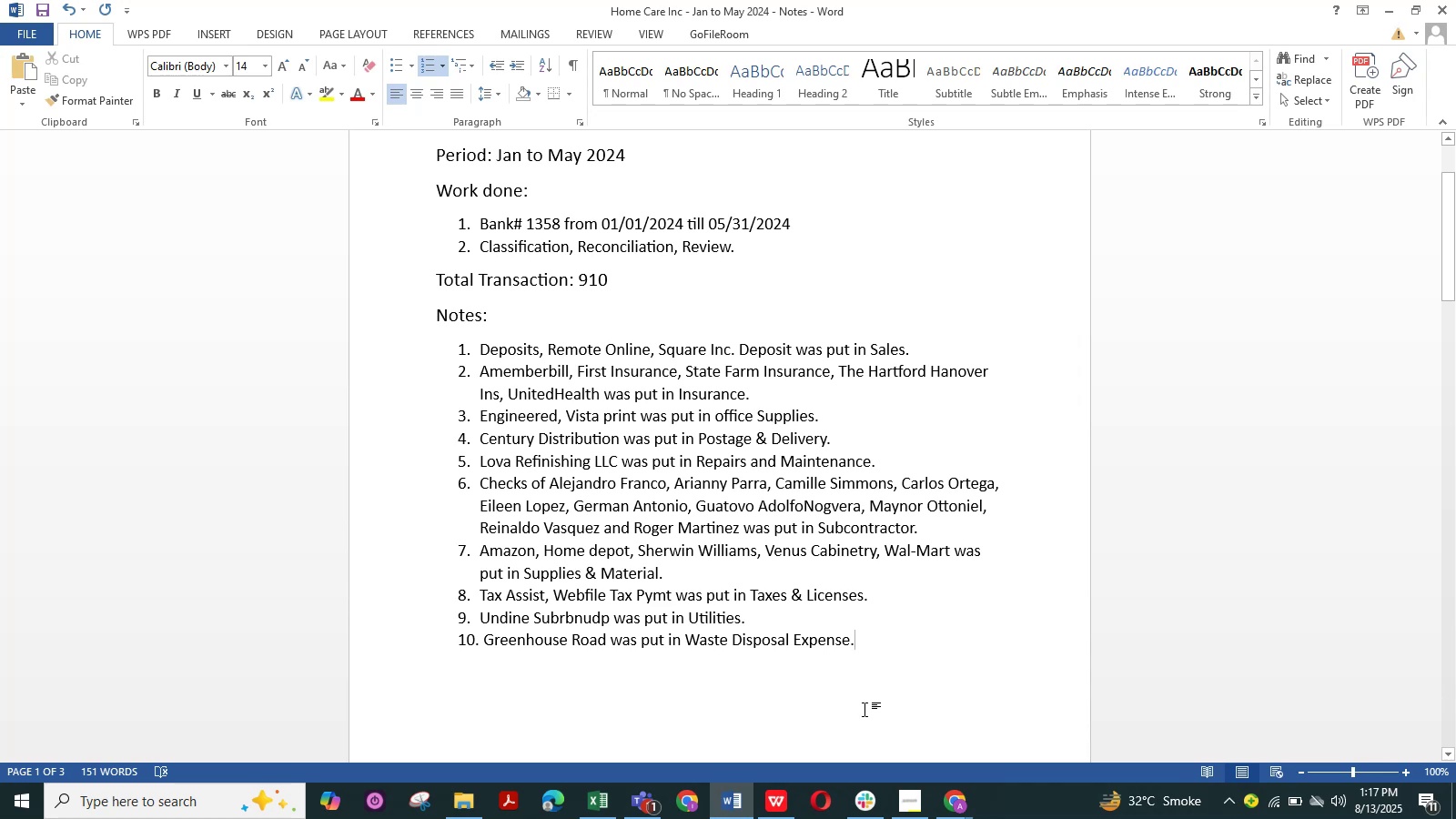 
left_click([1455, 0])
 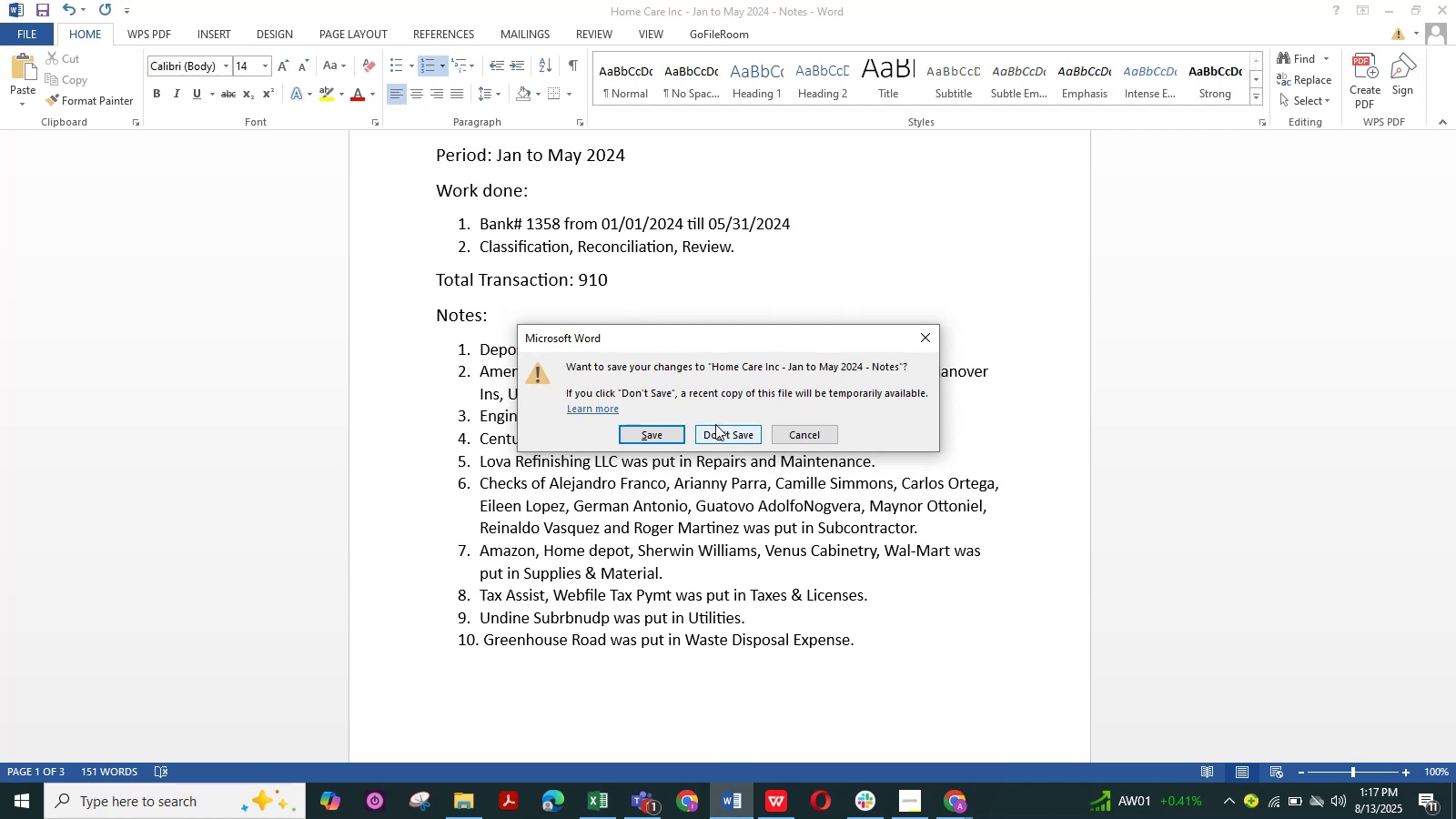 
wait(7.01)
 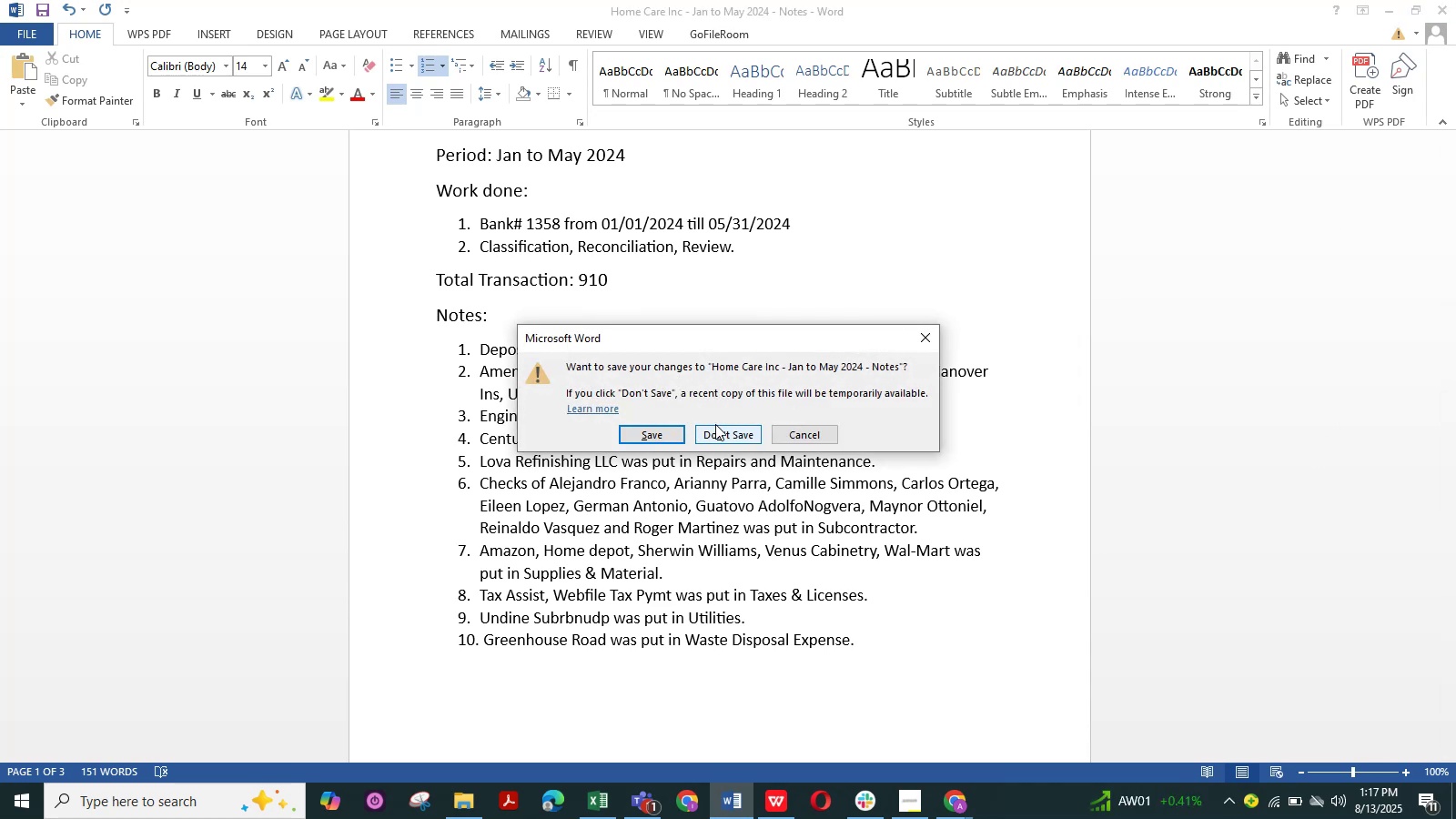 
left_click([649, 432])
 